 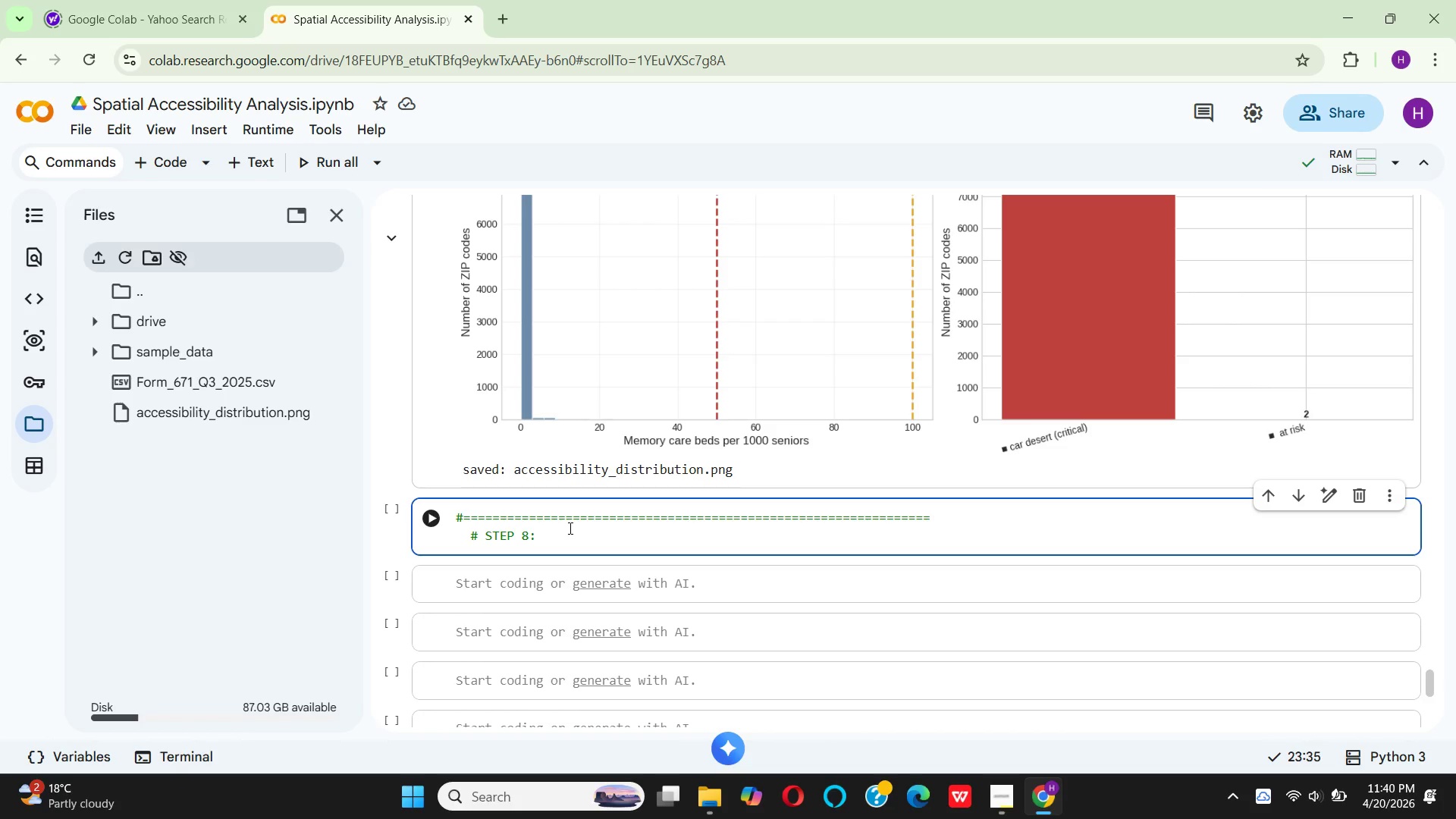 
type(VI)
 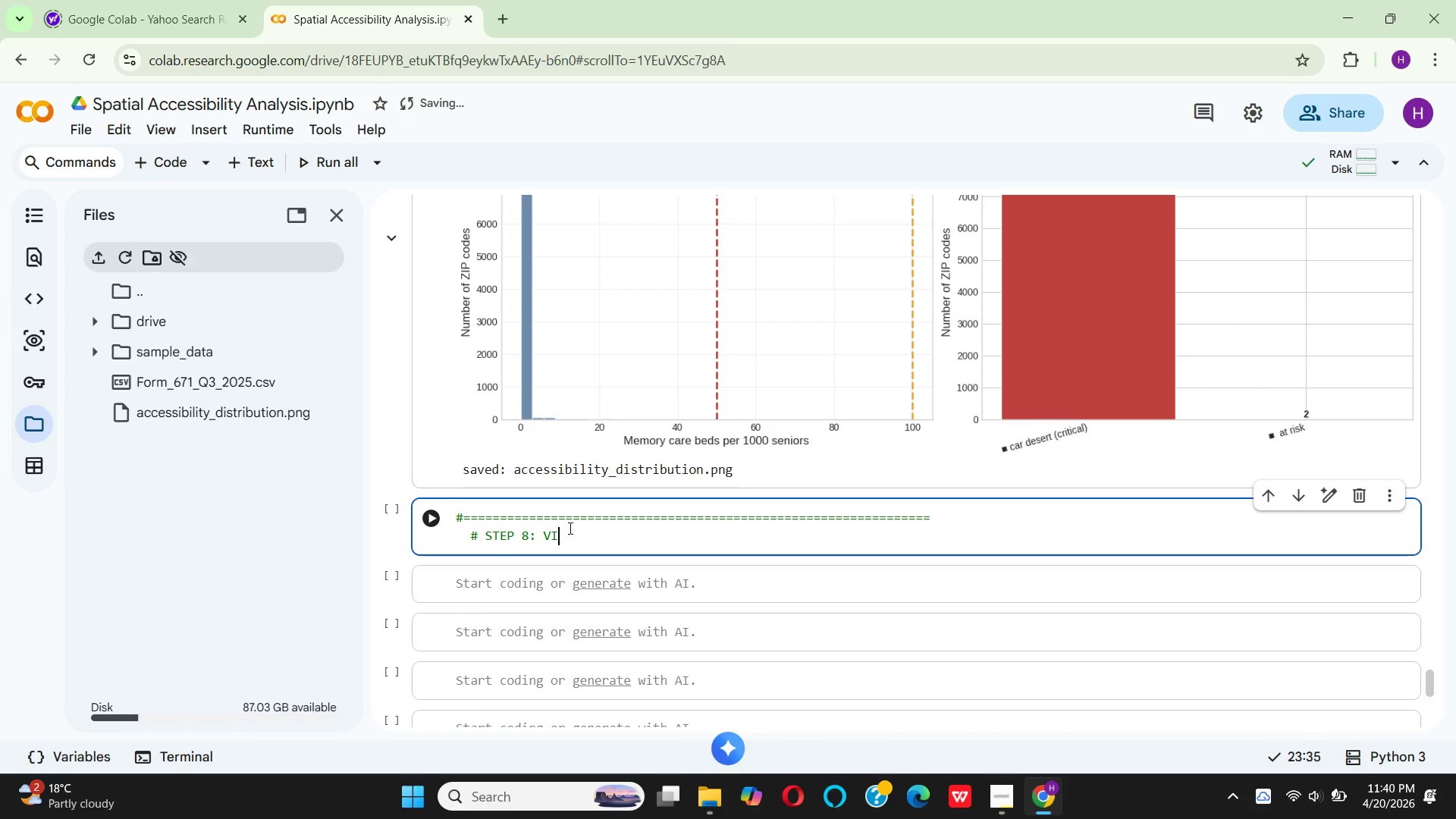 
wait(5.69)
 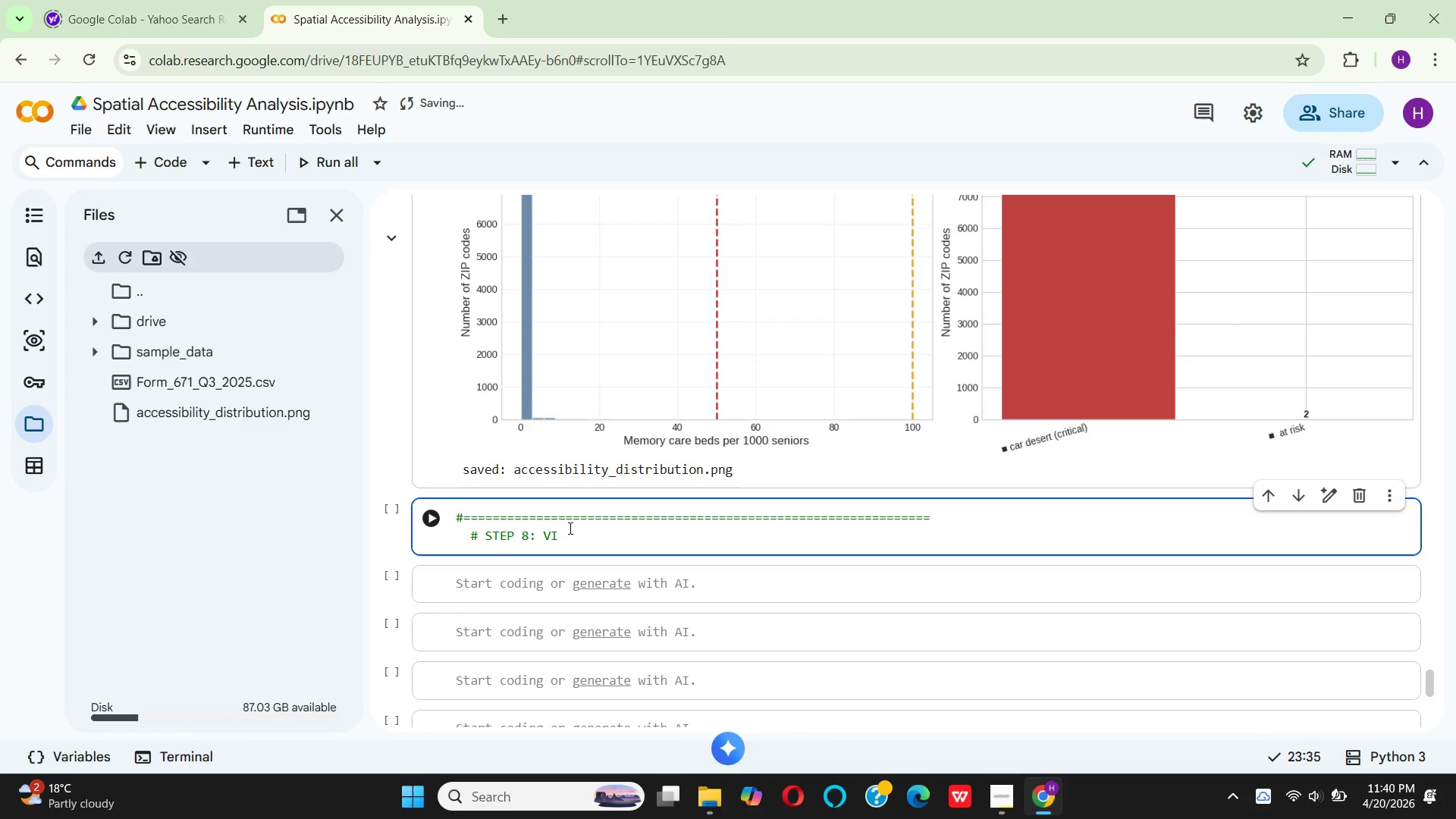 
type(SU)
 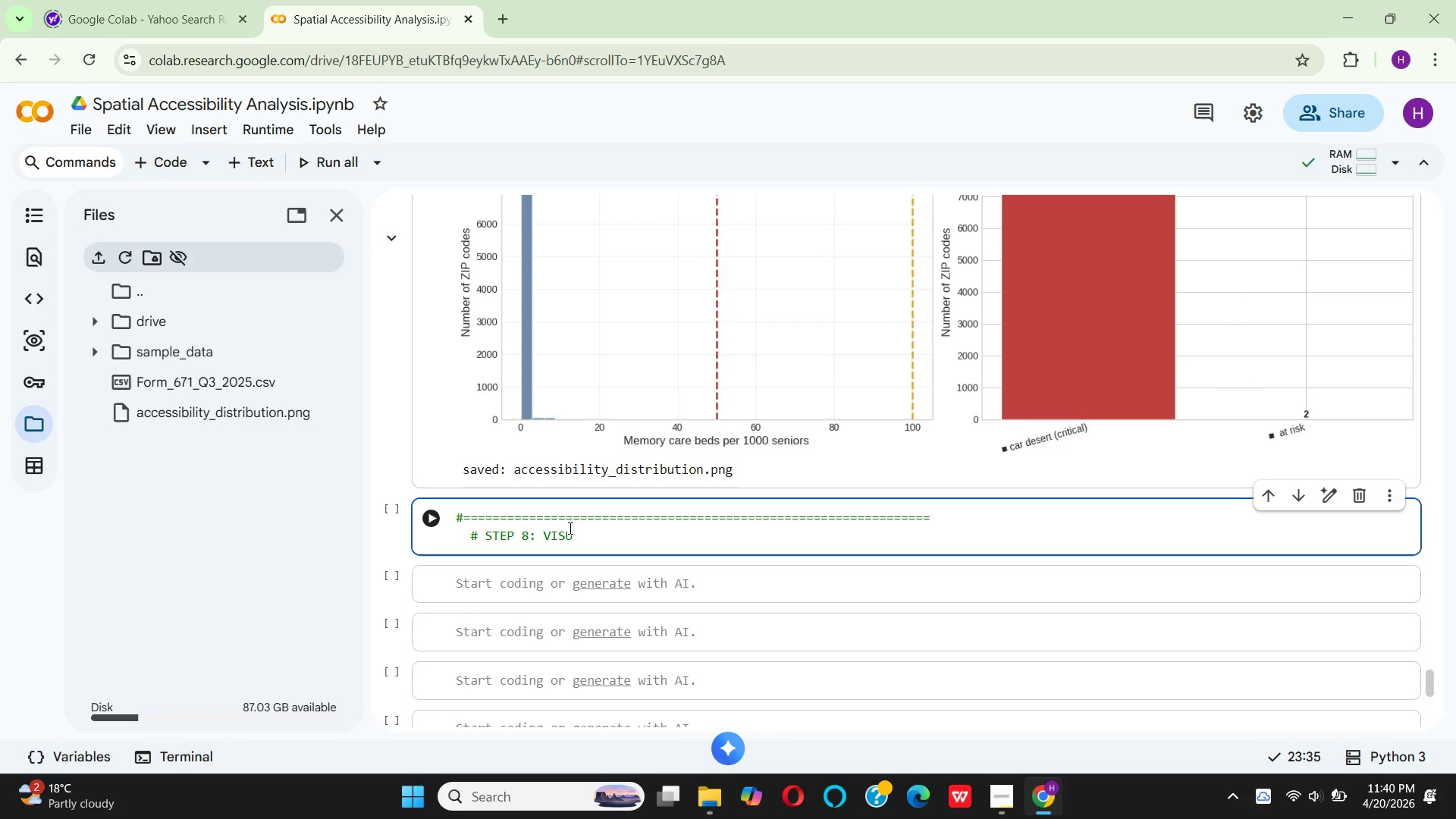 
wait(6.0)
 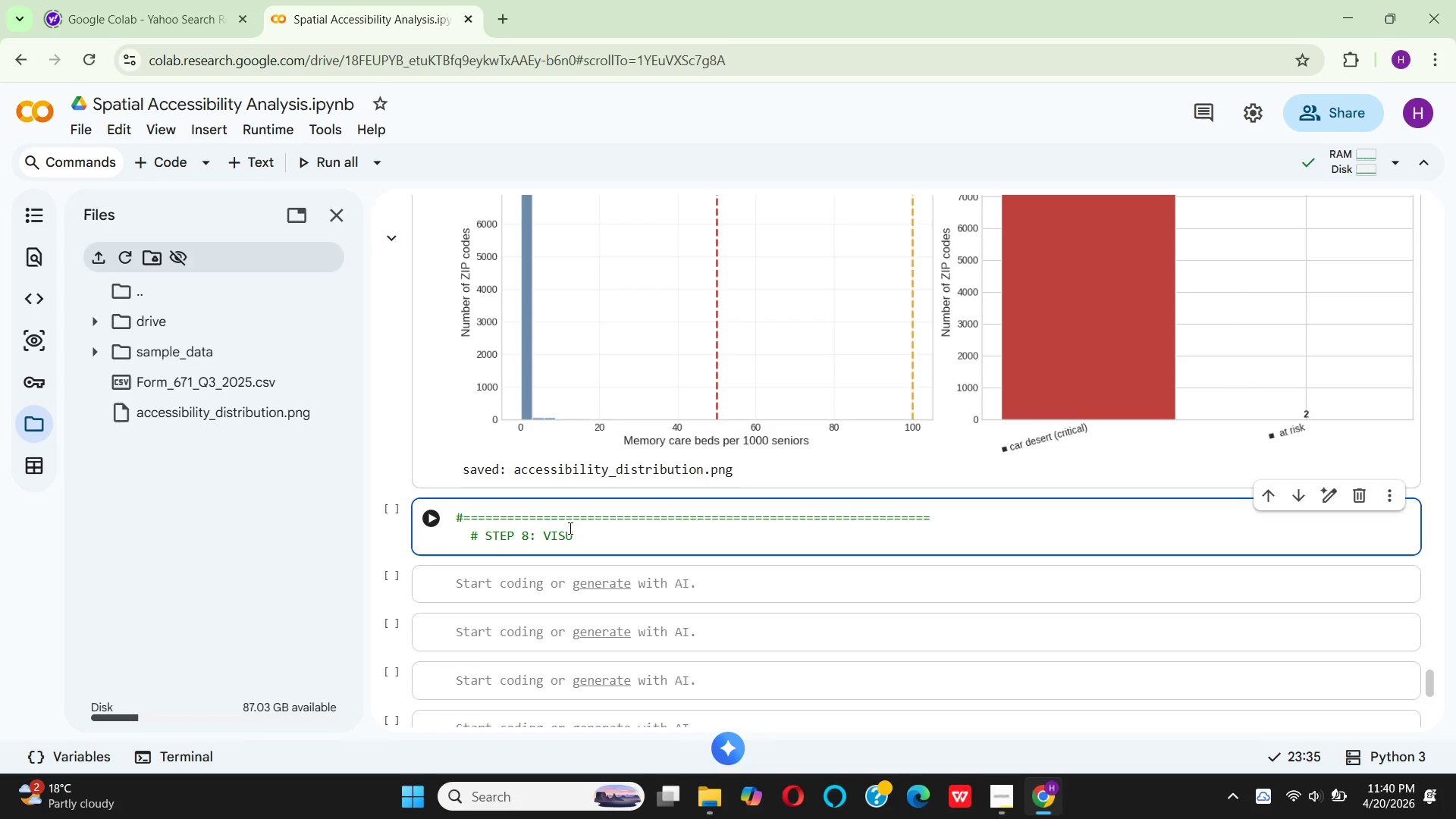 
type(ALIZATION 2: PRPPERTY VALUES VS CATR )
key(Backspace)
key(Backspace)
key(Backspace)
type(RE AVAILABILITY)
 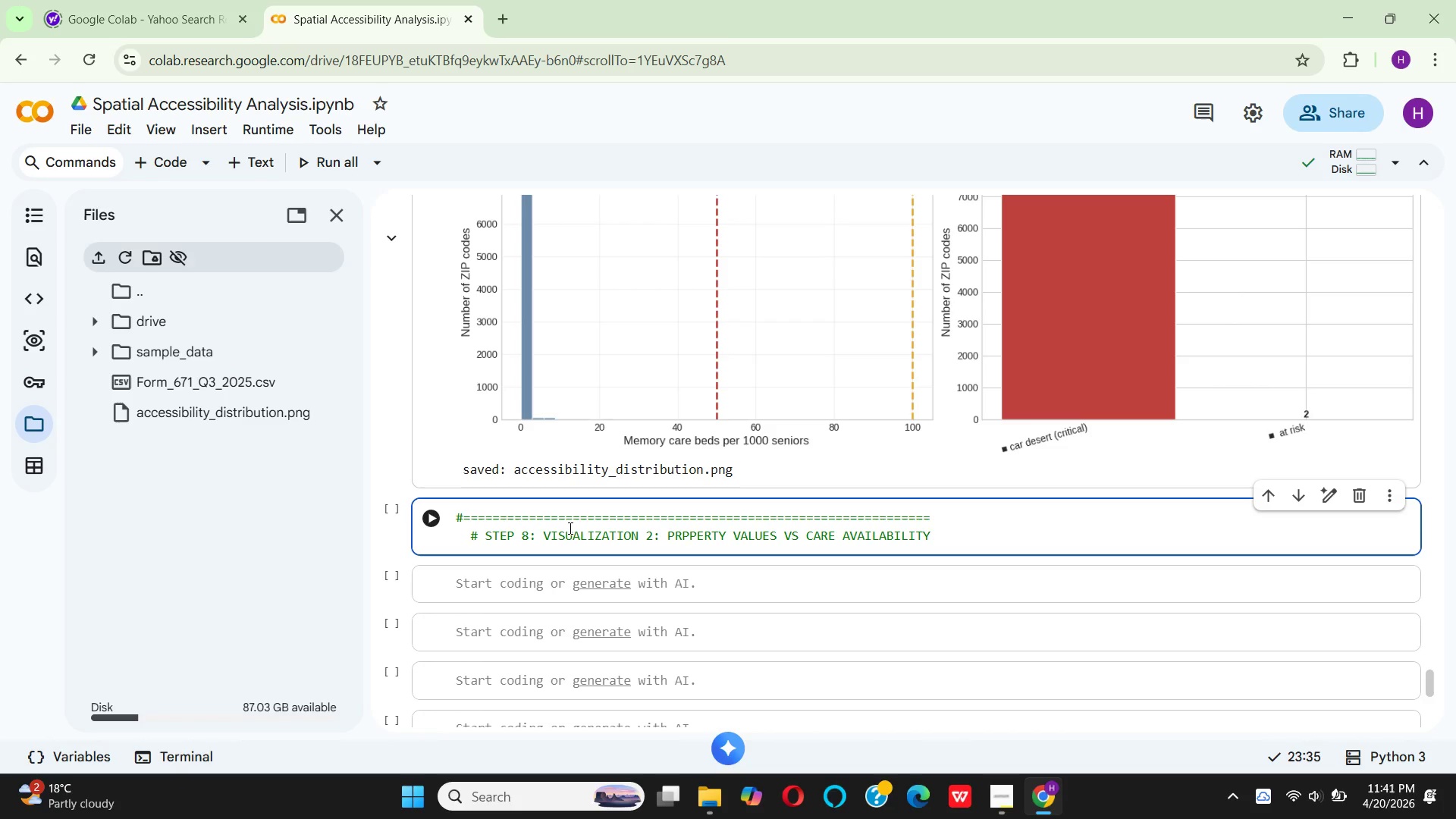 
key(Enter)
 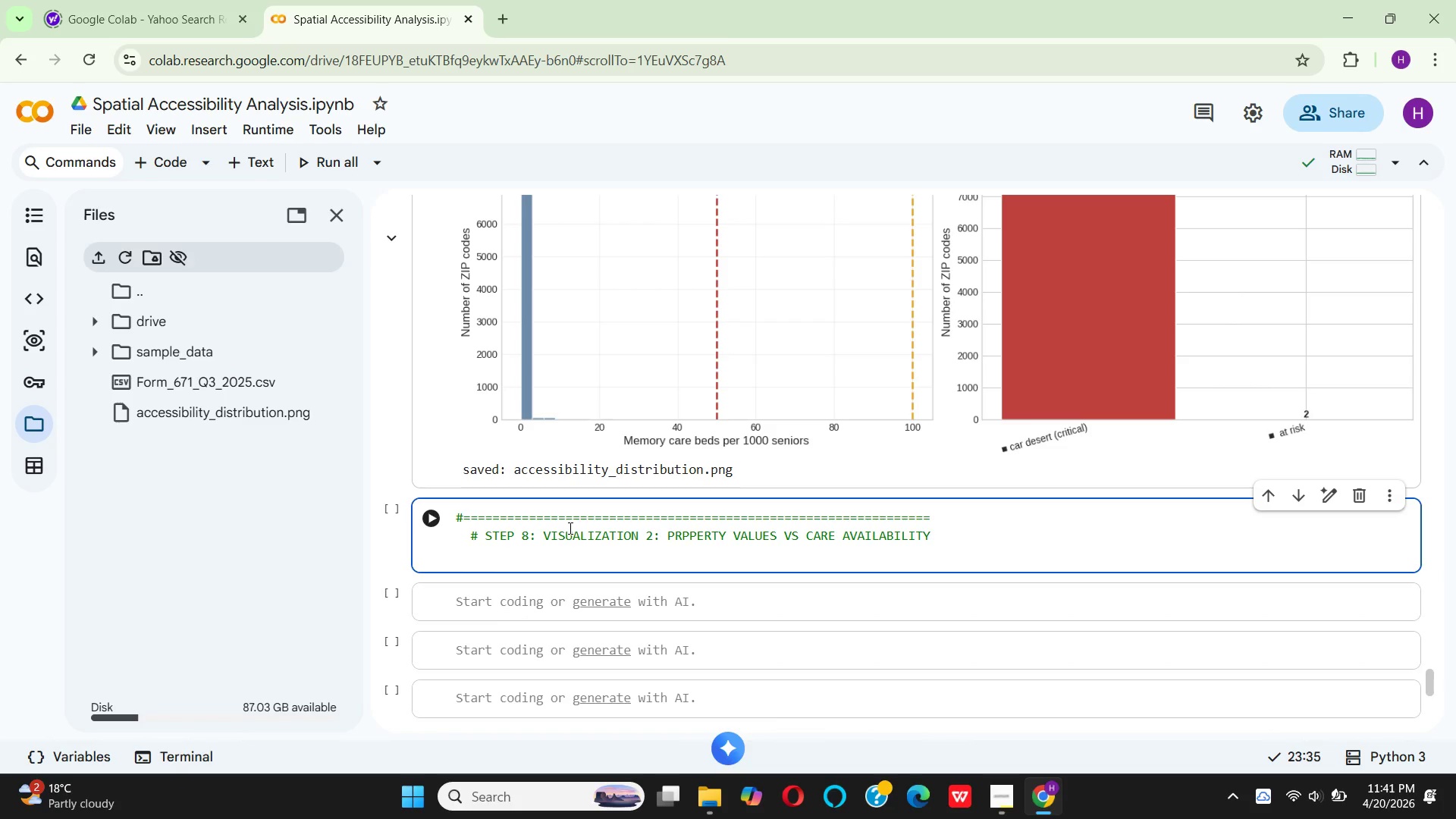 
key(Backspace)
 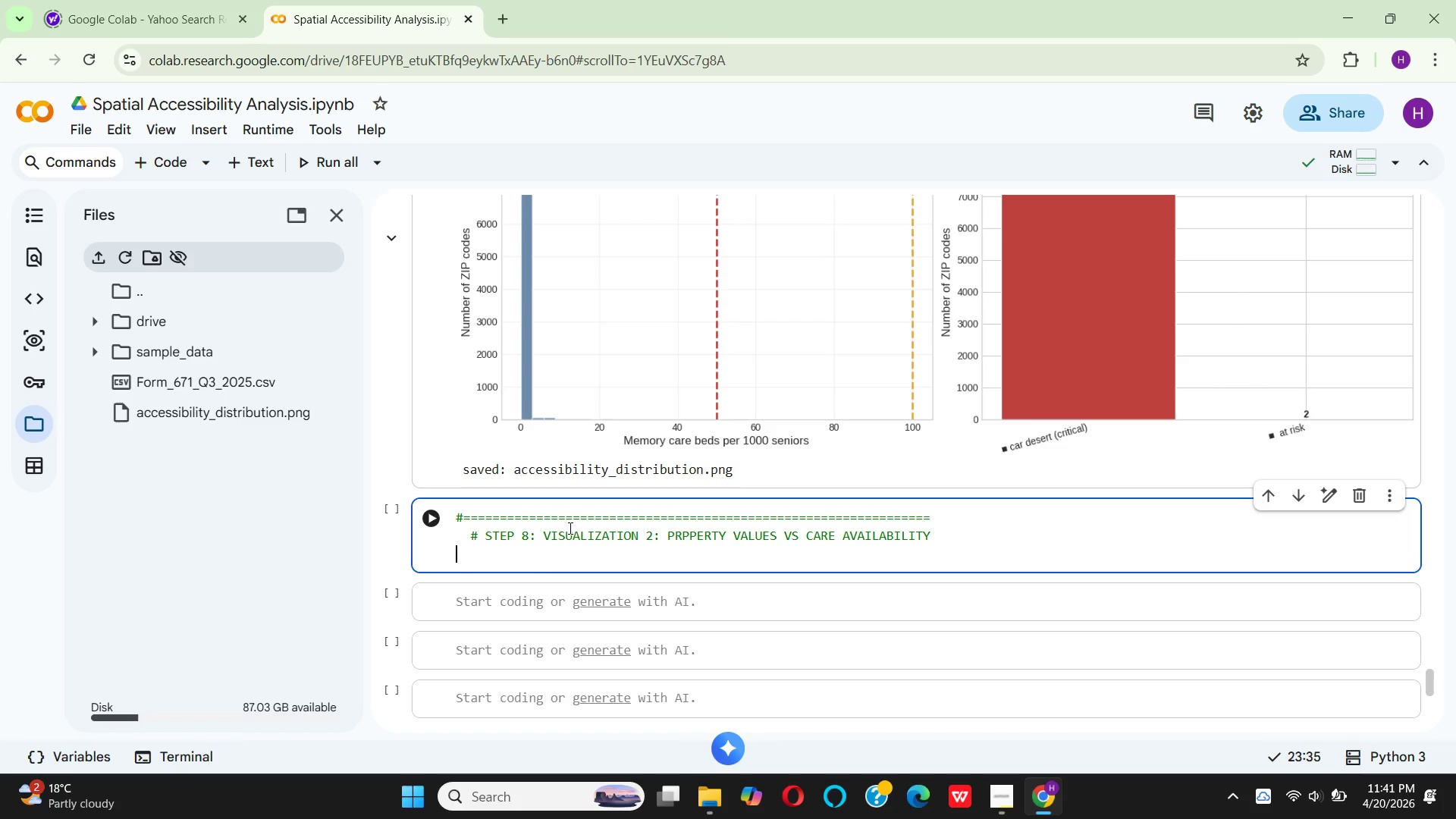 
key(Shift+3)
 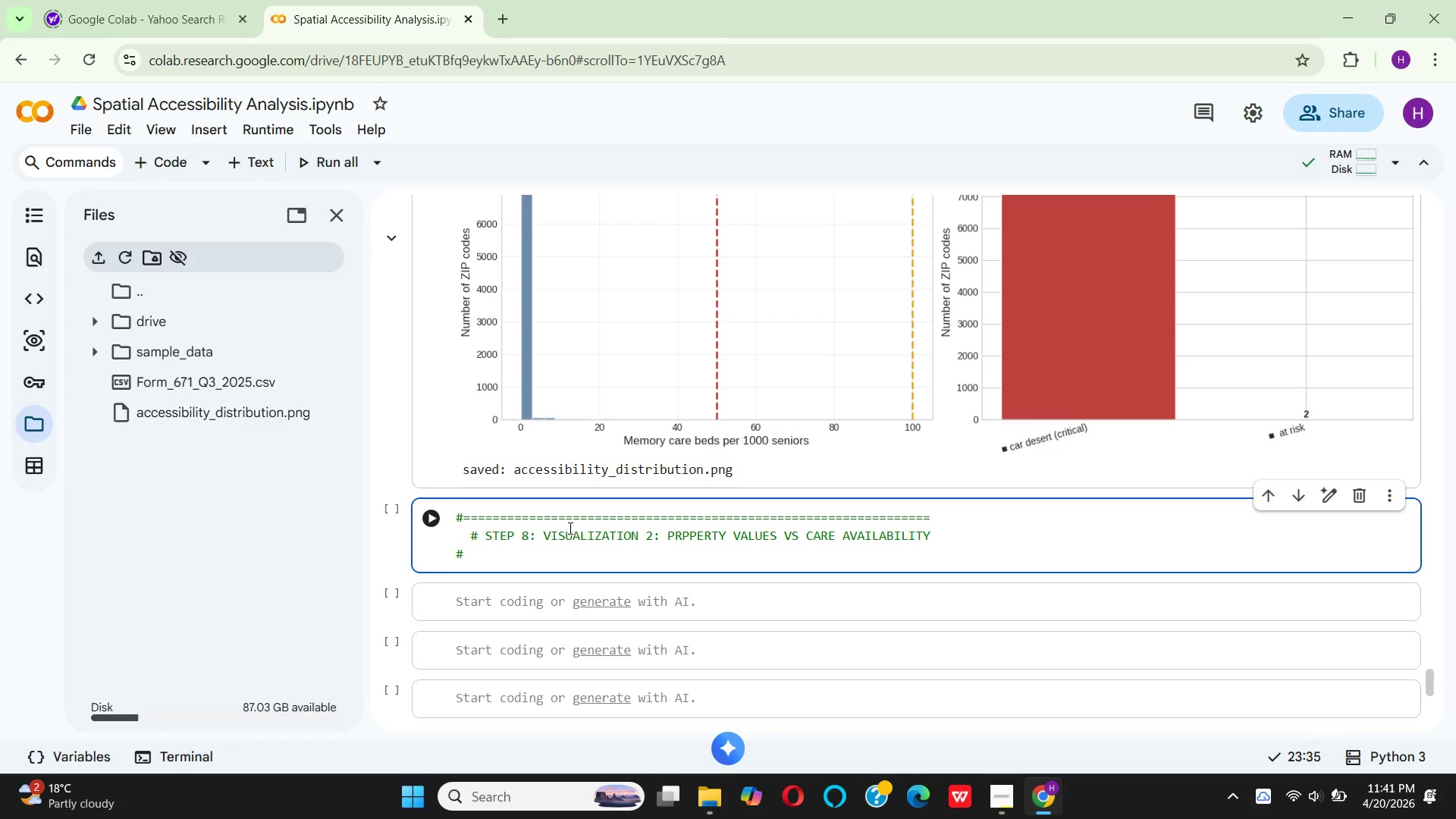 
hold_key(key=Equal, duration=1.52)
 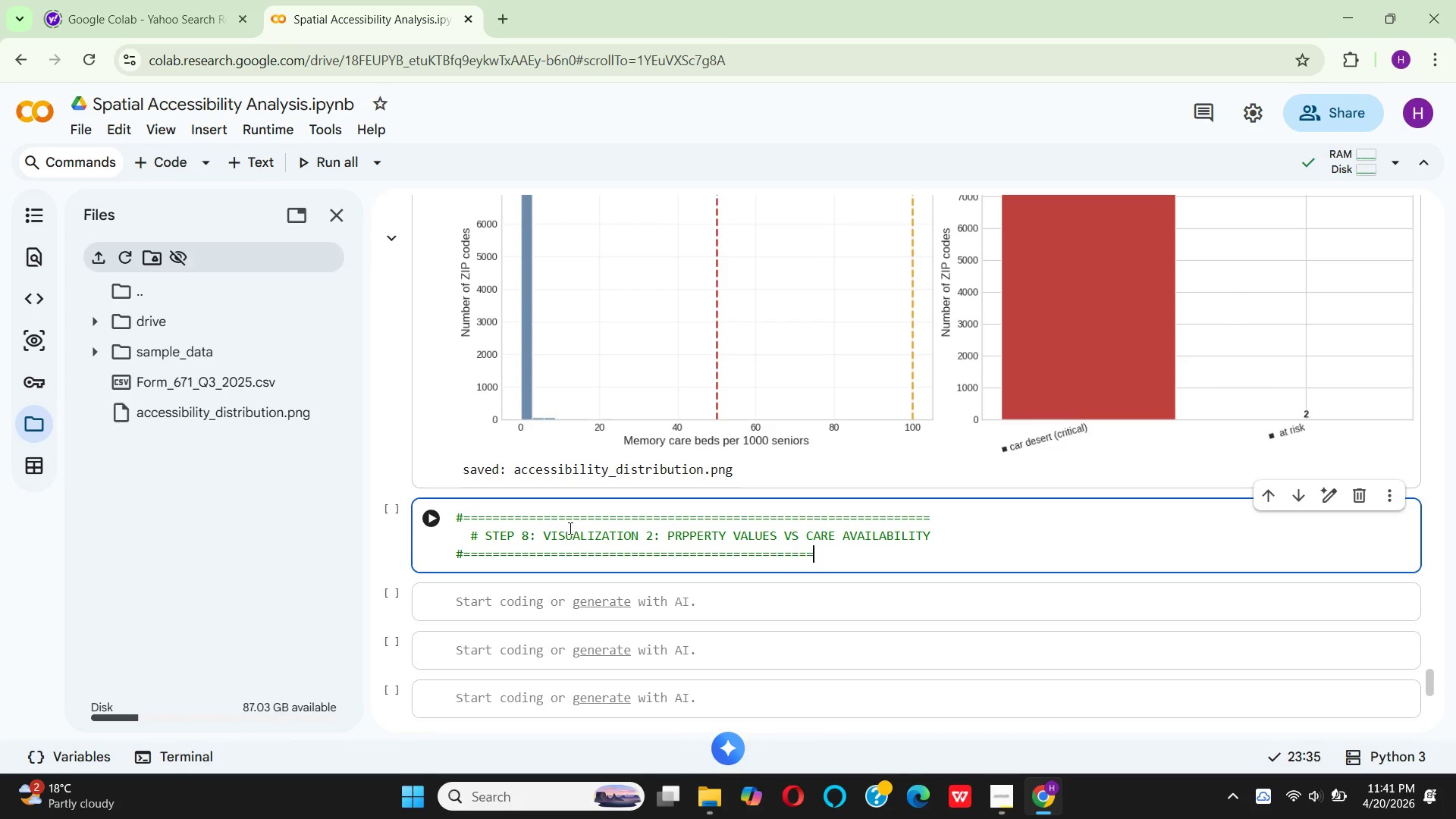 
hold_key(key=Equal, duration=1.22)
 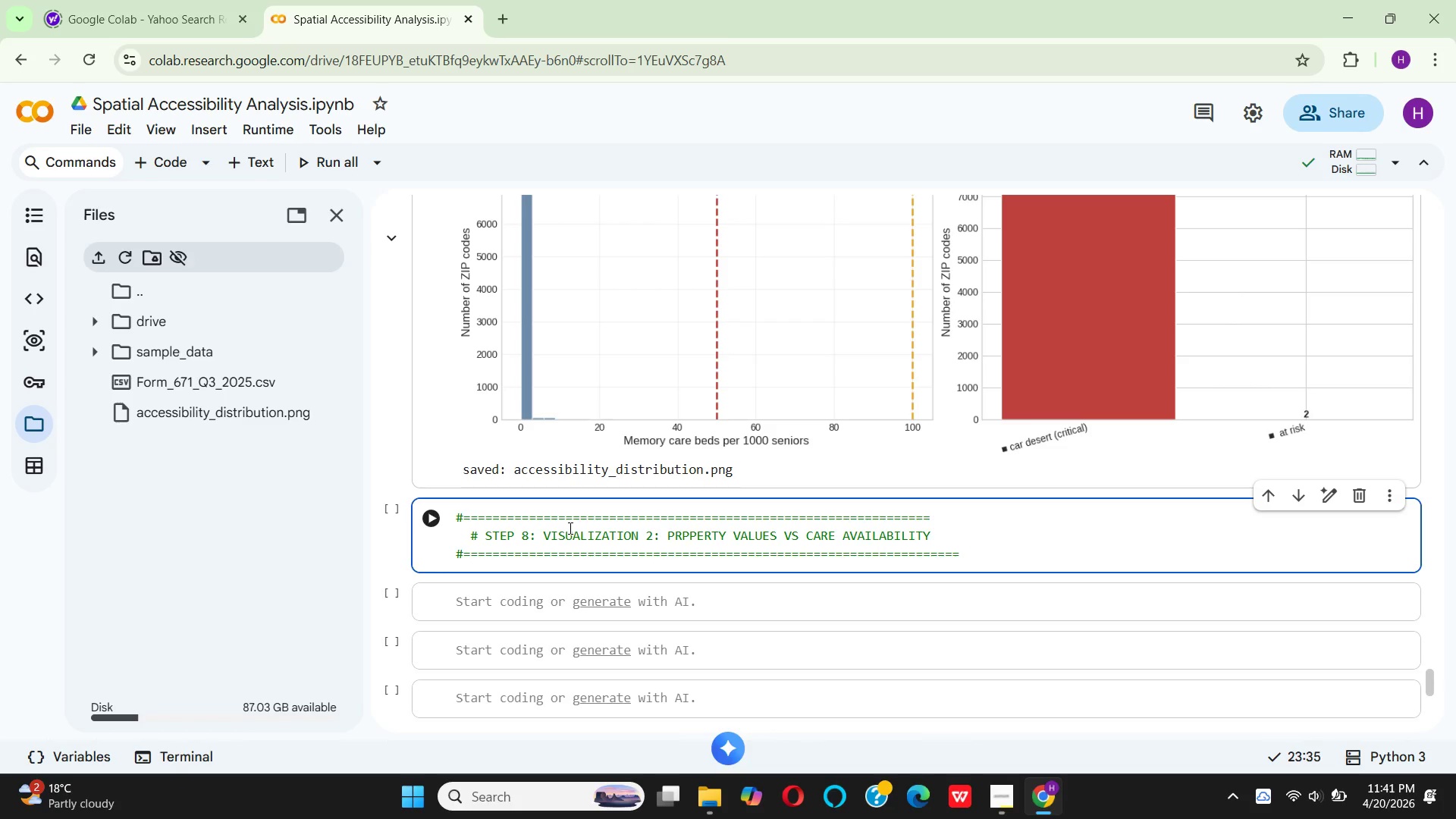 
key(Backspace)
 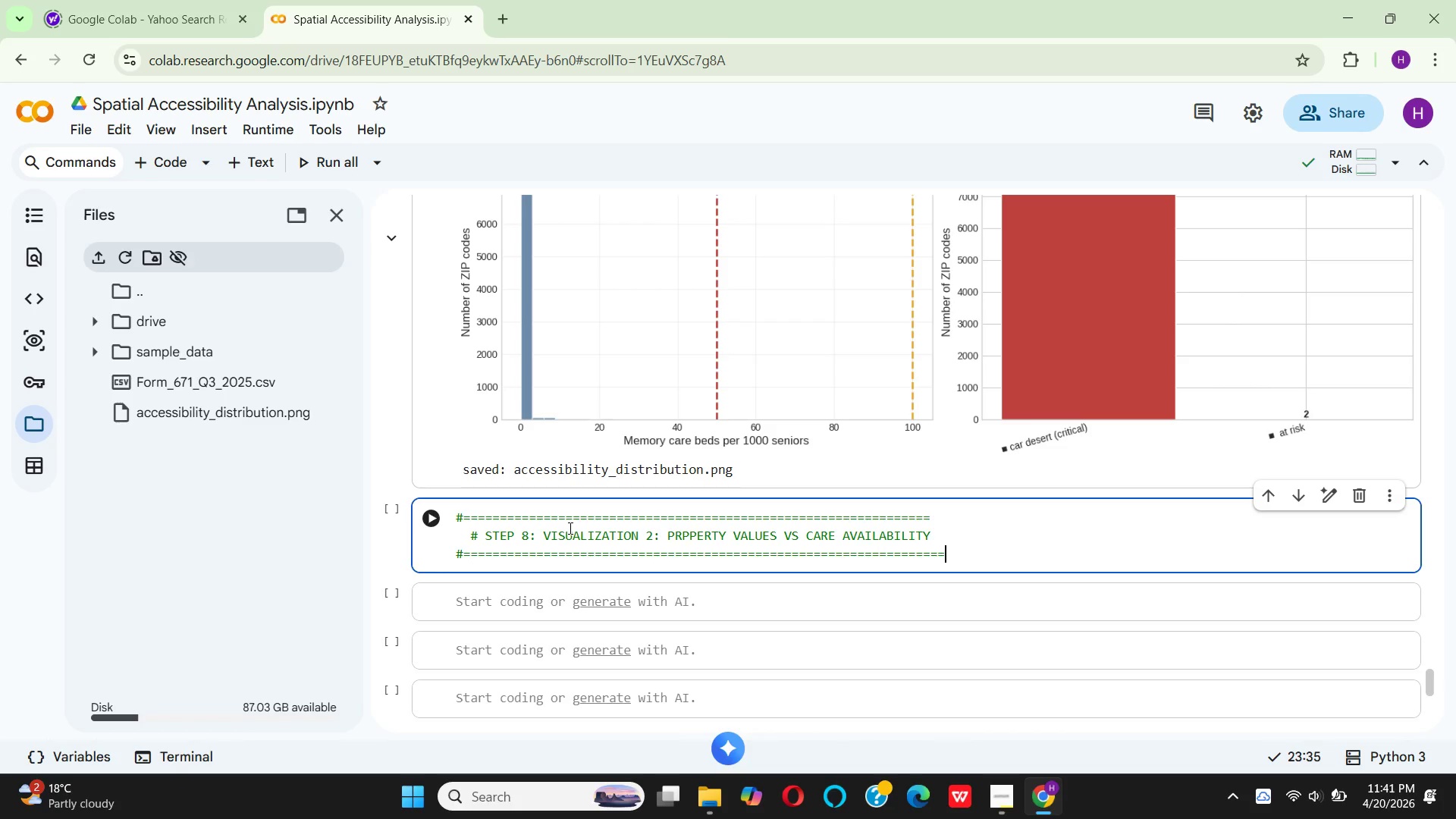 
key(Backspace)
 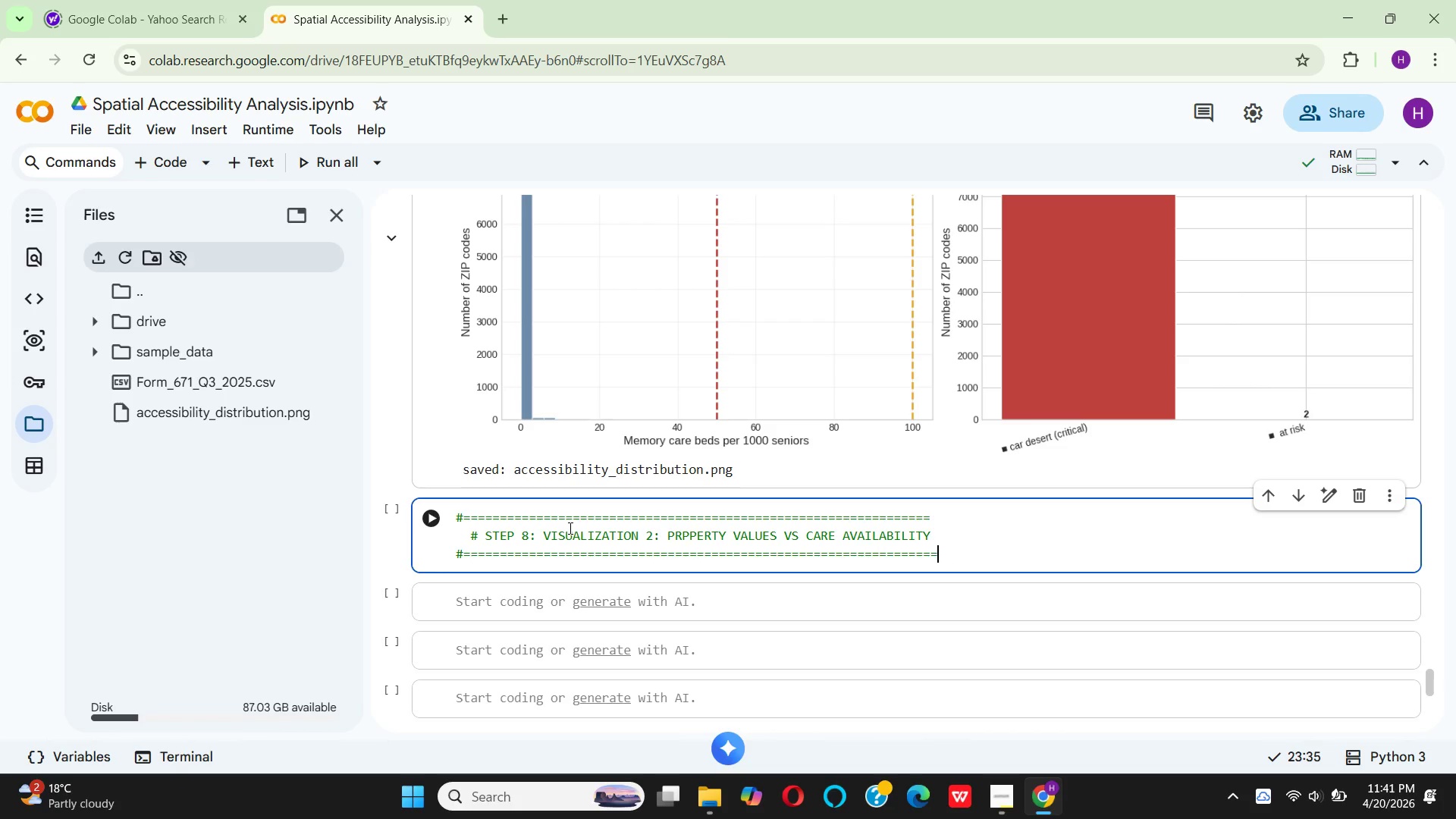 
key(Backspace)
 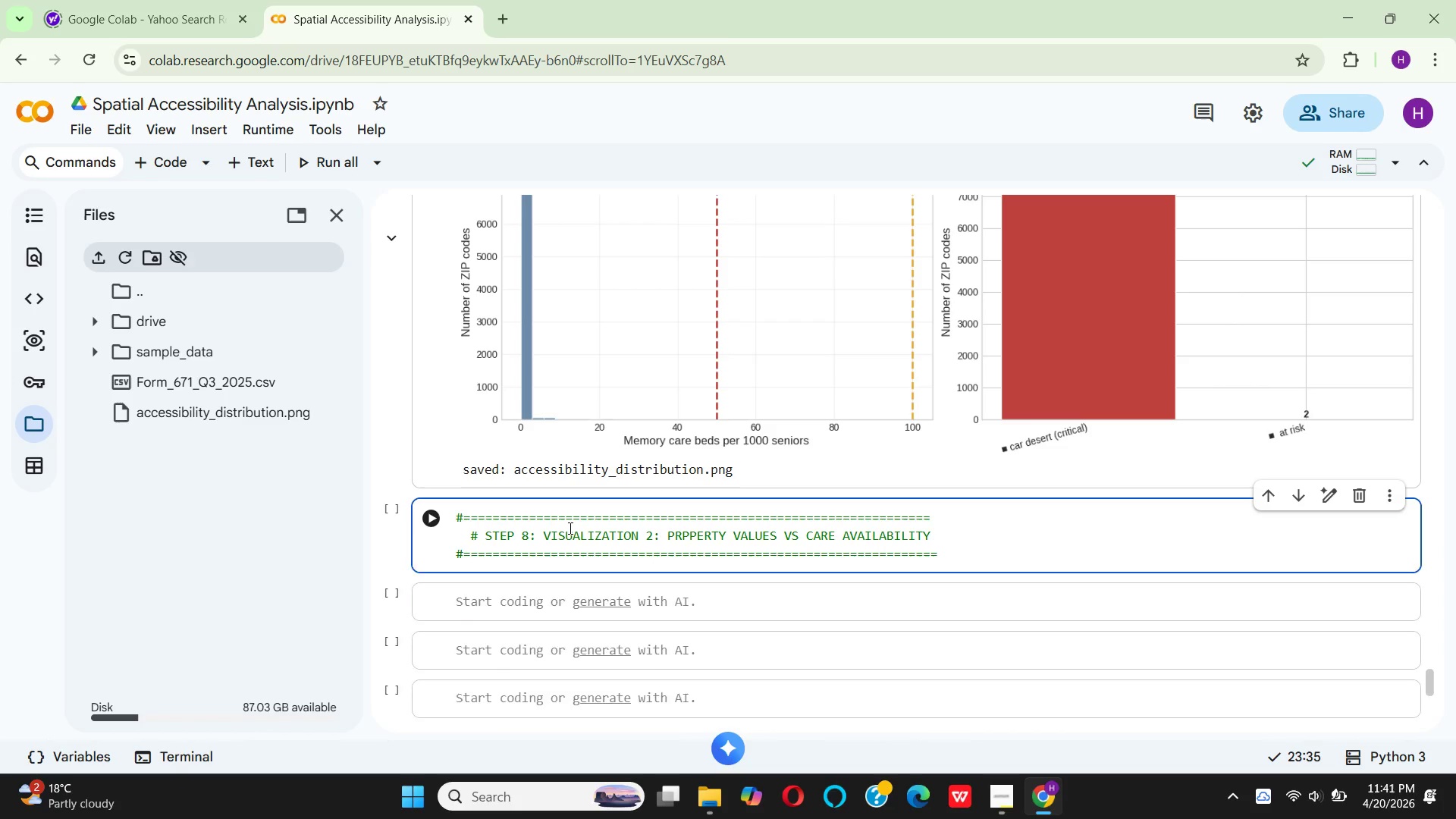 
key(Enter)
 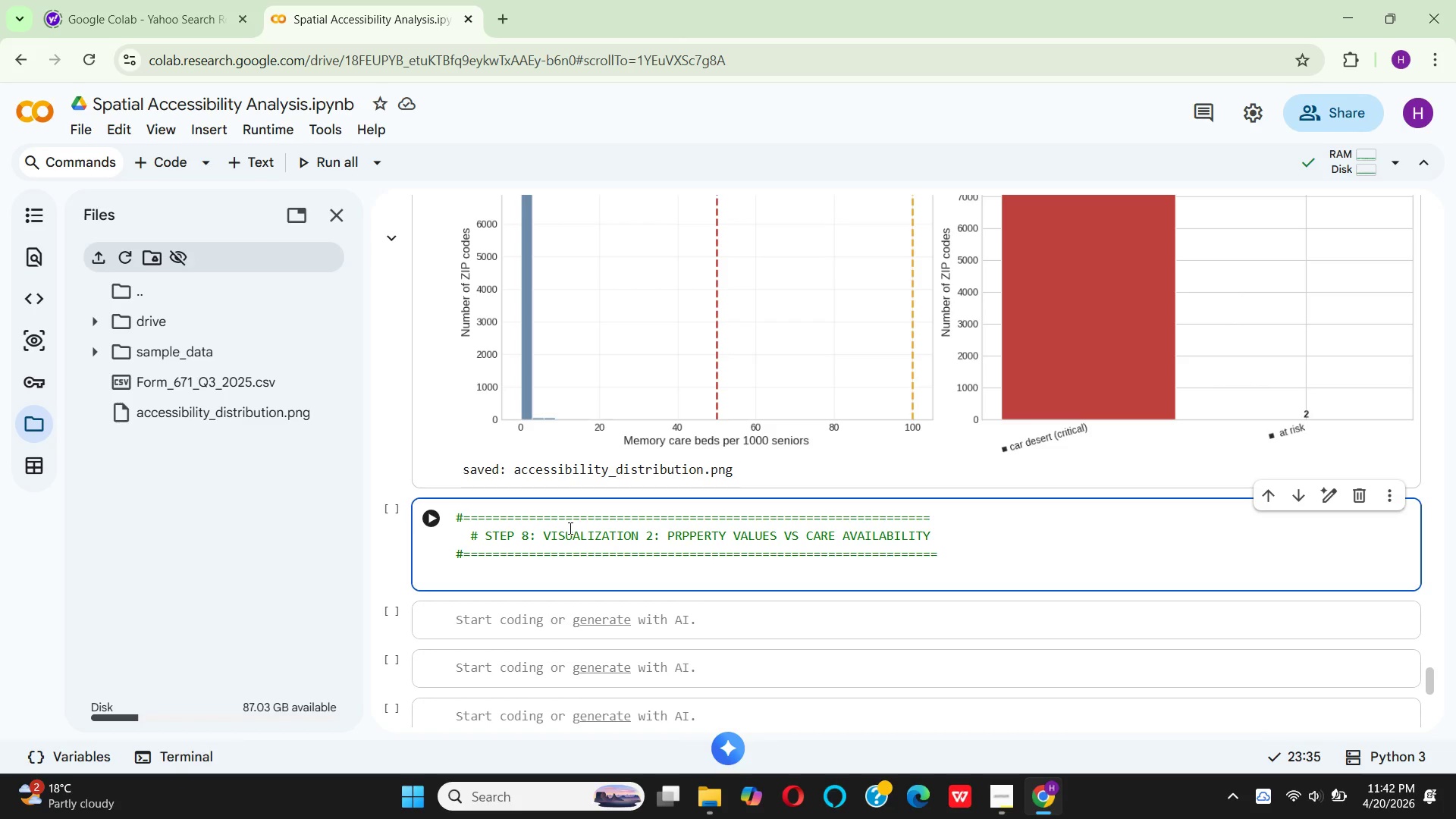 
wait(6.56)
 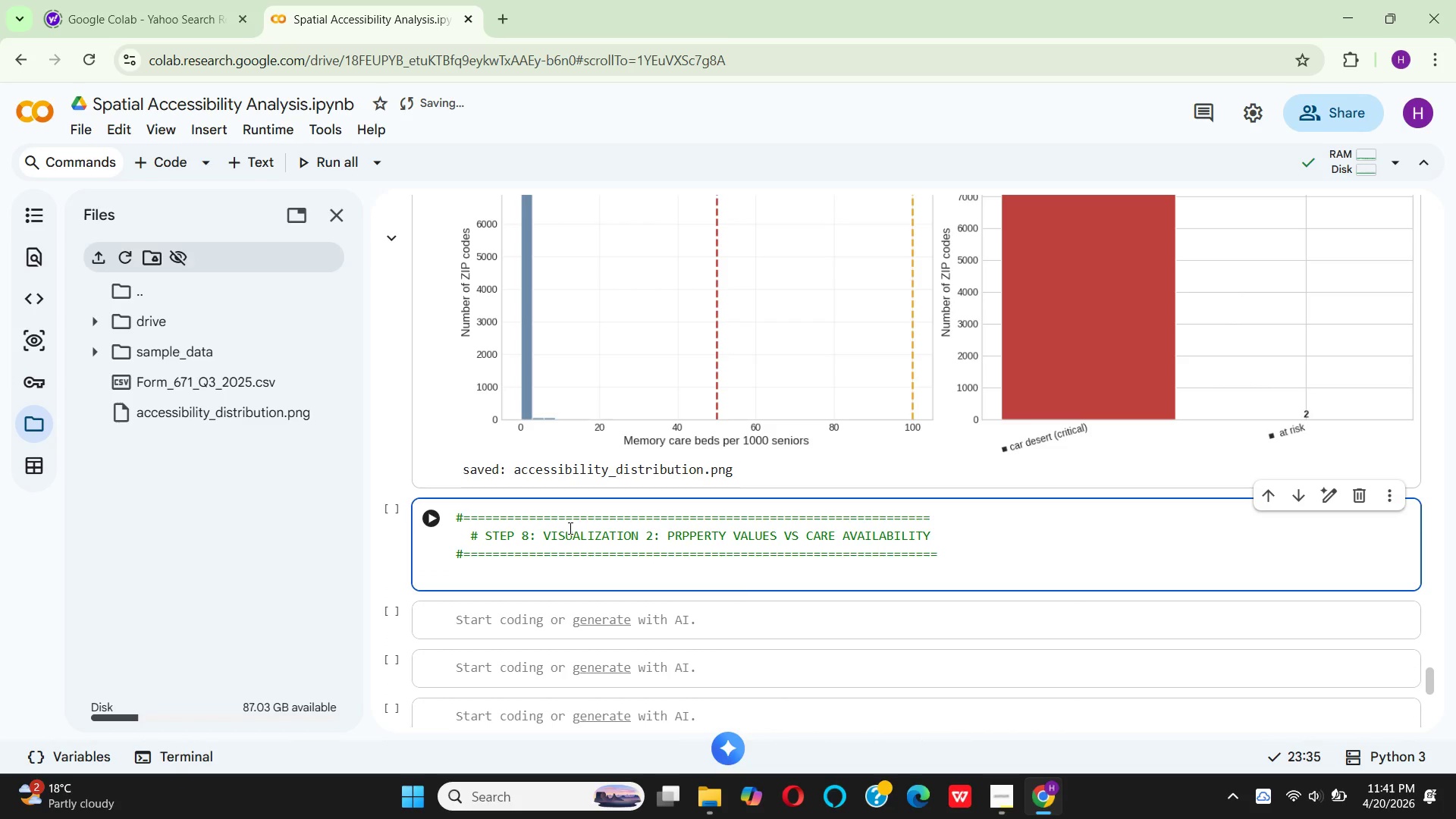 
key(Shift+3)
 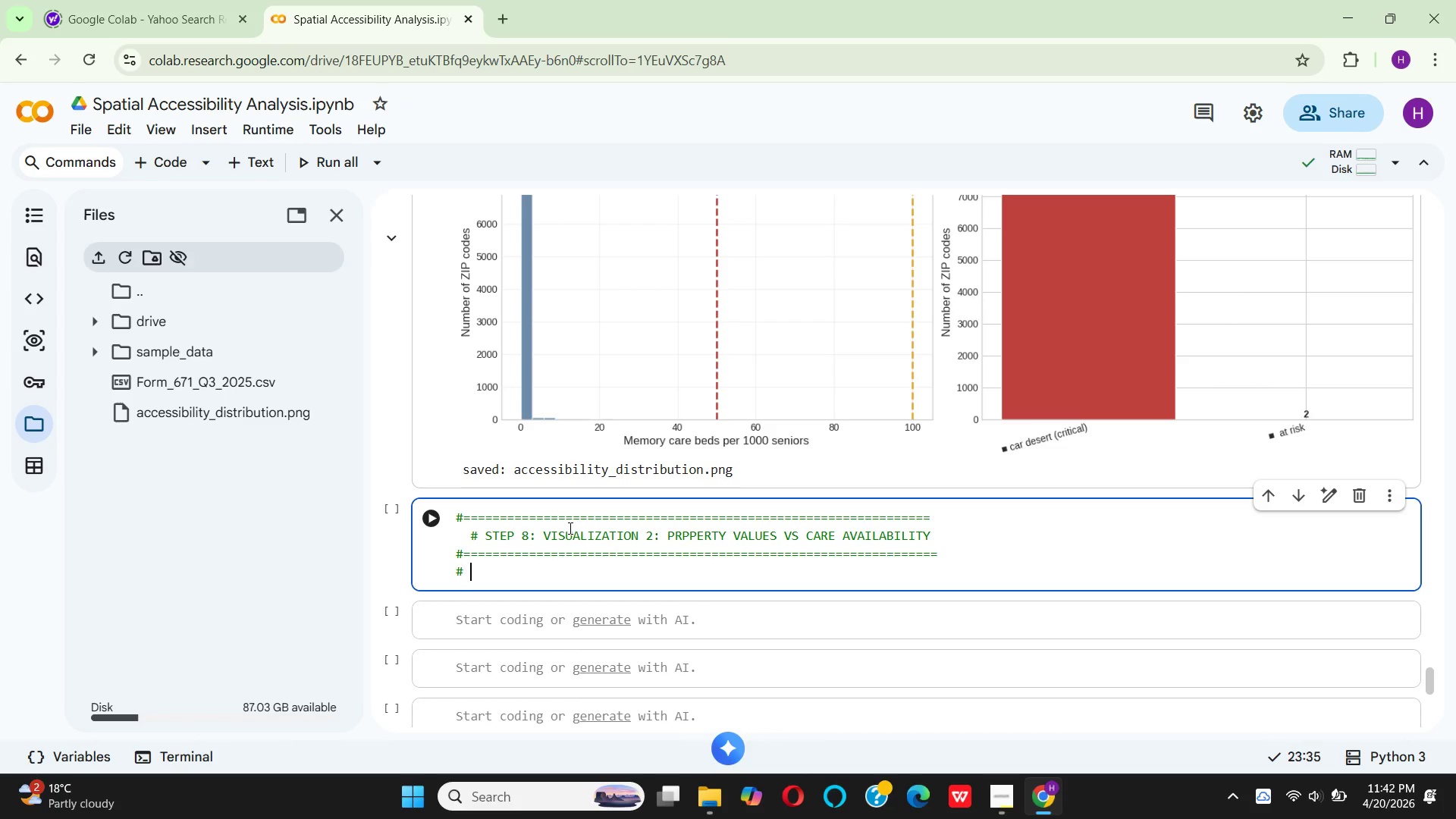 
key(Space)
 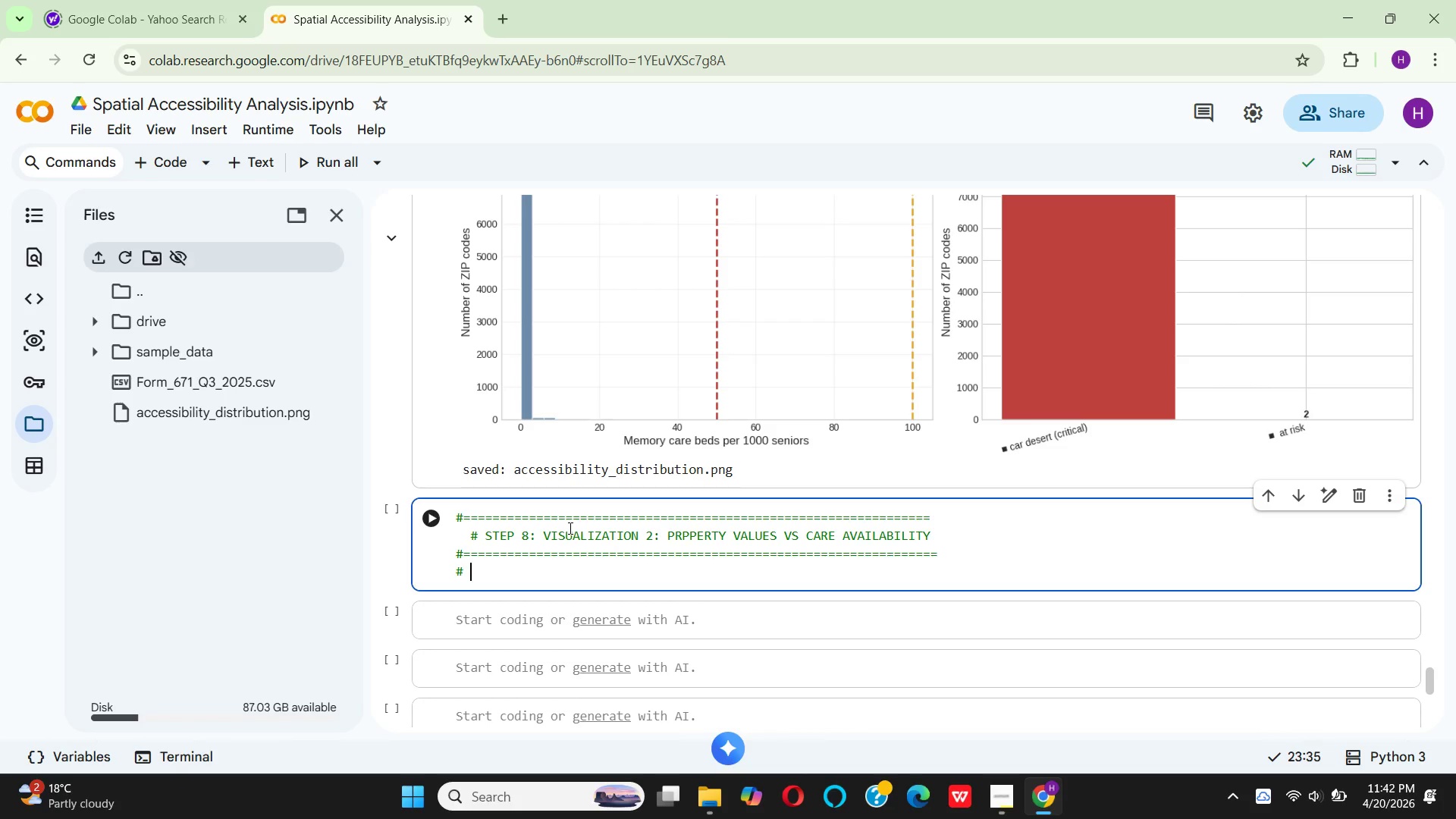 
key(CapsLock)
 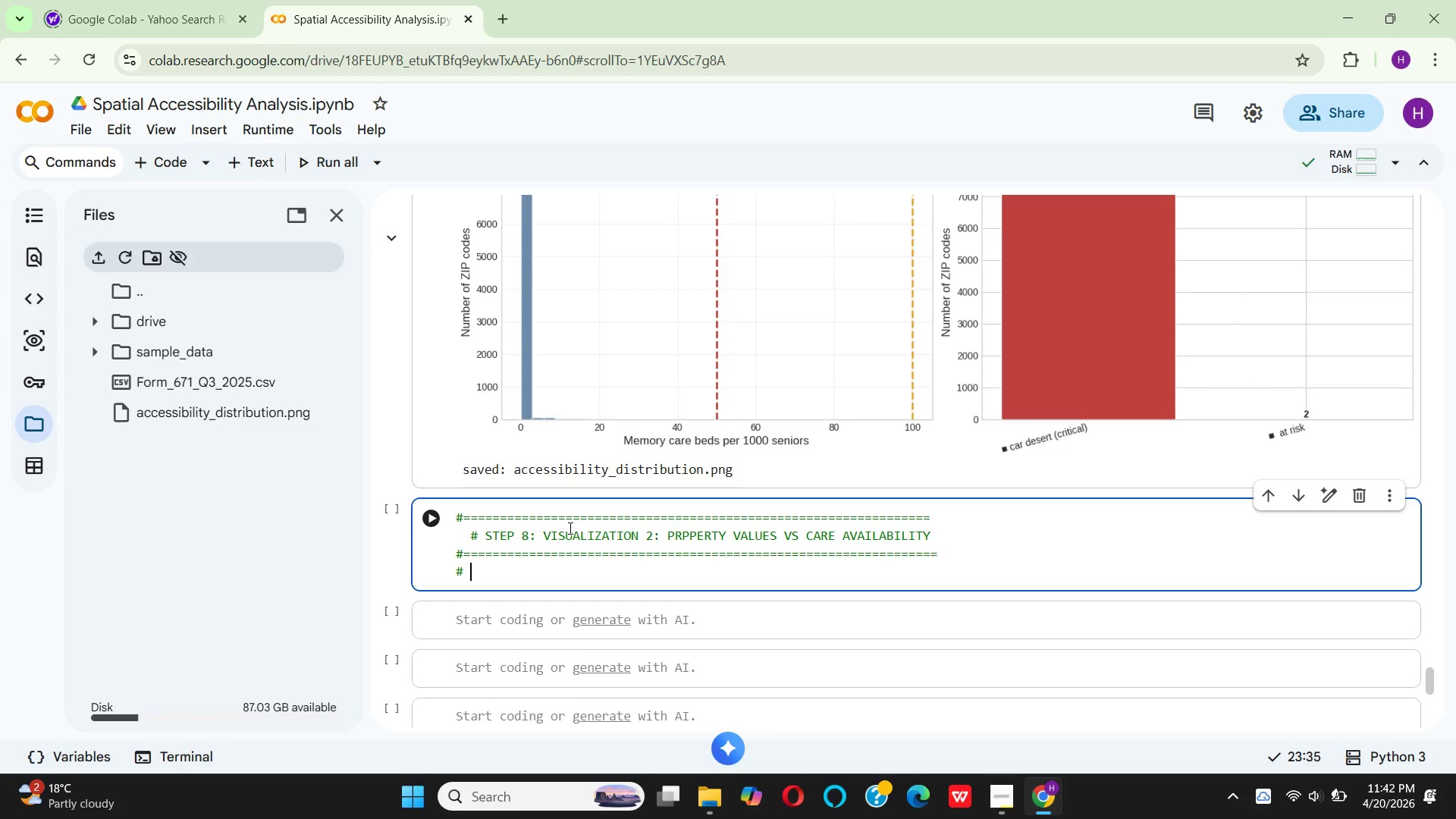 
key(CapsLock)
 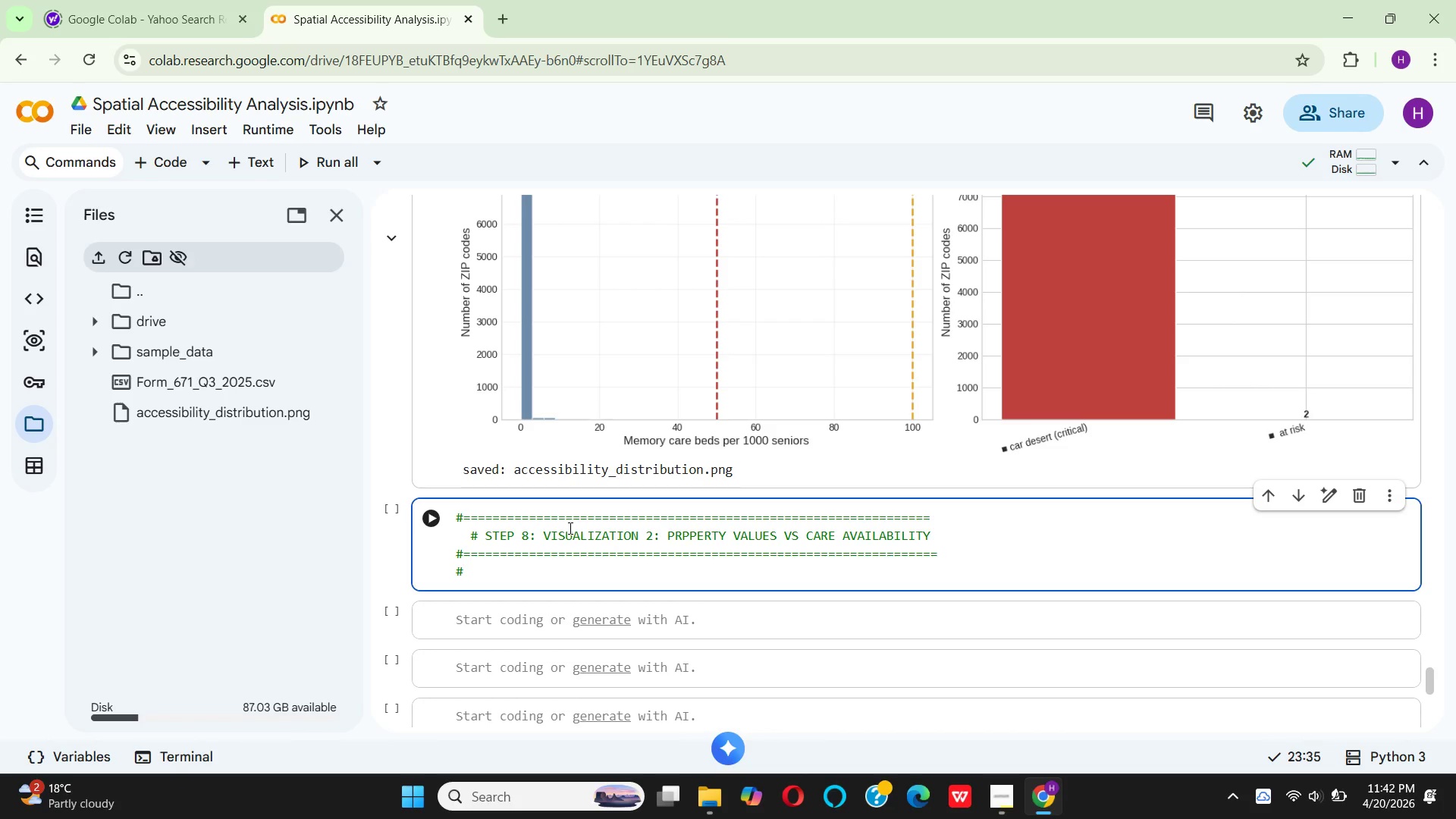 
key(F)
 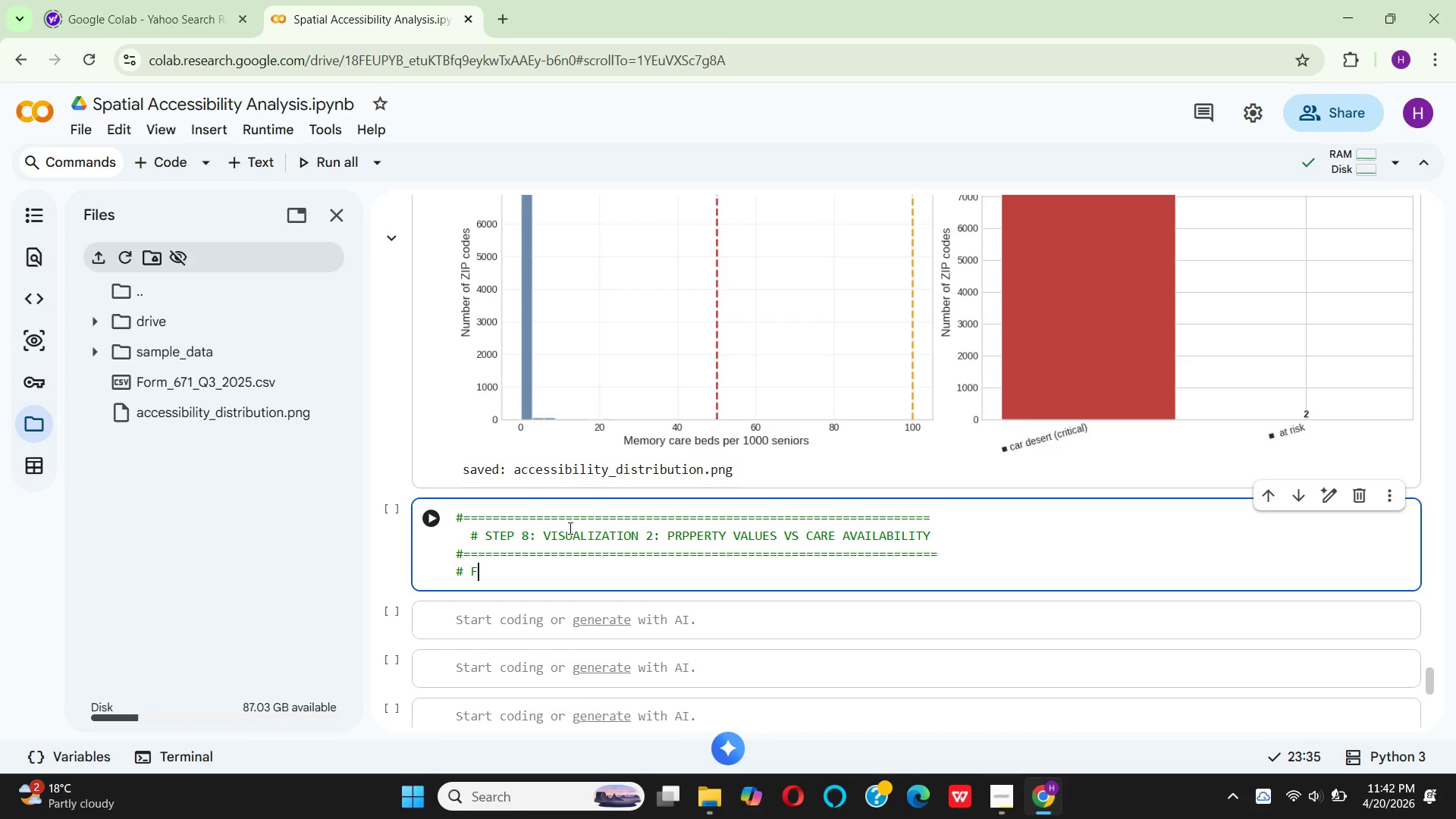 
key(CapsLock)
 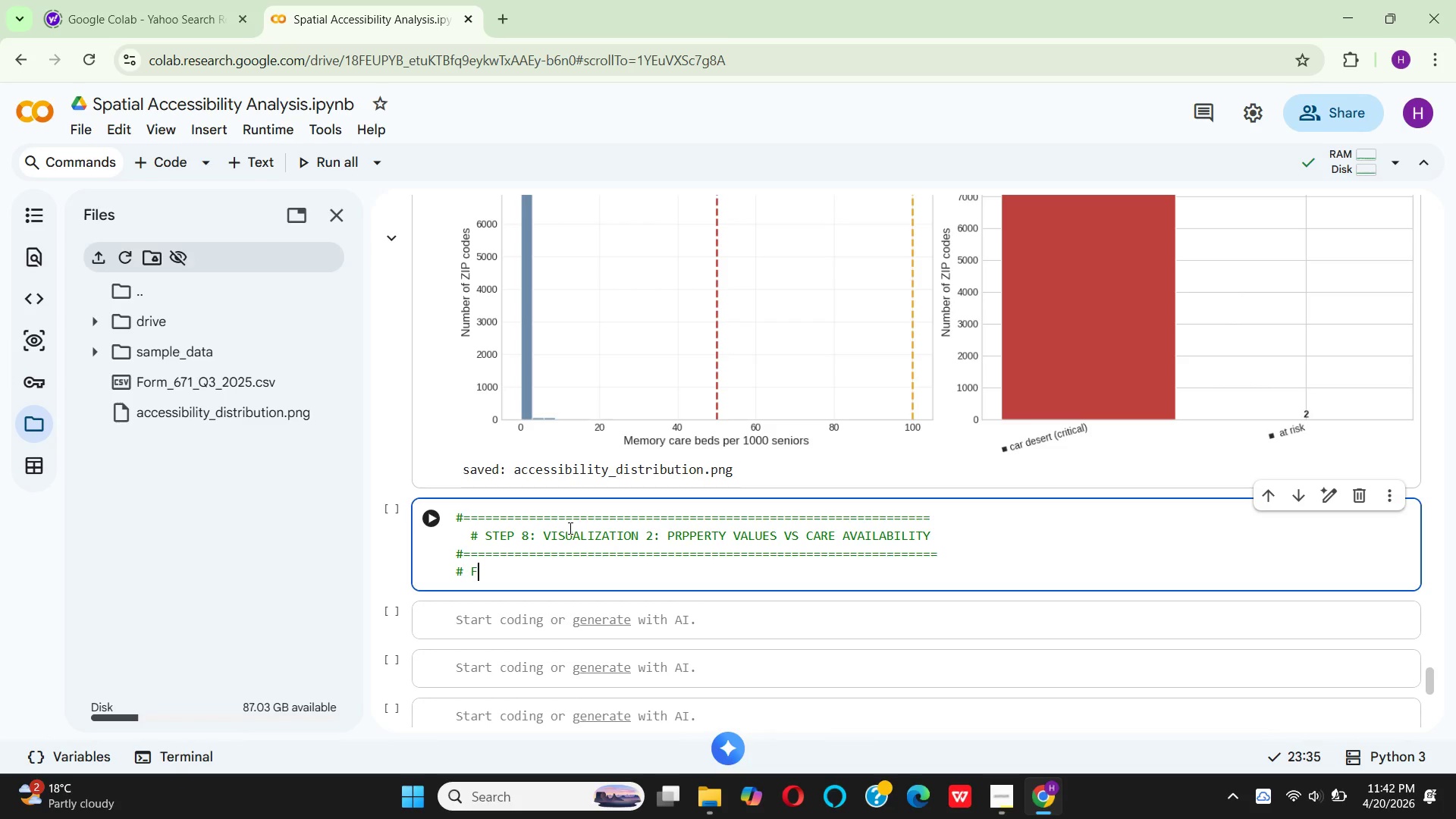 
key(I)
 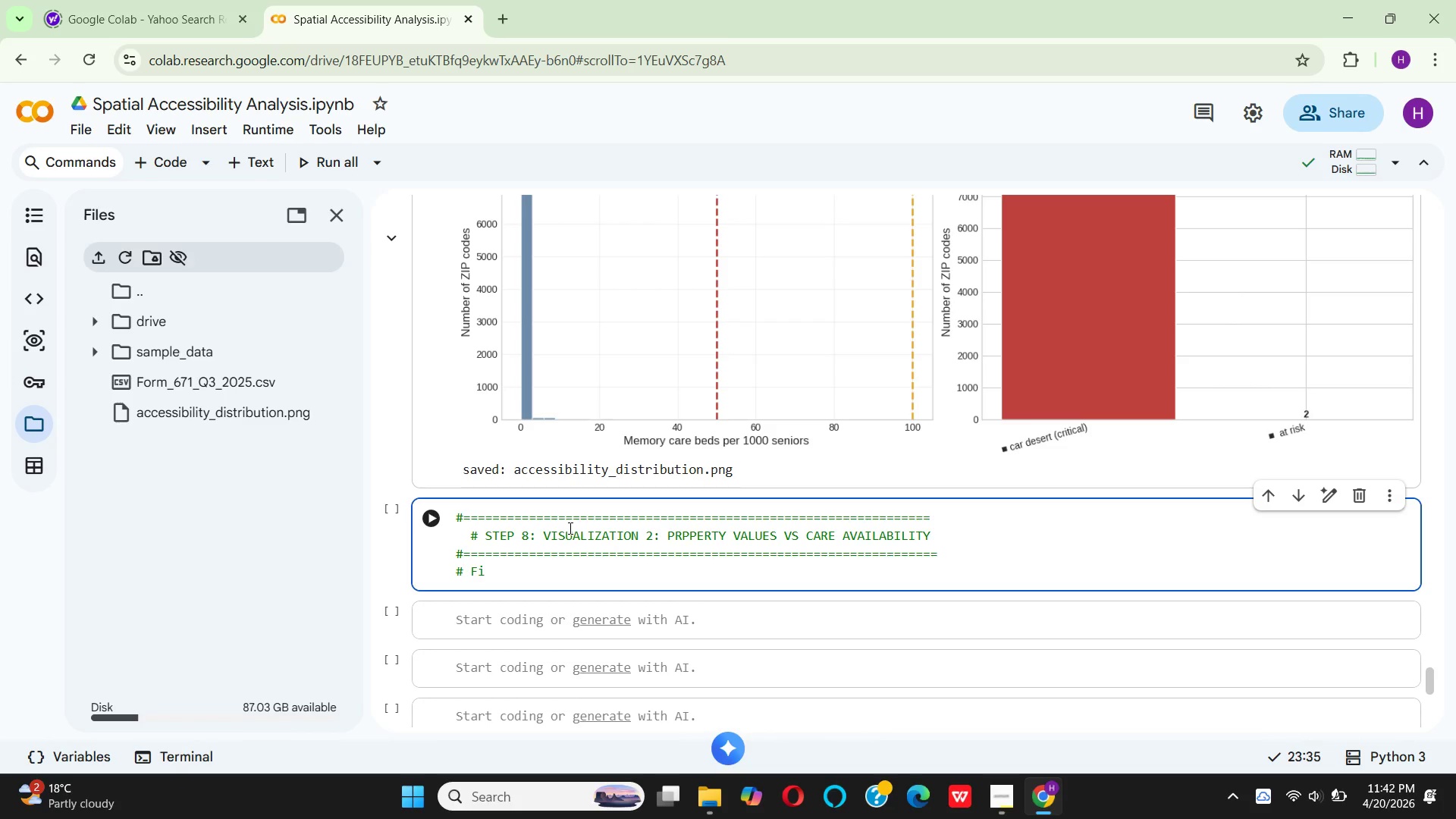 
type(gure 2 : bivariate analysis)
 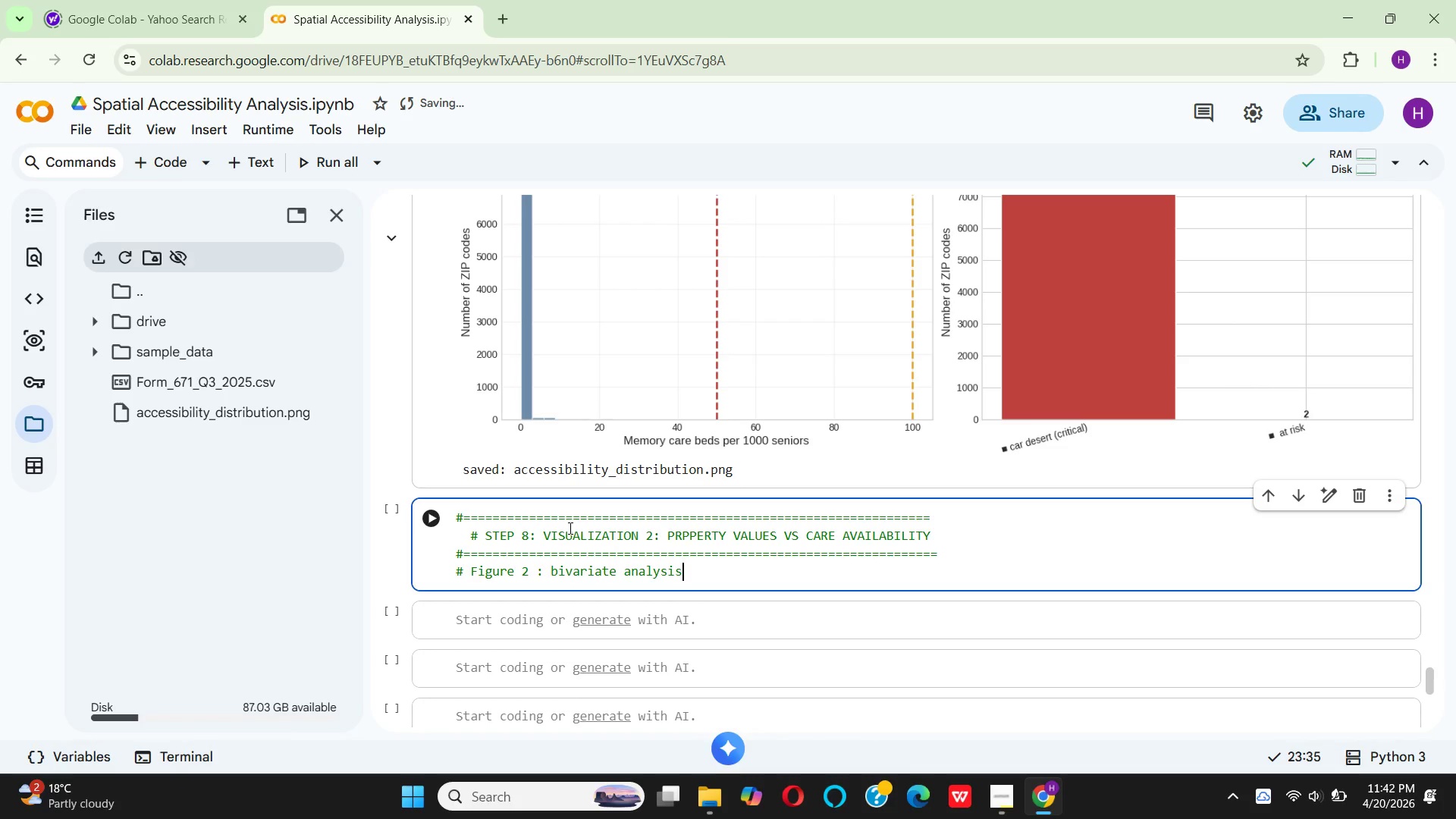 
key(Enter)
 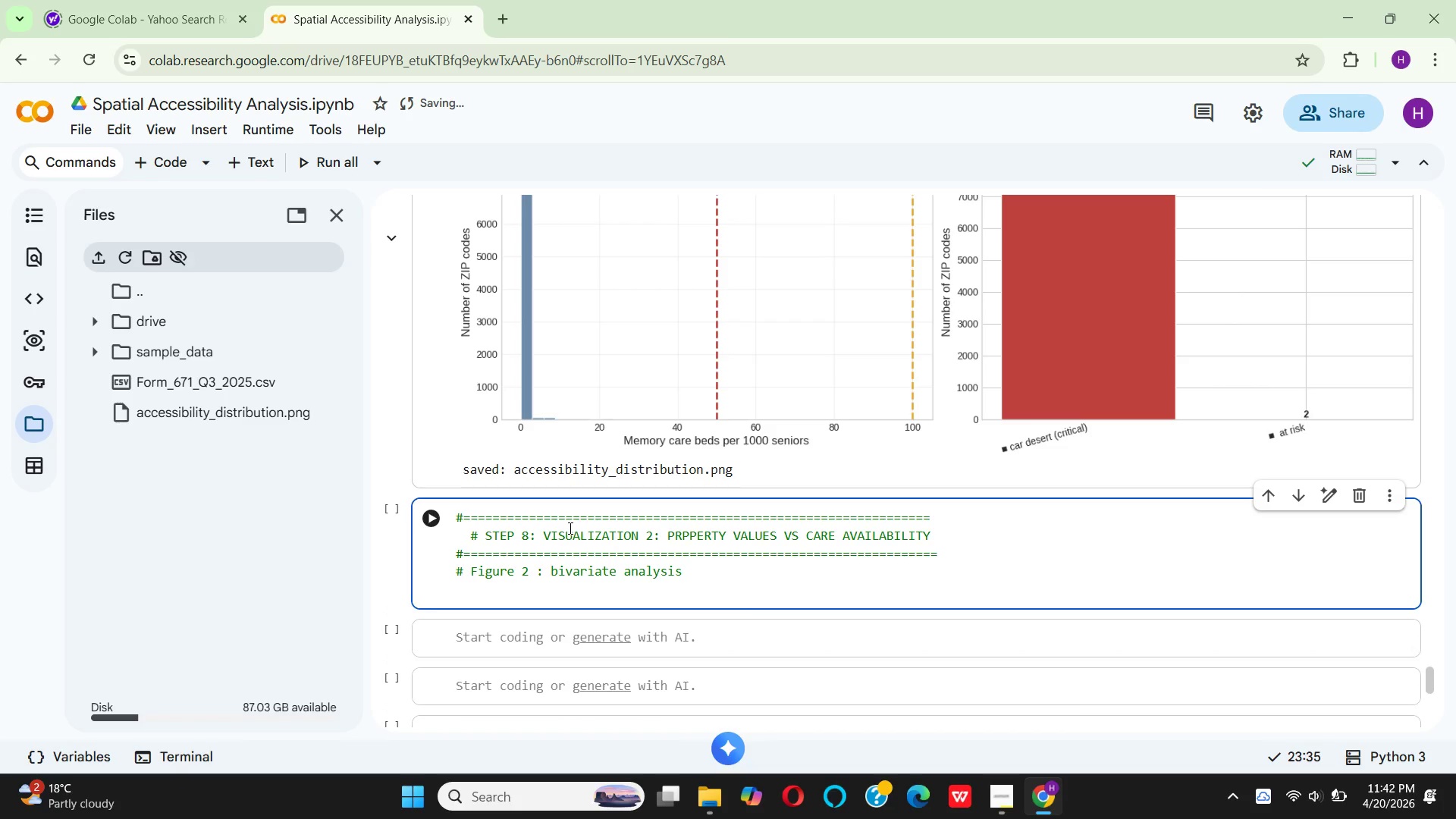 
type(fig)
 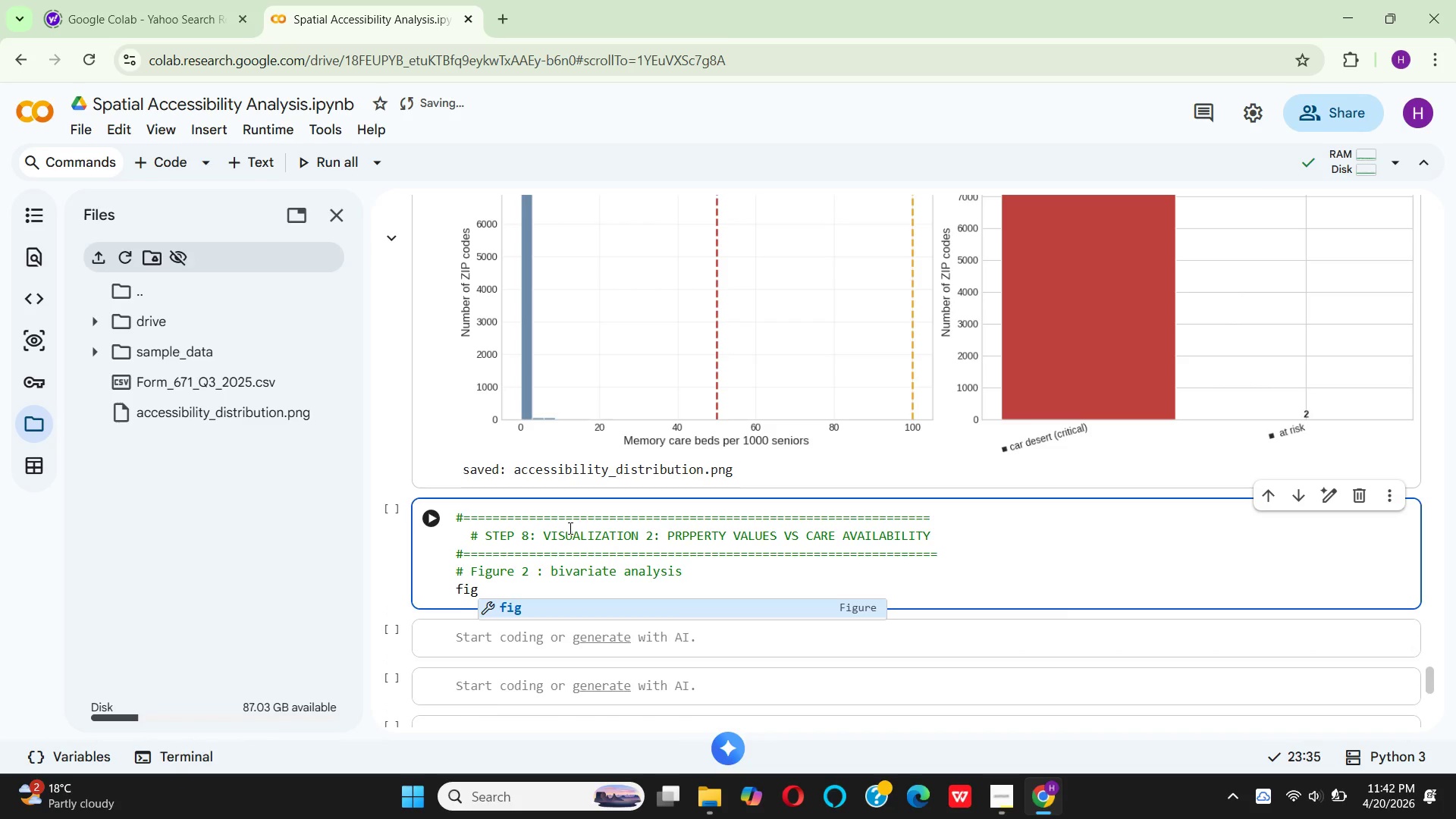 
key(Enter)
 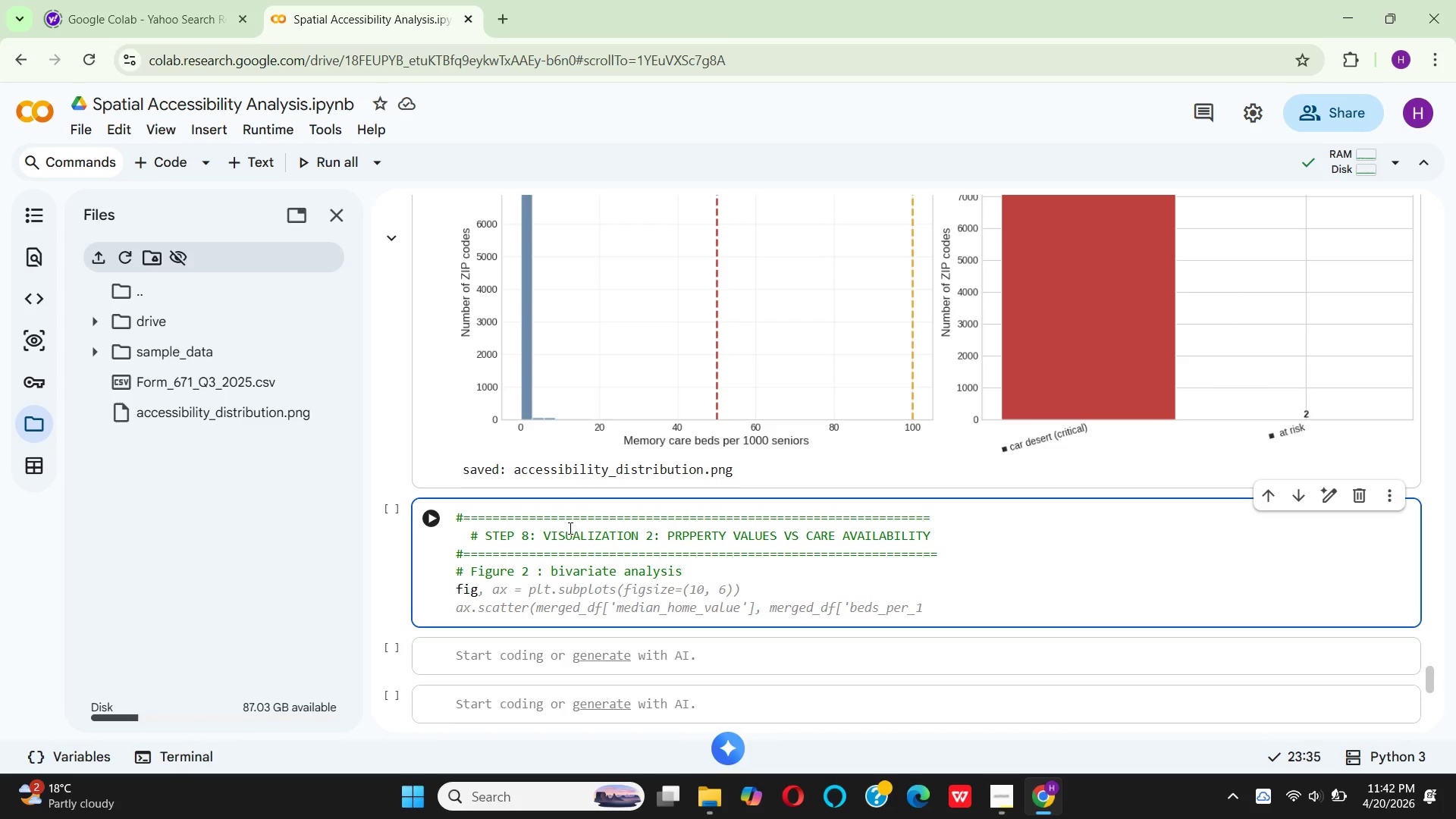 
type(, ax = )
 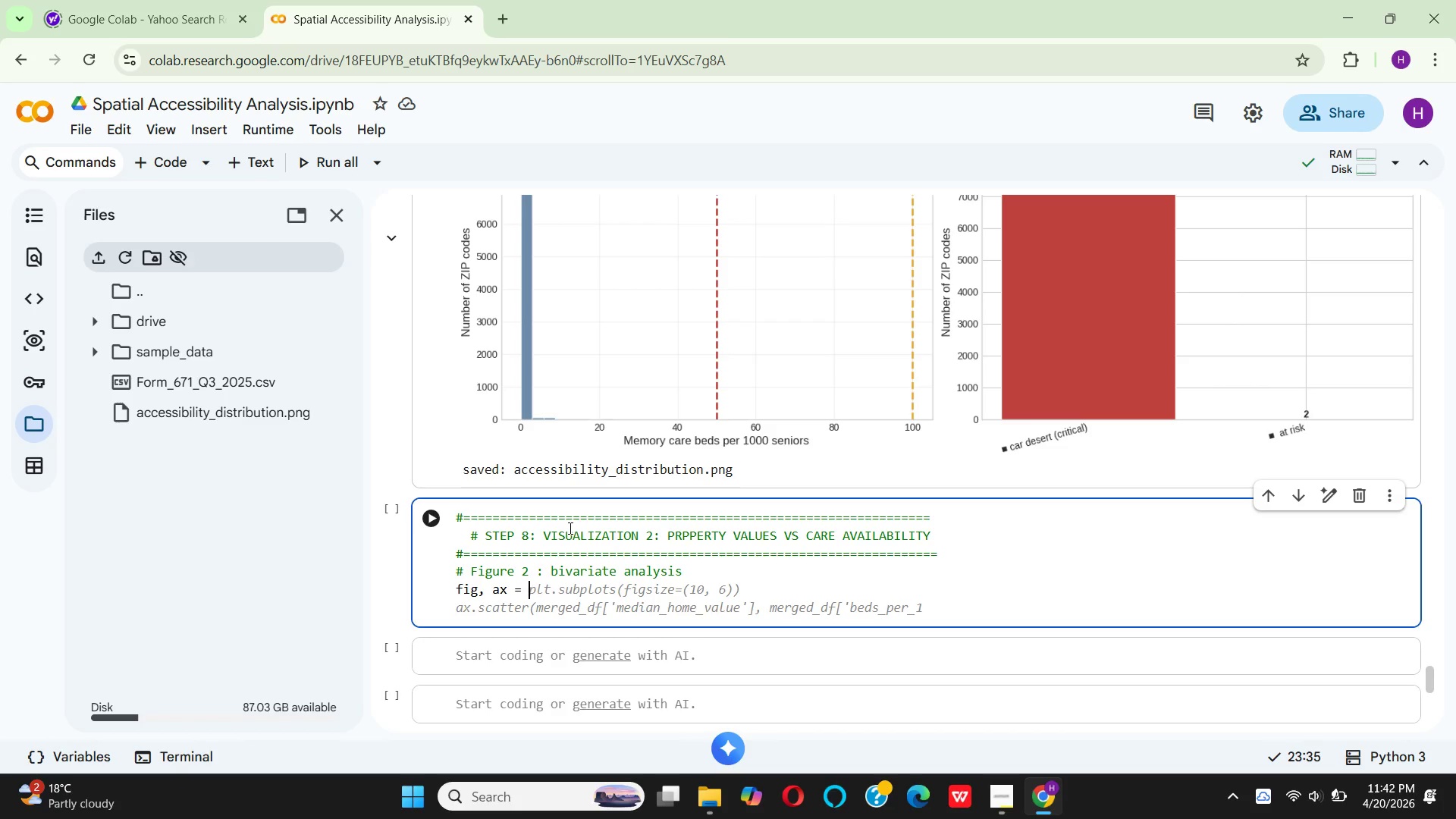 
type(ax.)
 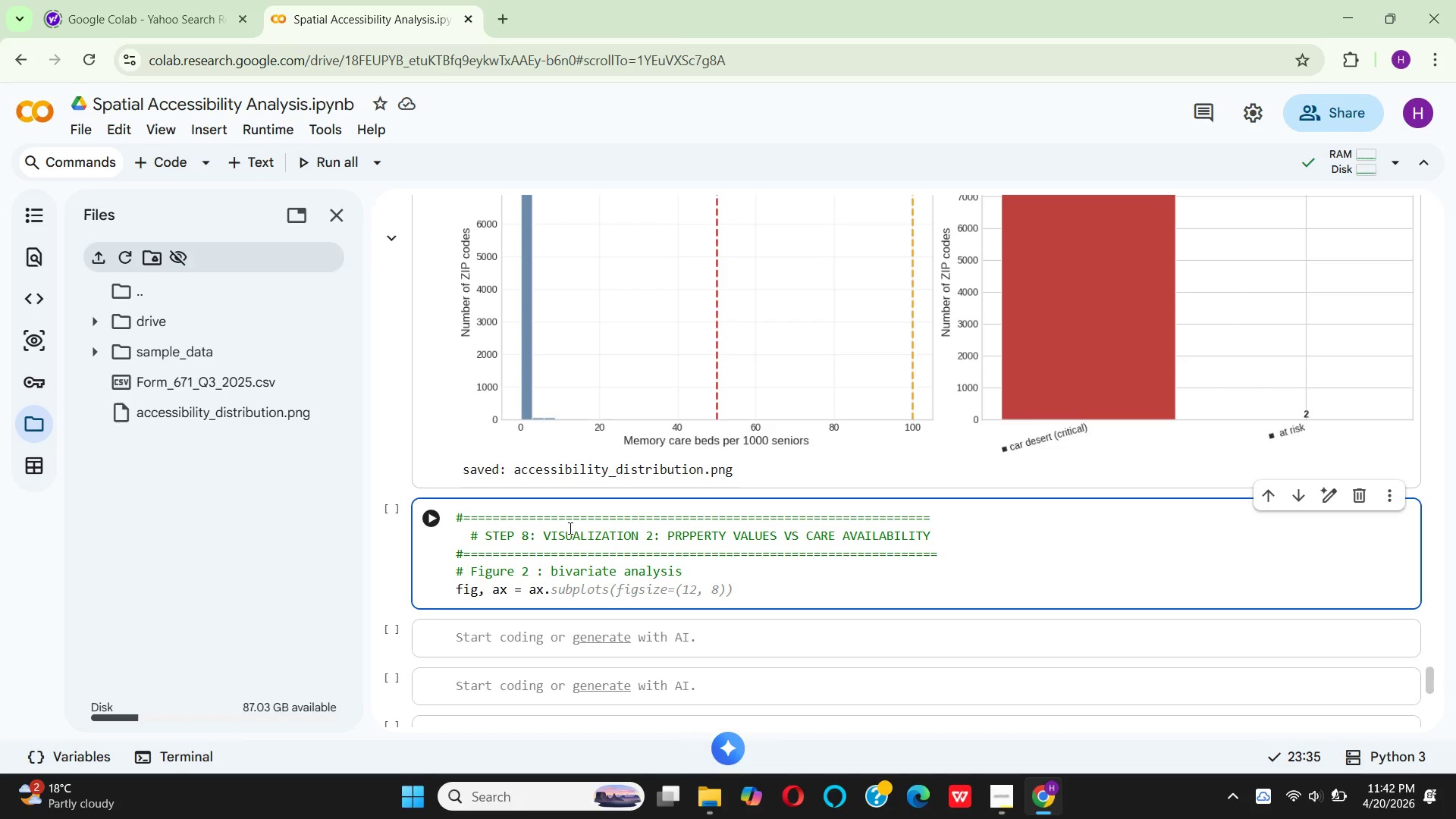 
wait(7.75)
 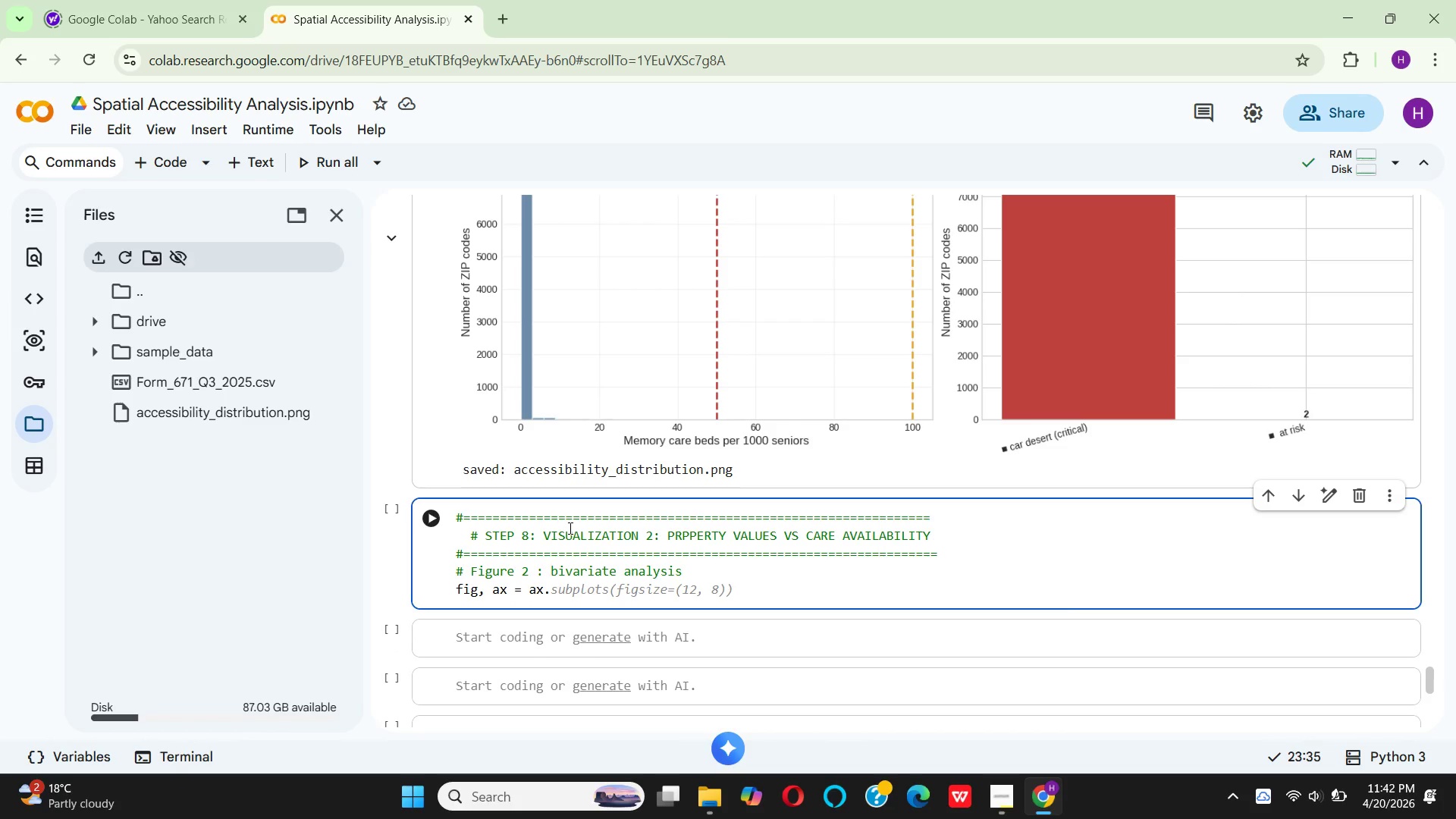 
key(Backspace)
 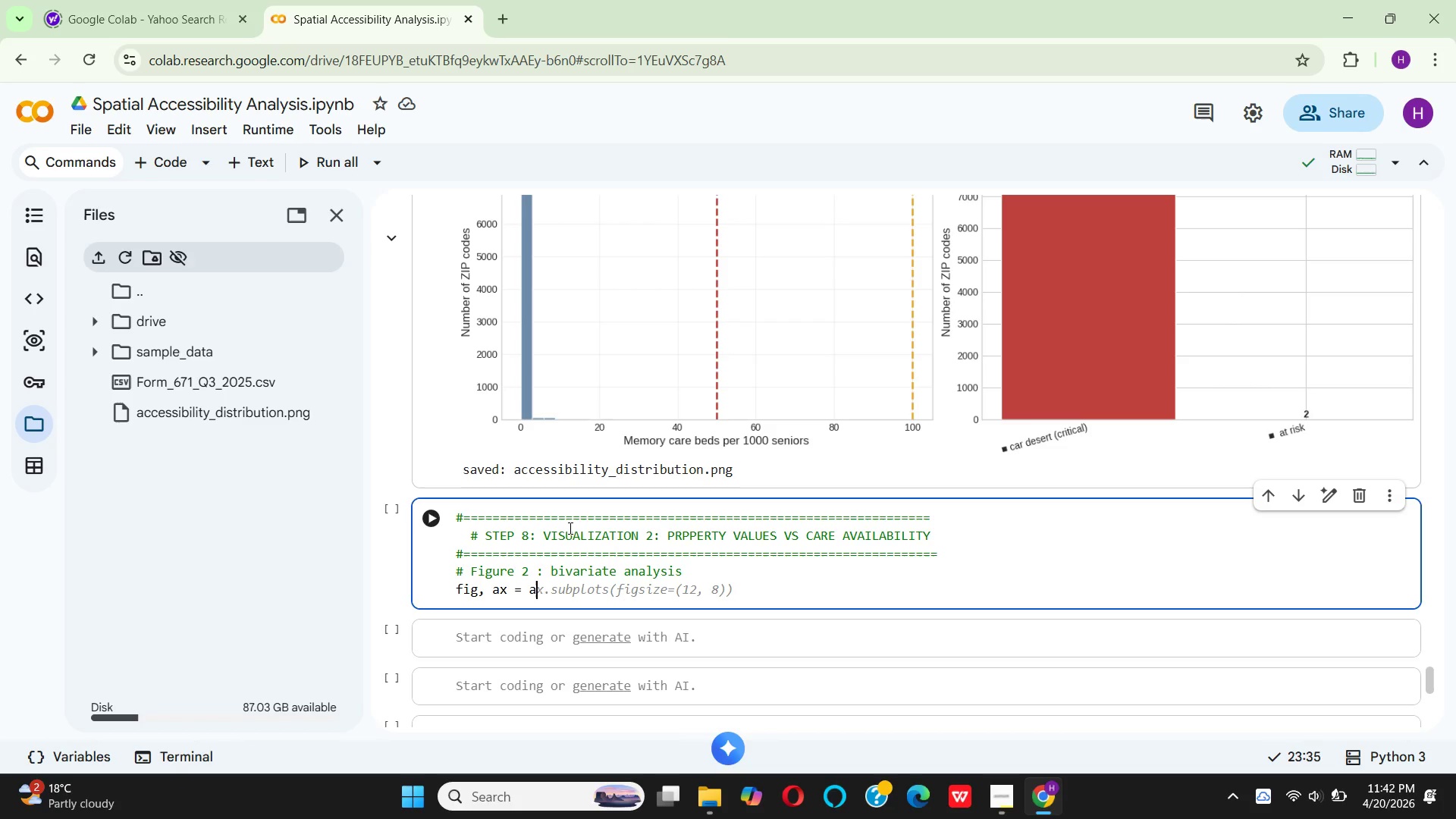 
key(Backspace)
 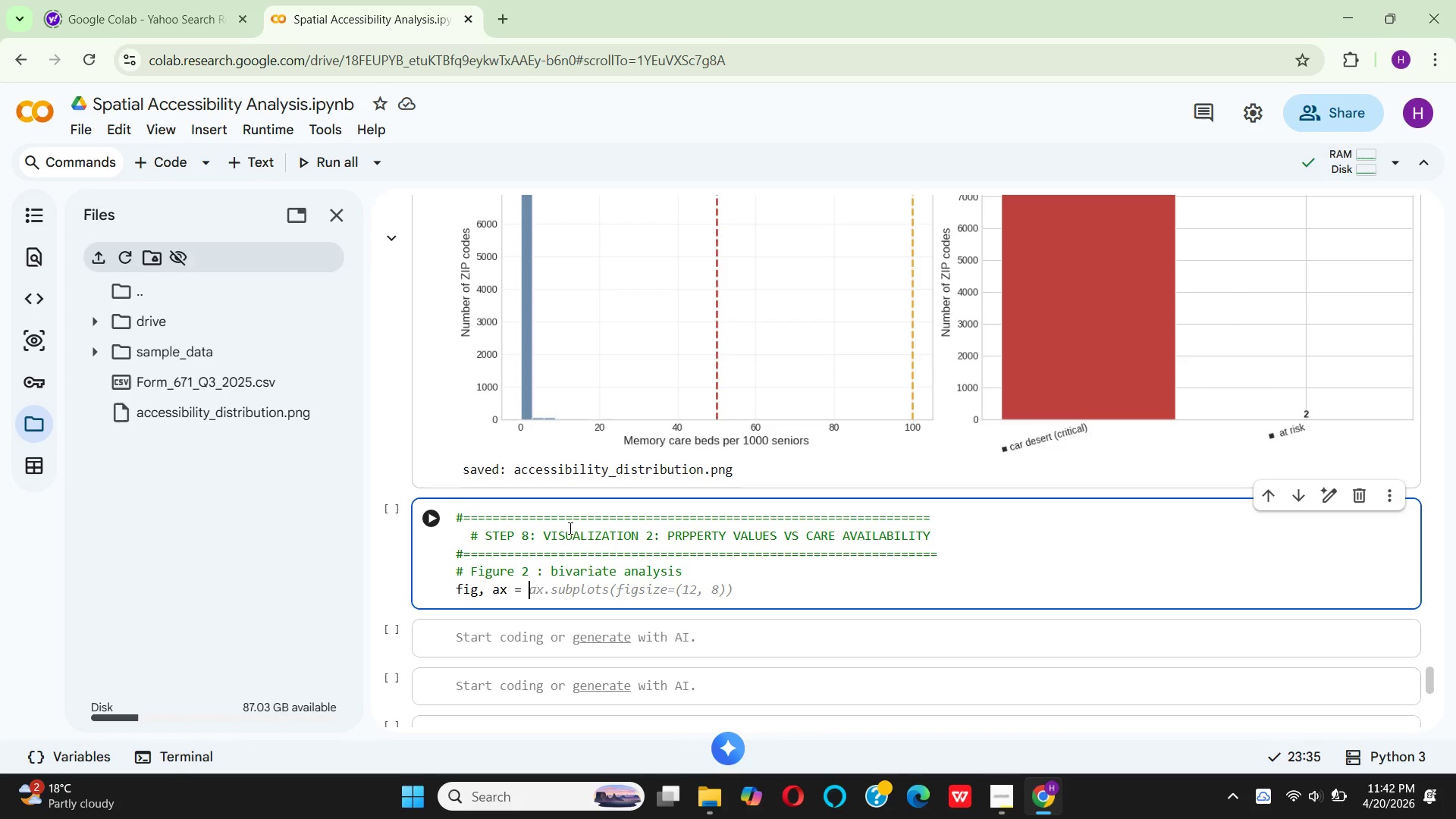 
key(Backspace)
 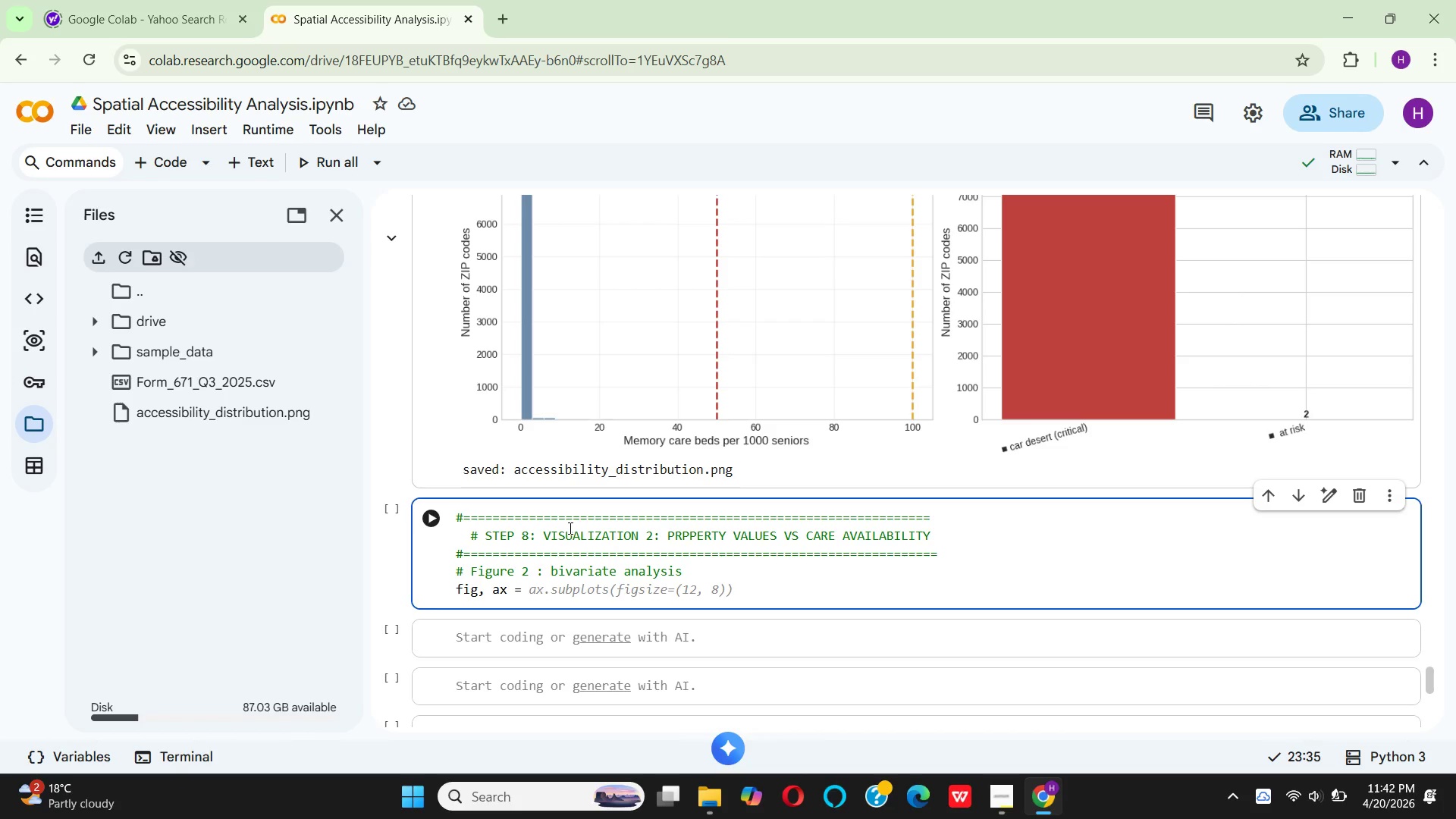 
key(P)
 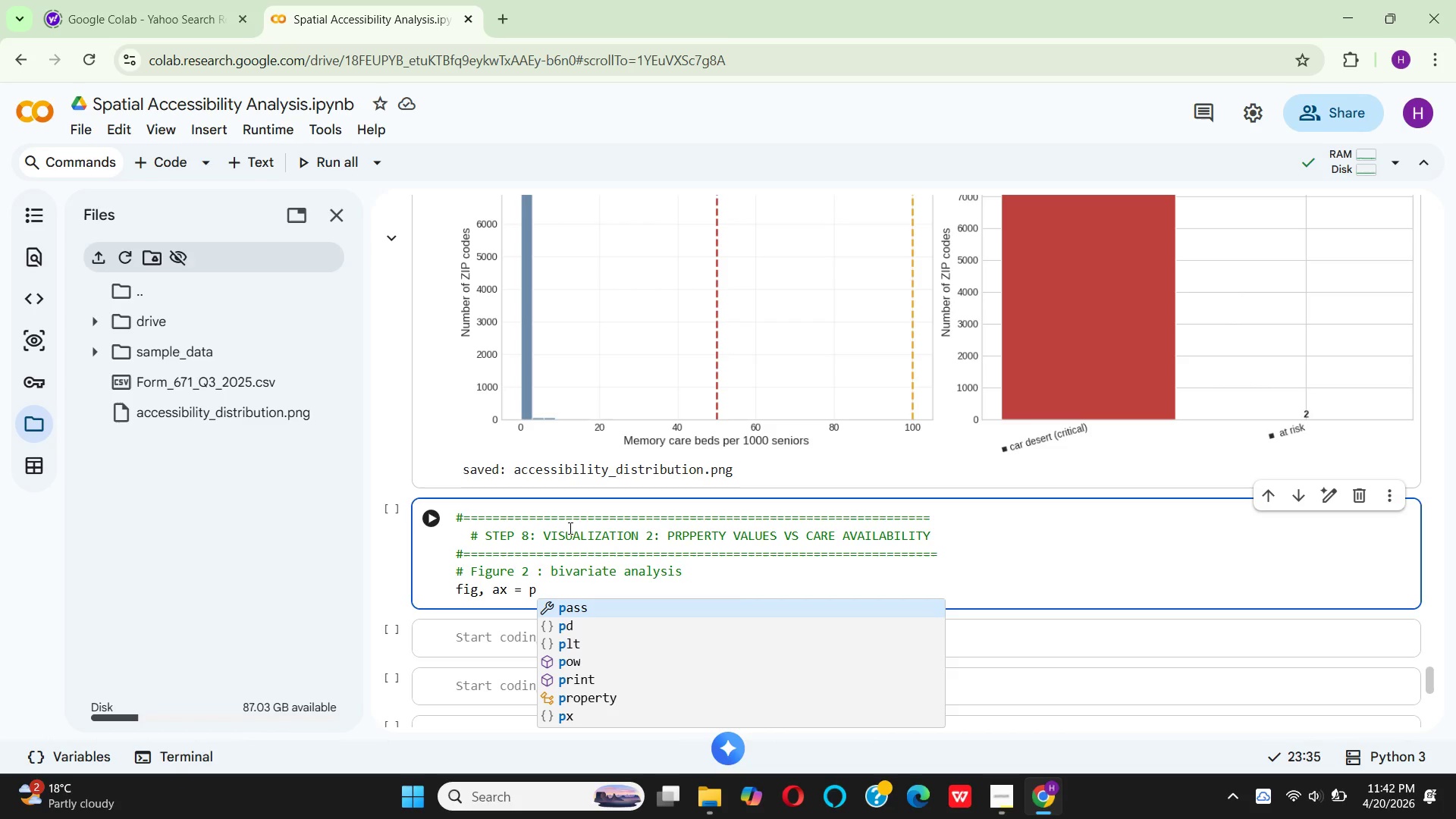 
type(lt.sup)
key(Backspace)
type(bpl)
 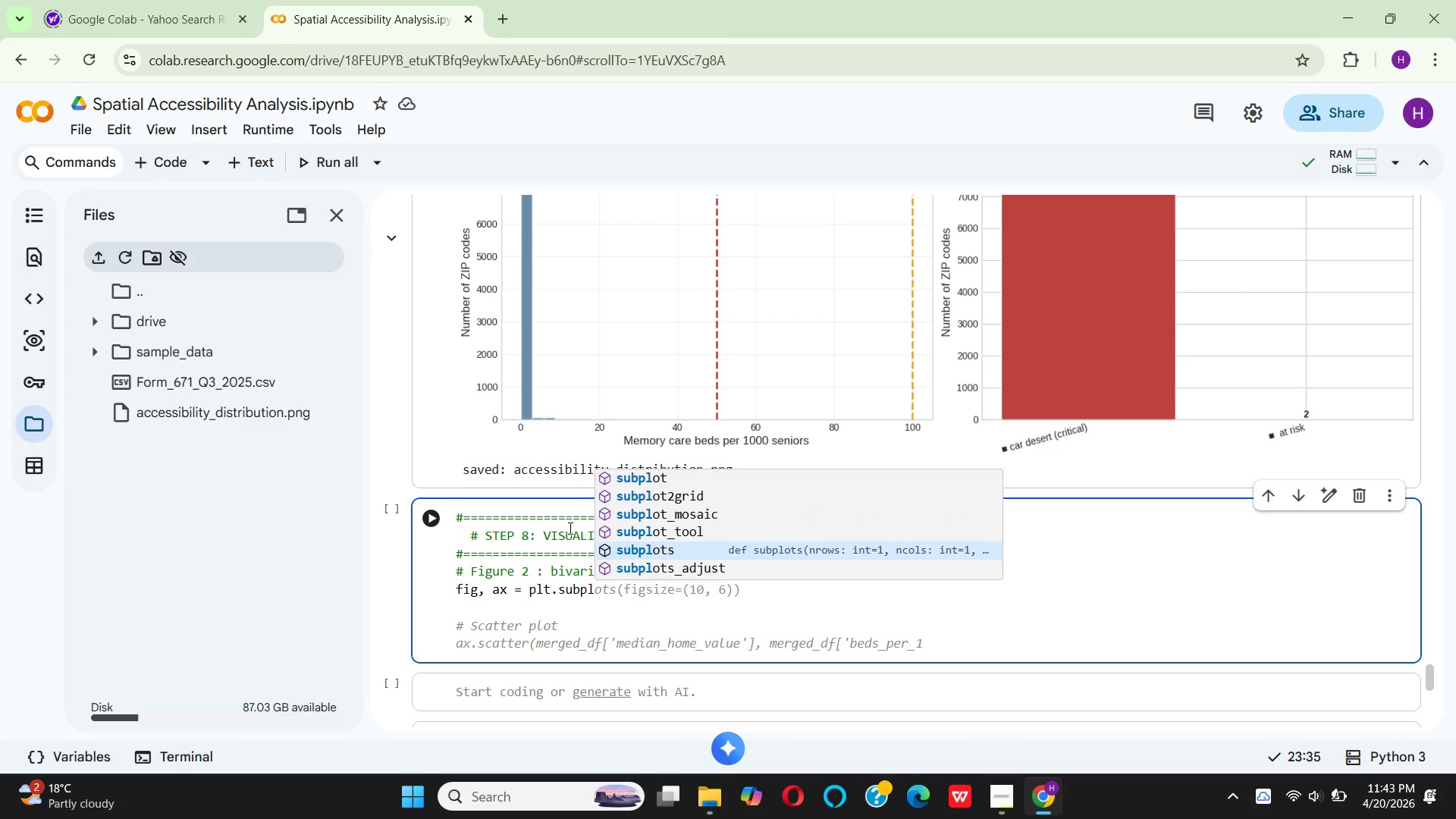 
key(Enter)
 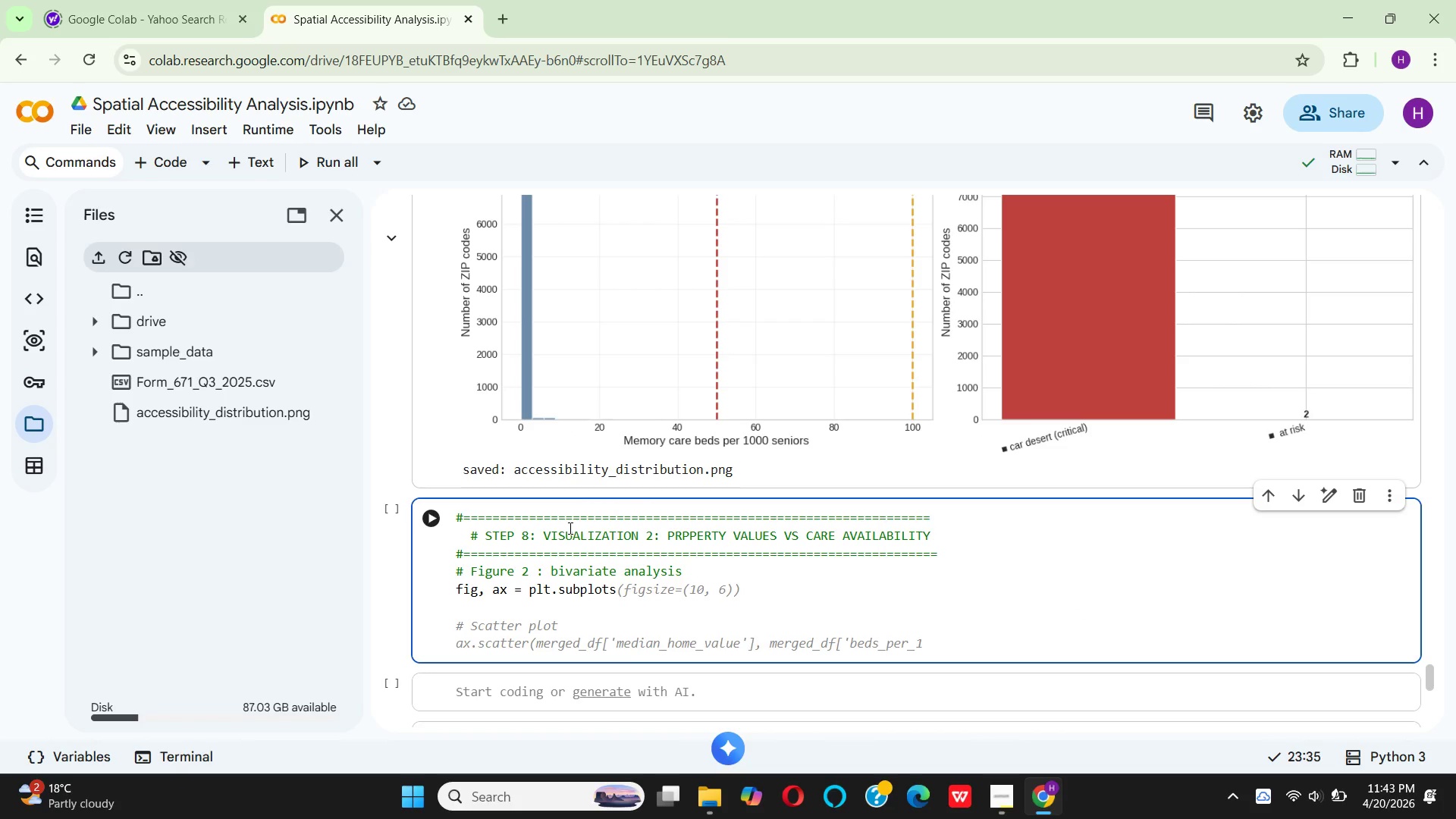 
key(Shift+9)
 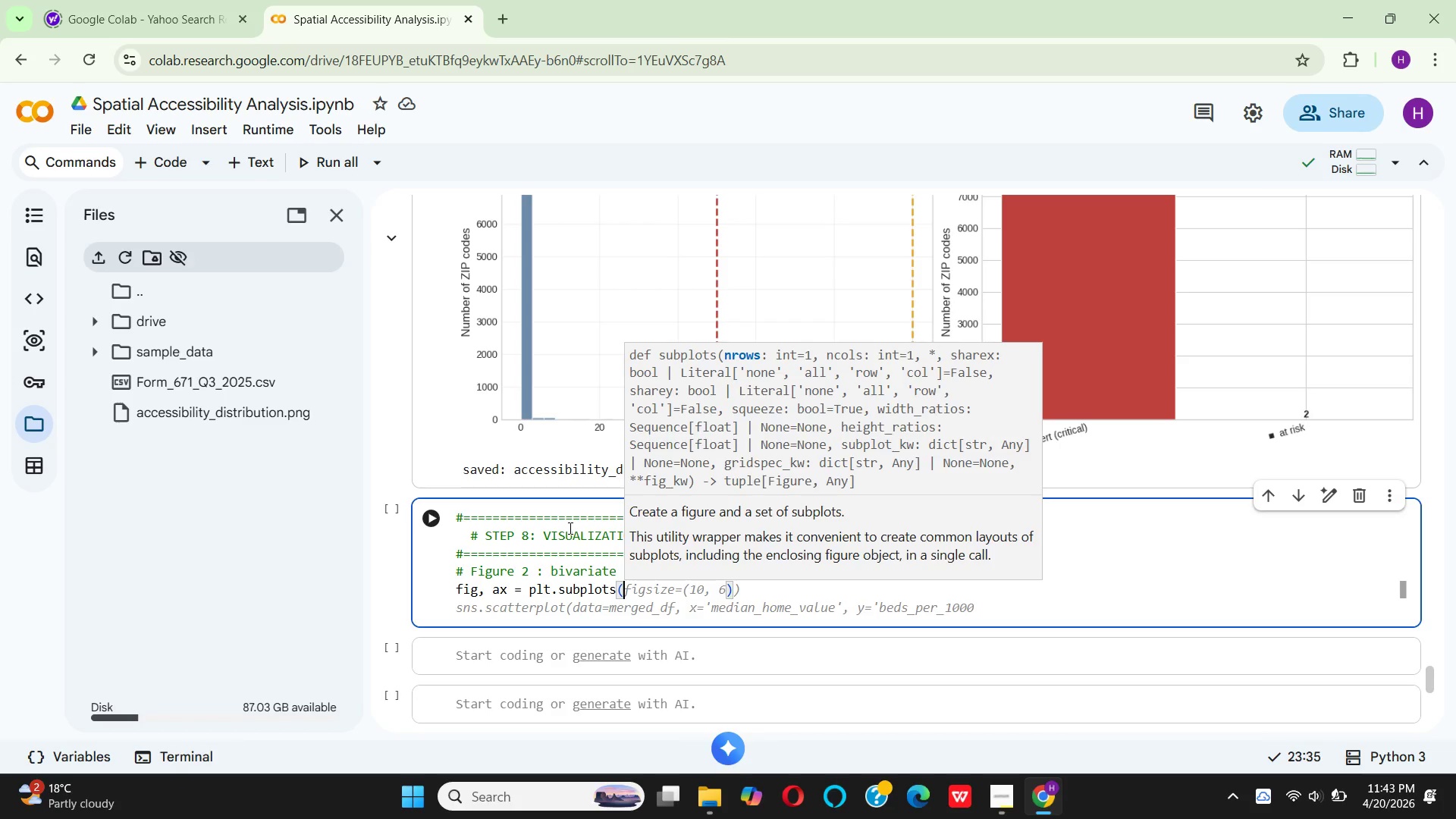 
type(fgsixe)
key(Backspace)
key(Backspace)
type(ze =(12, 7)
 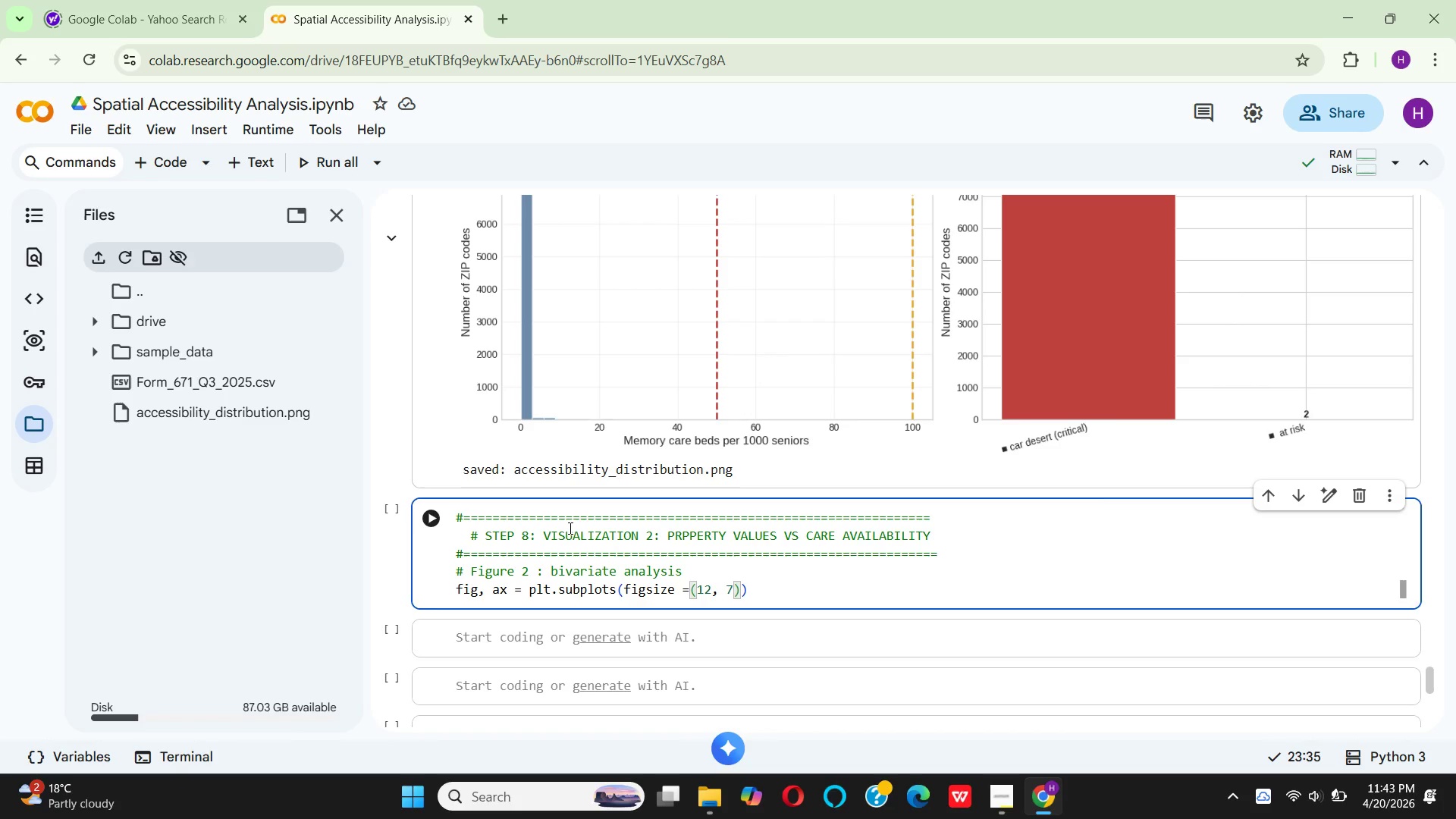 
key(ArrowRight)
 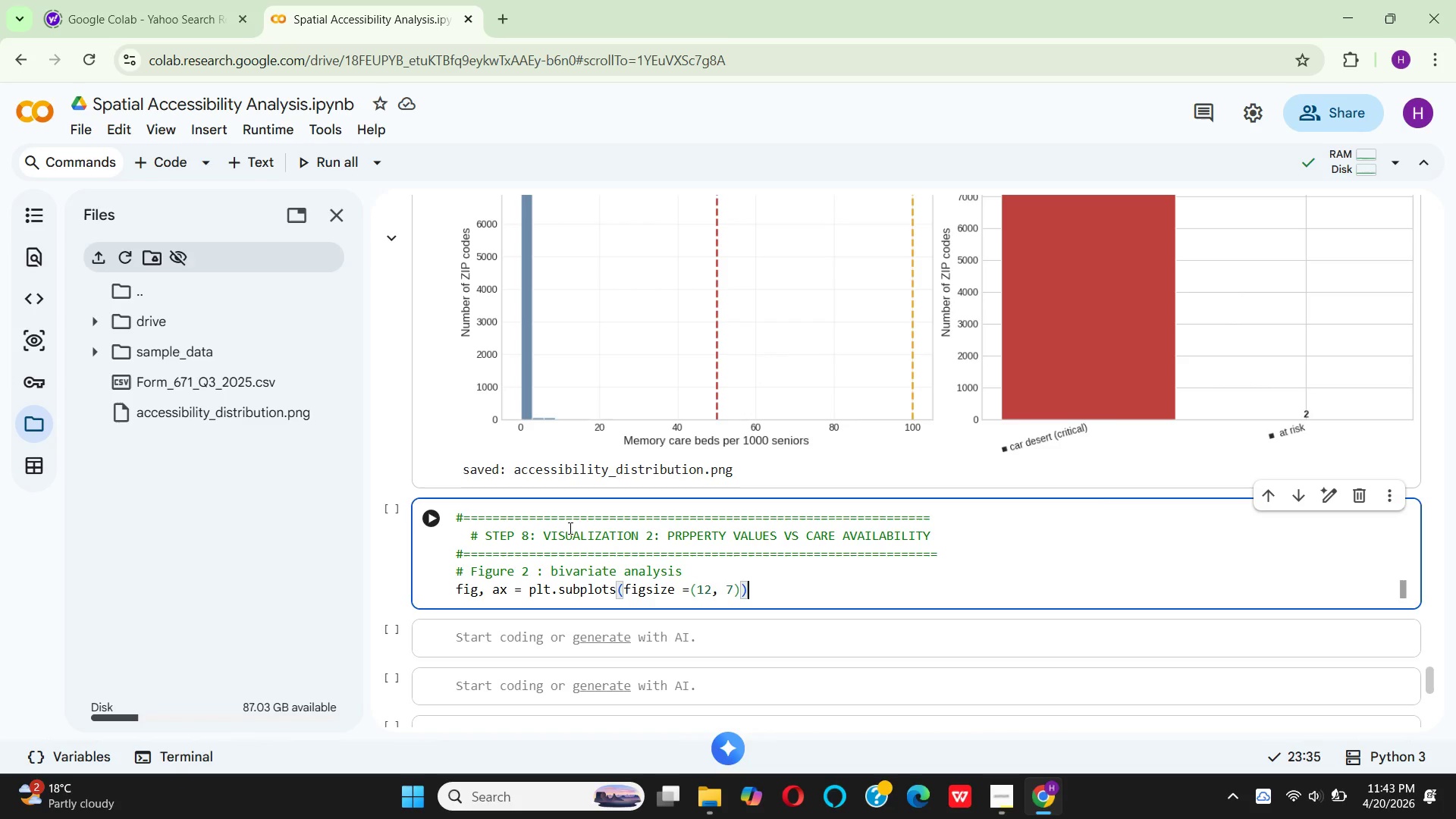 
key(ArrowRight)
 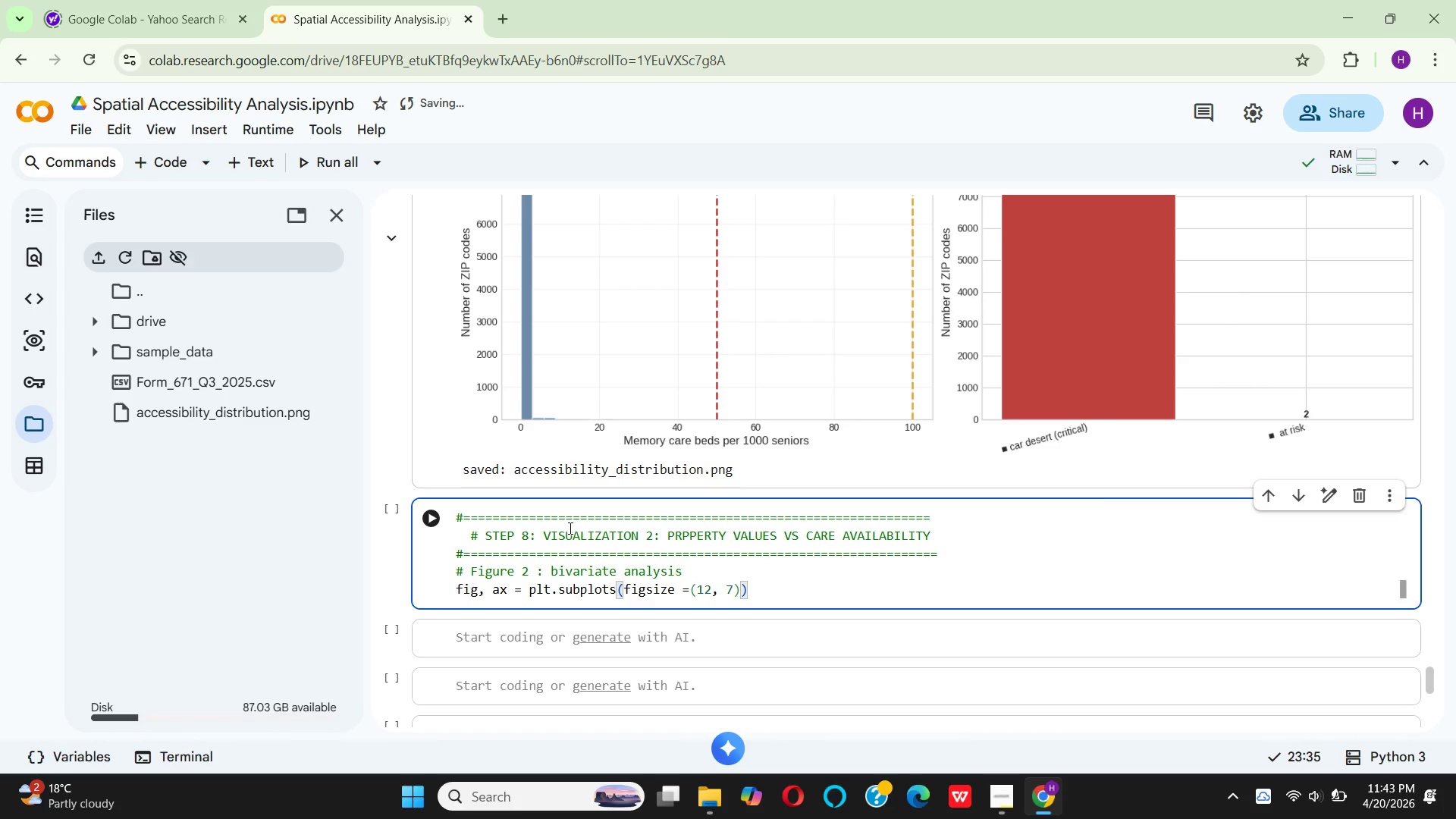 
key(Enter)
 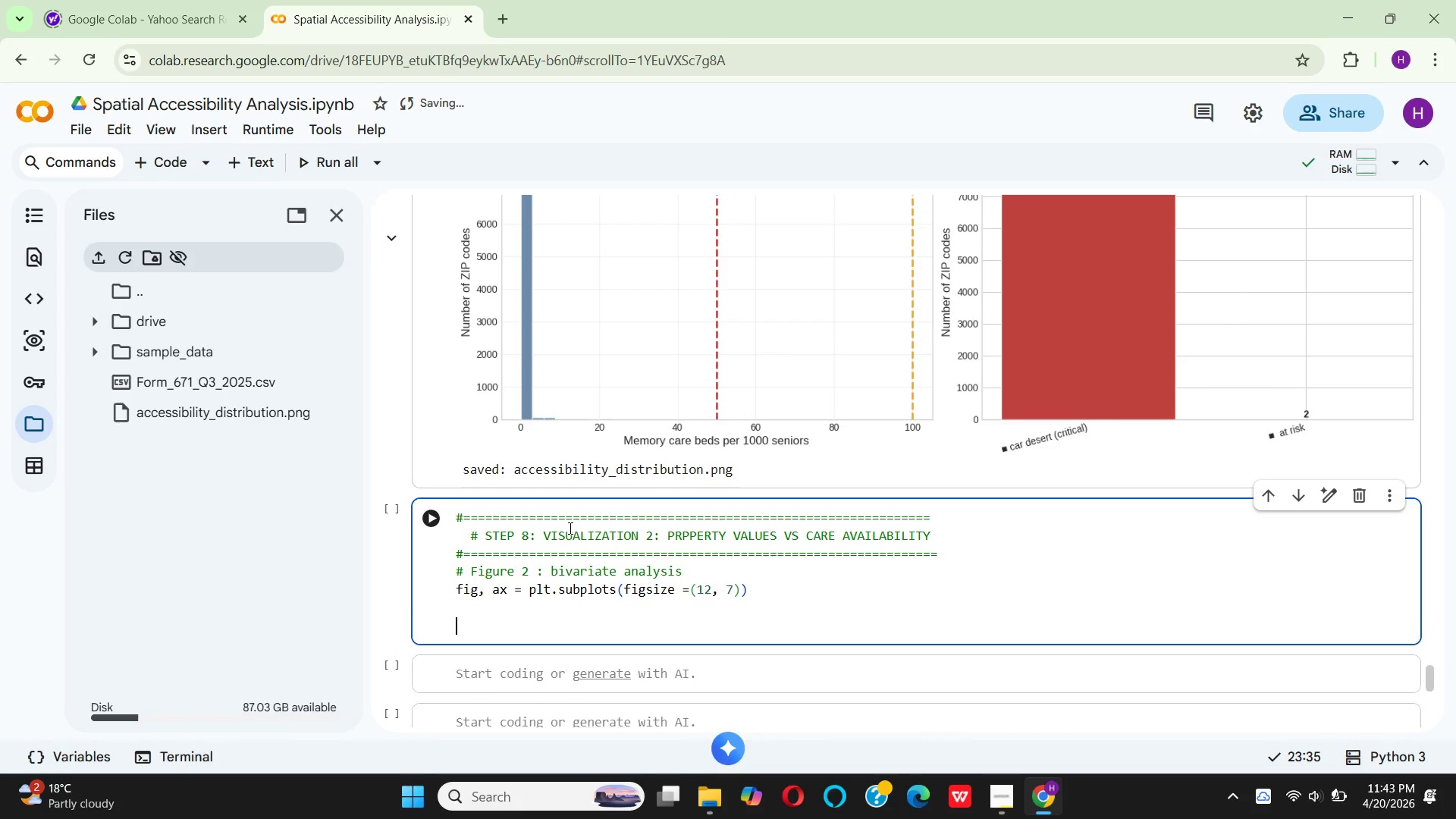 
key(Enter)
 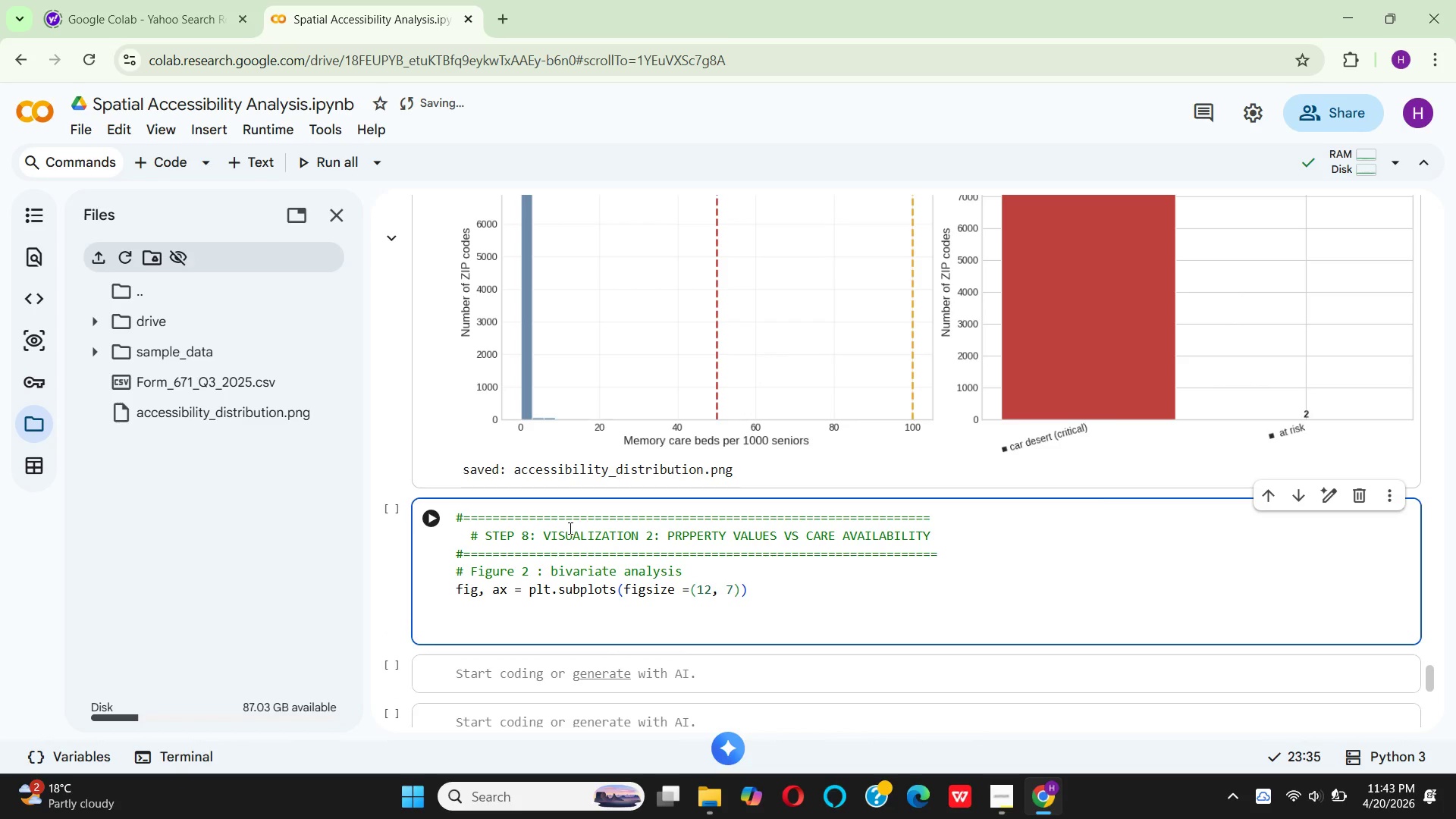 
type(scatter = ax.s)
 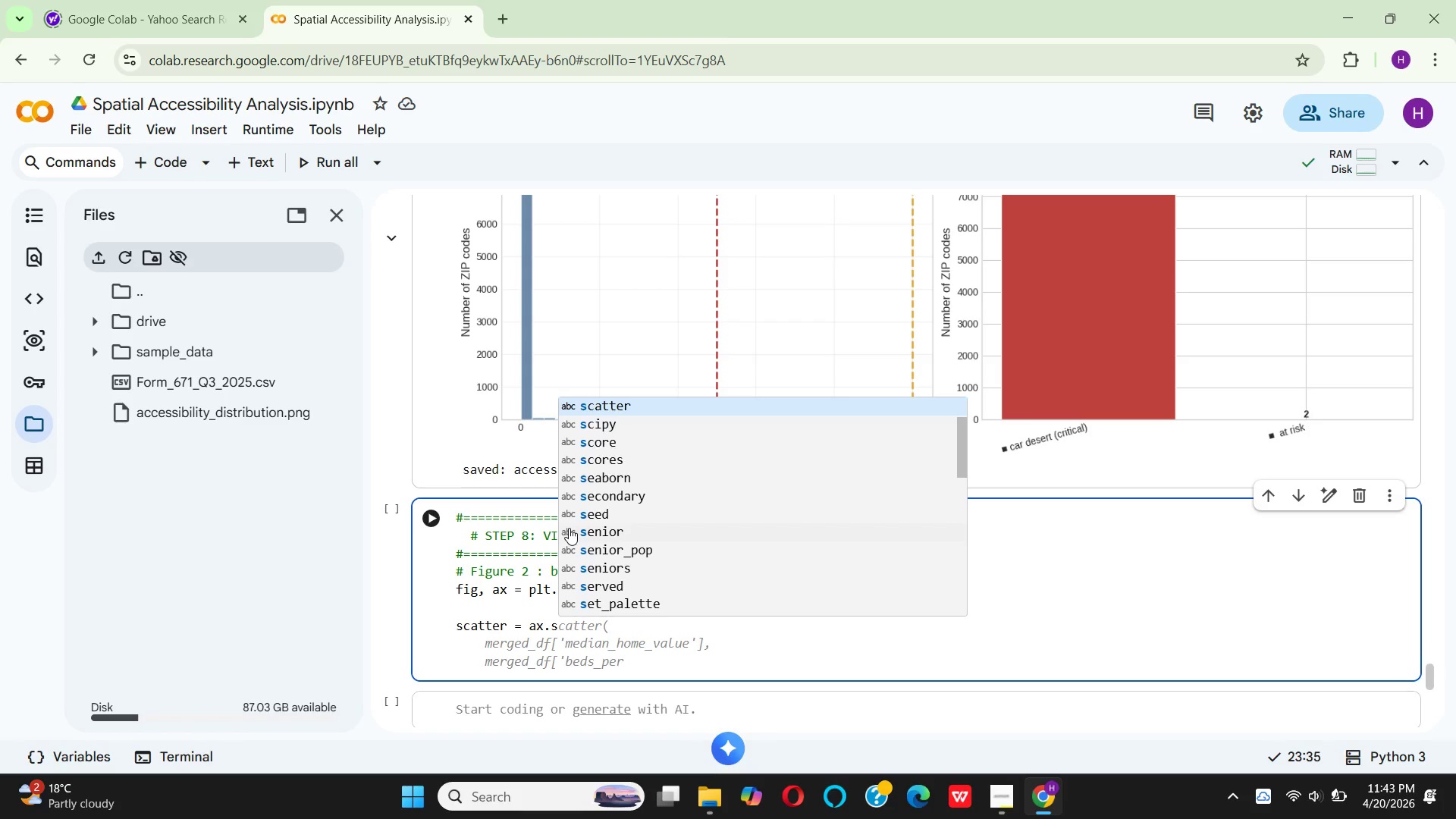 
key(Enter)
 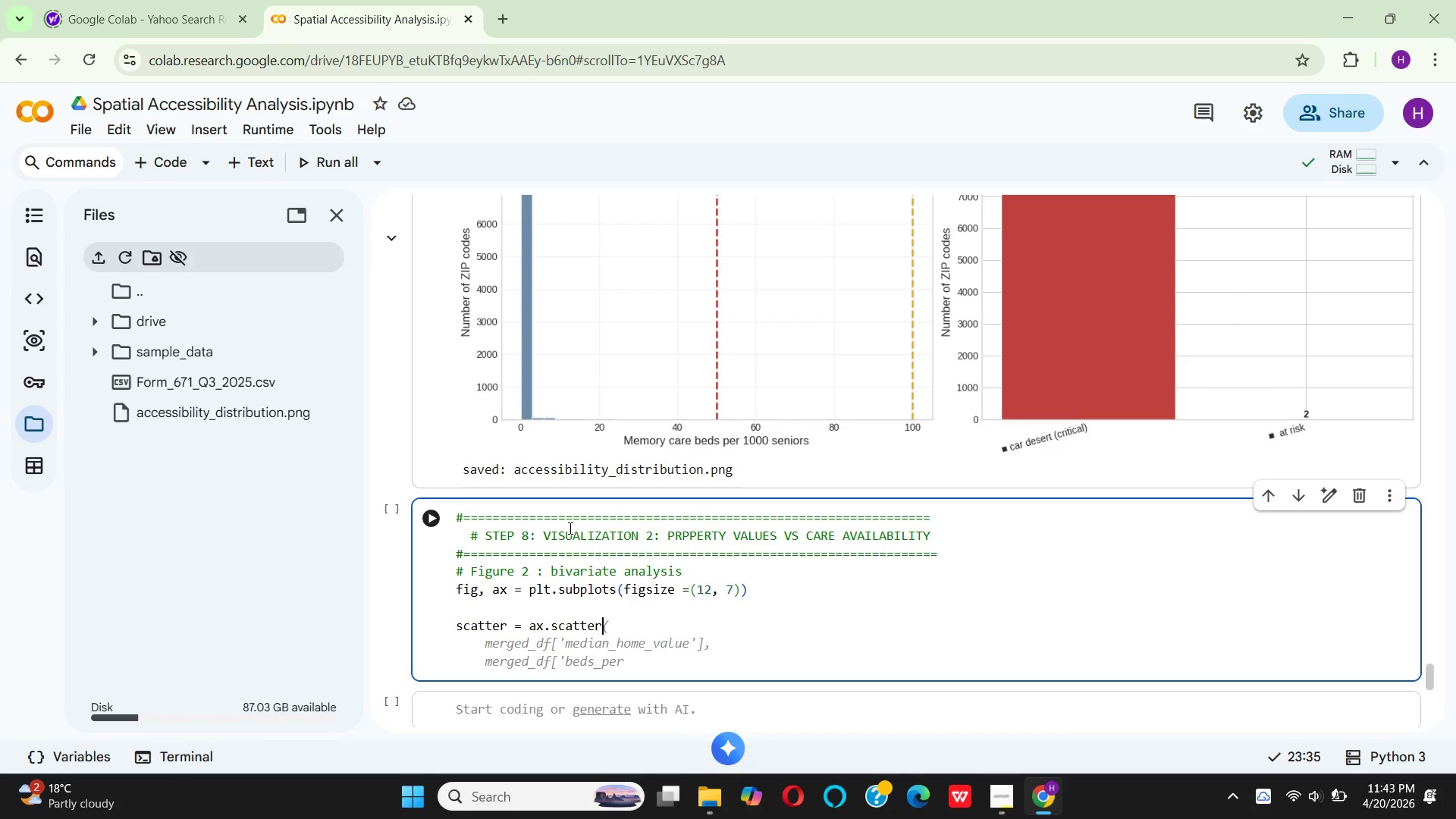 
key(9)
 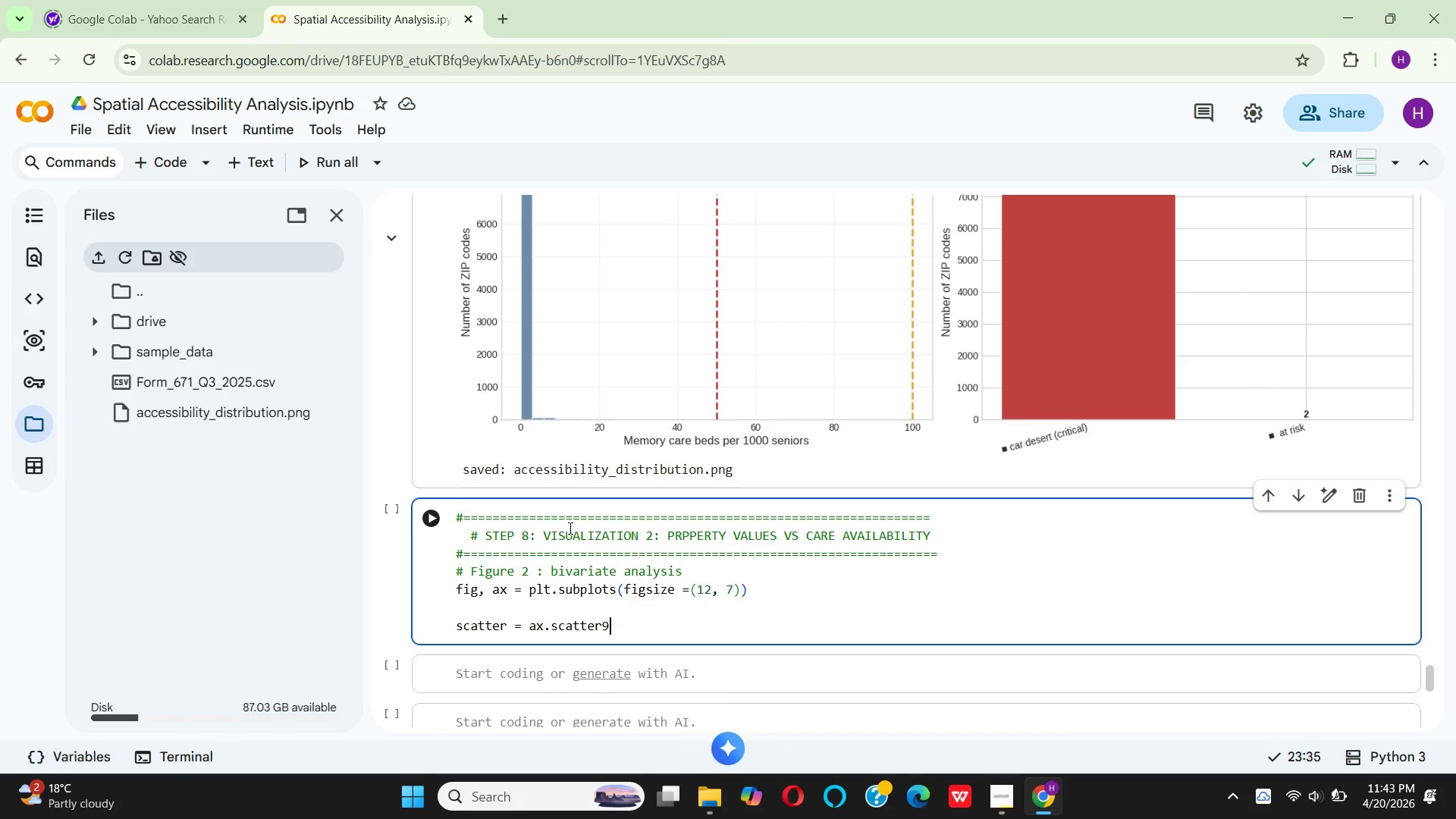 
key(Backspace)
 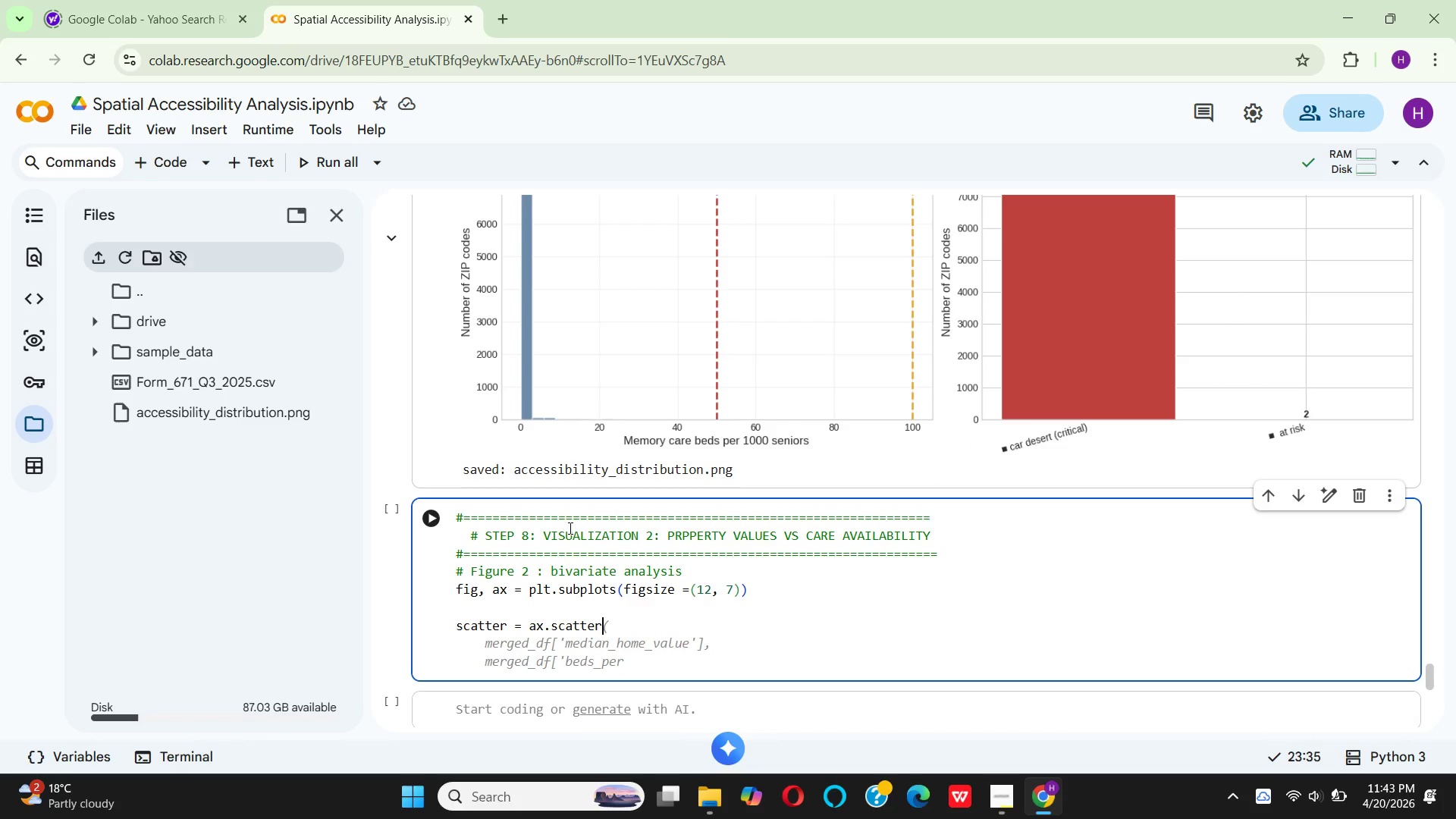 
key(Shift+0)
 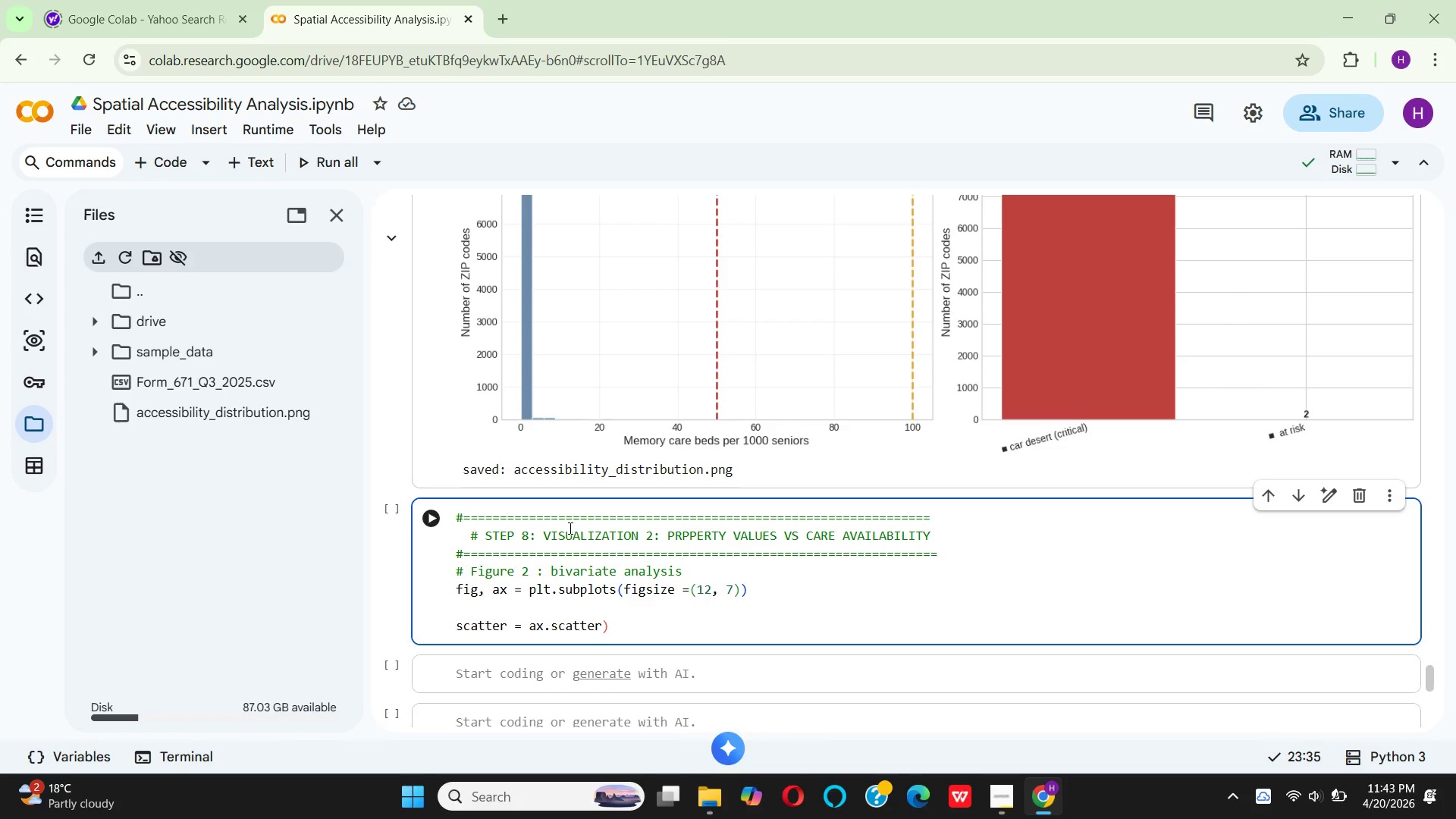 
key(Backspace)
 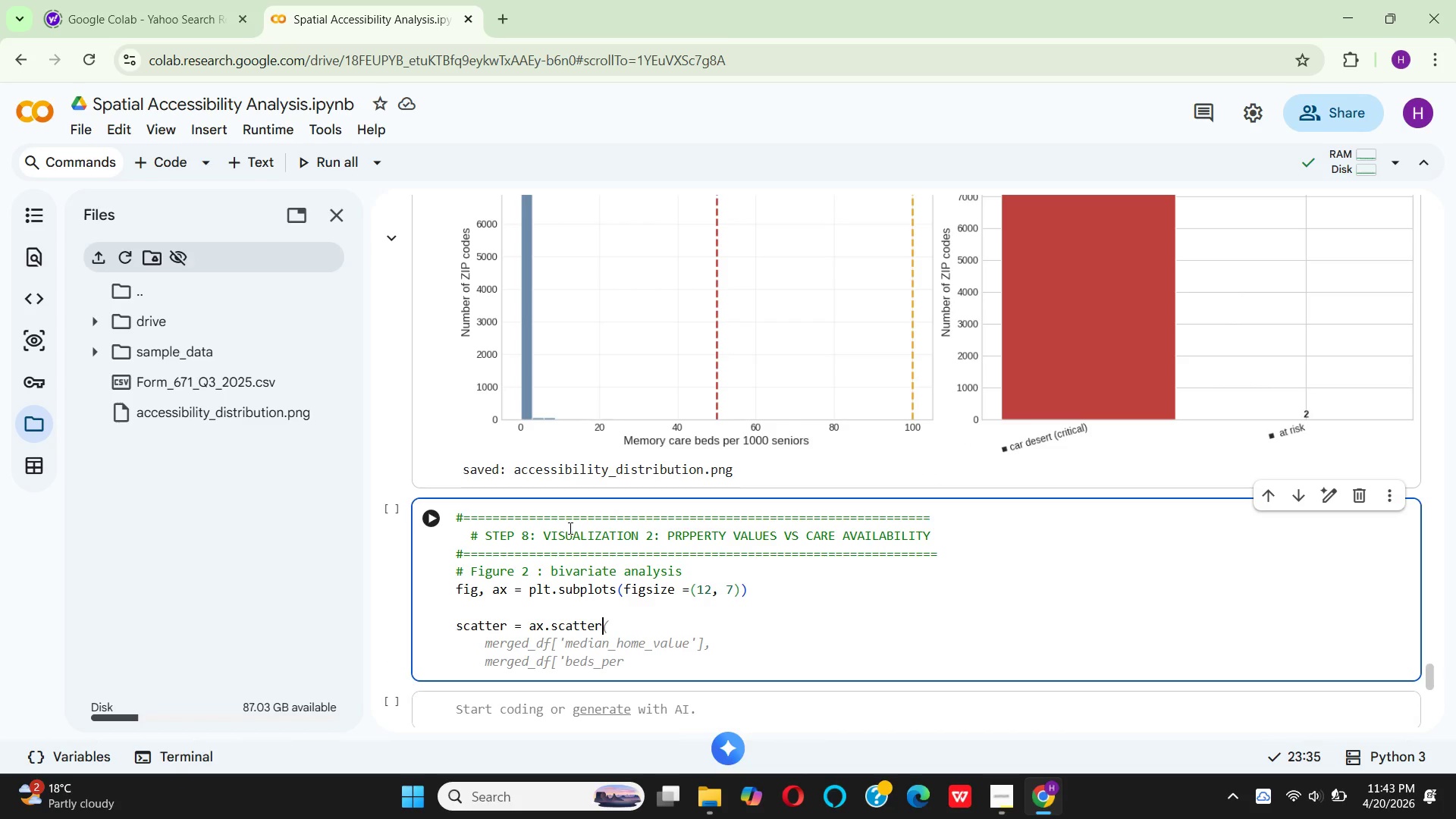 
key(Shift+9)
 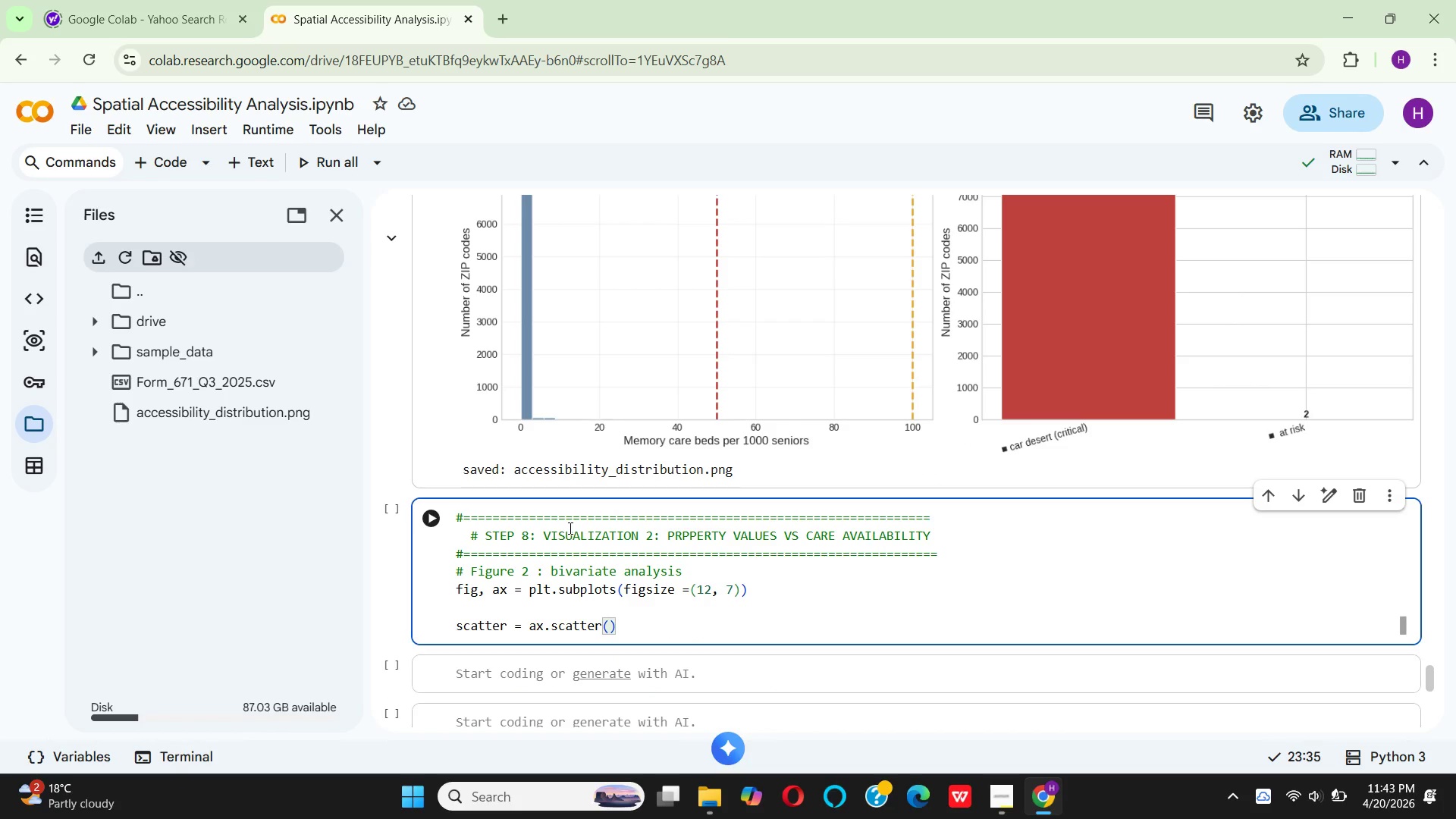 
key(Enter)
 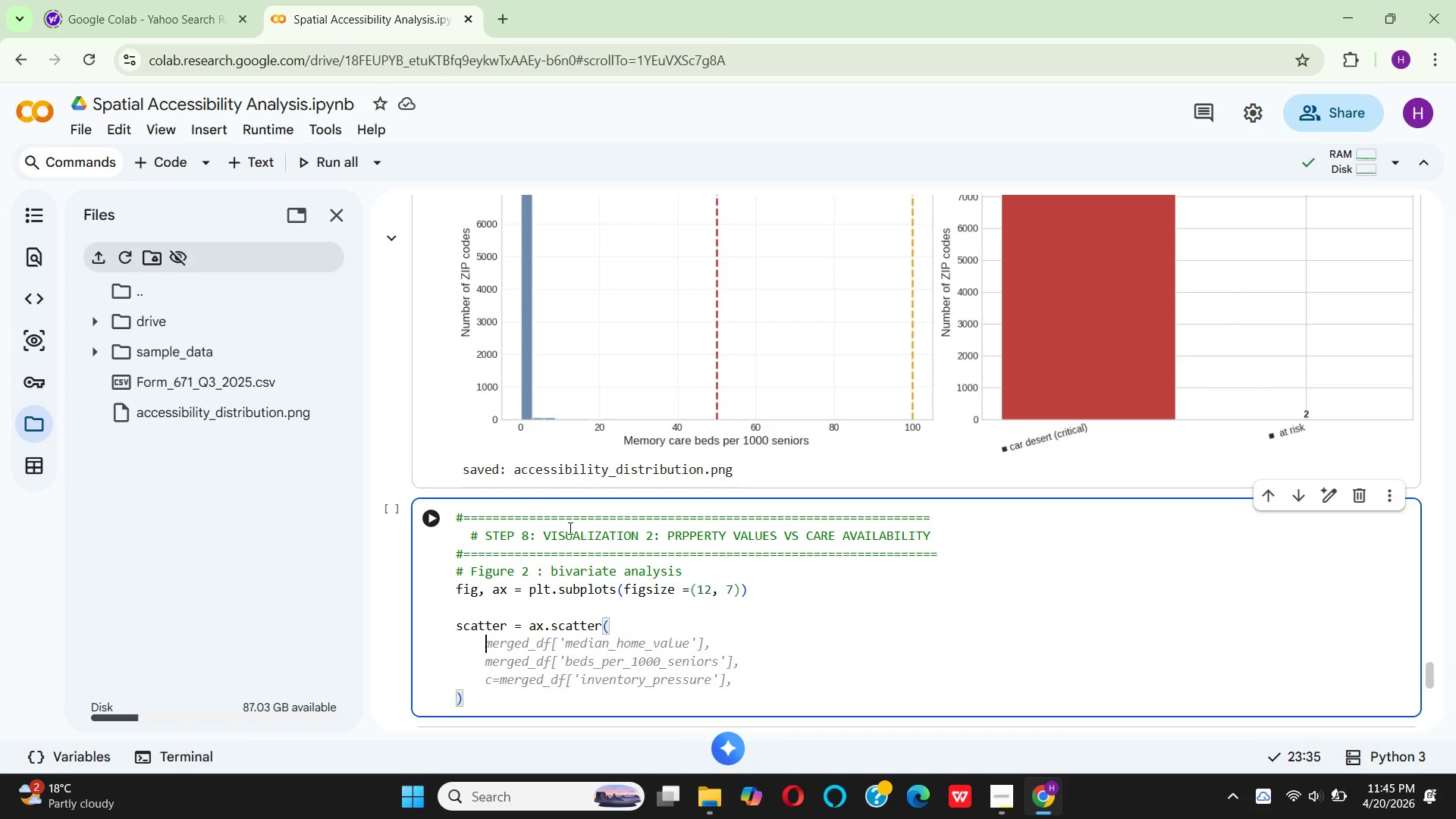 
wait(114.06)
 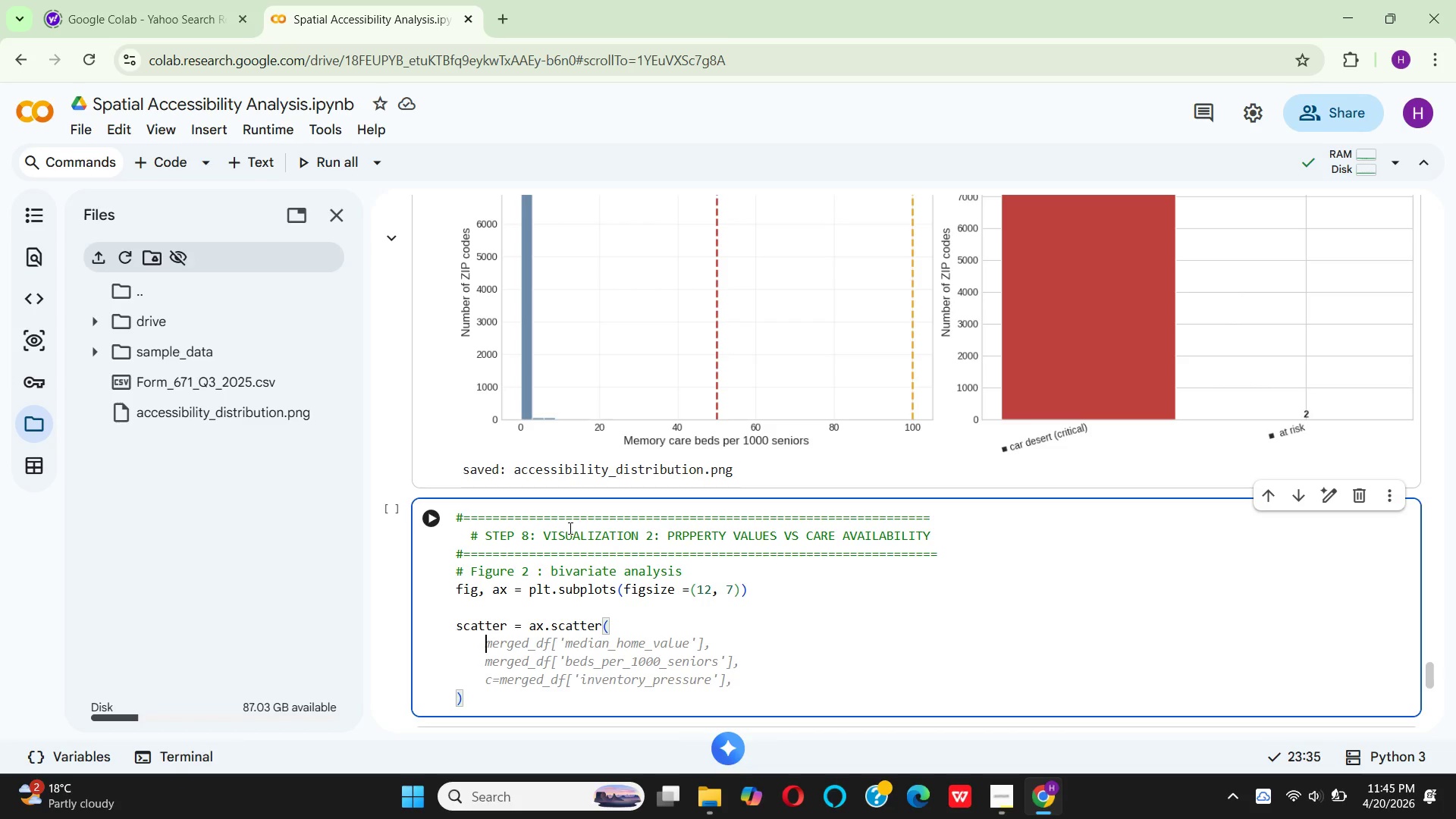 
left_click([563, 620])
 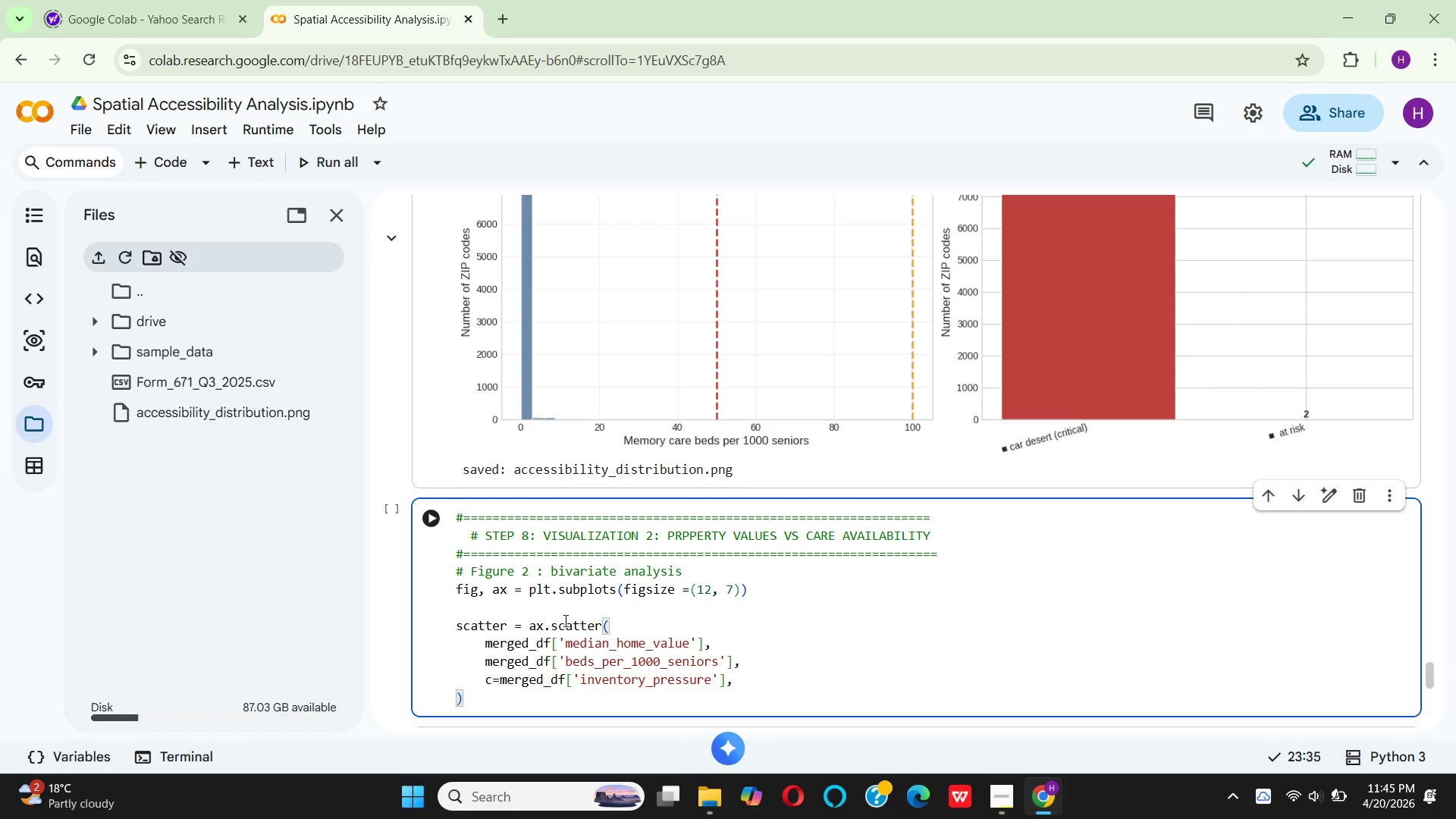 
wait(9.64)
 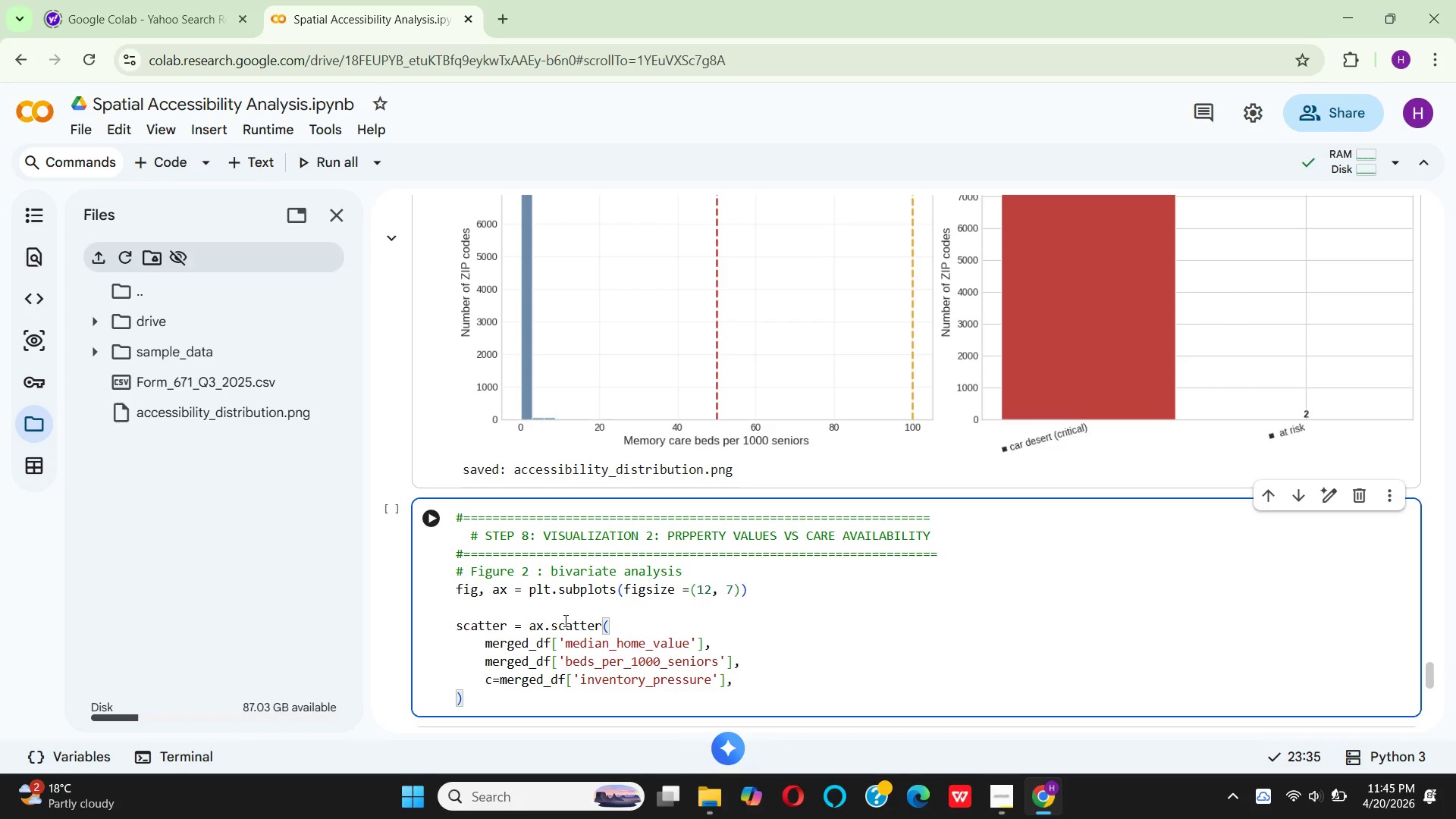 
mouse_move([557, 681])
 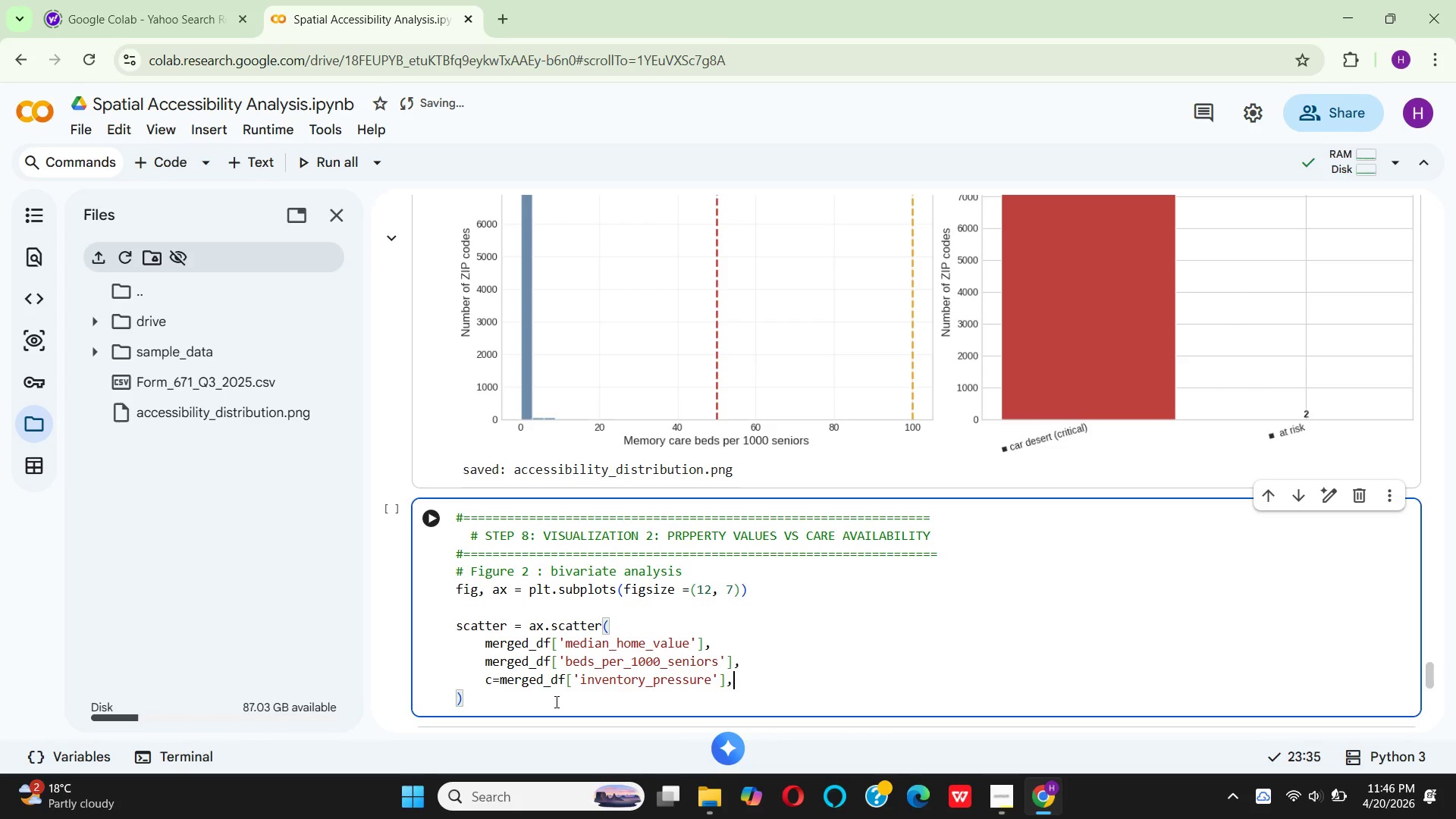 
wait(12.9)
 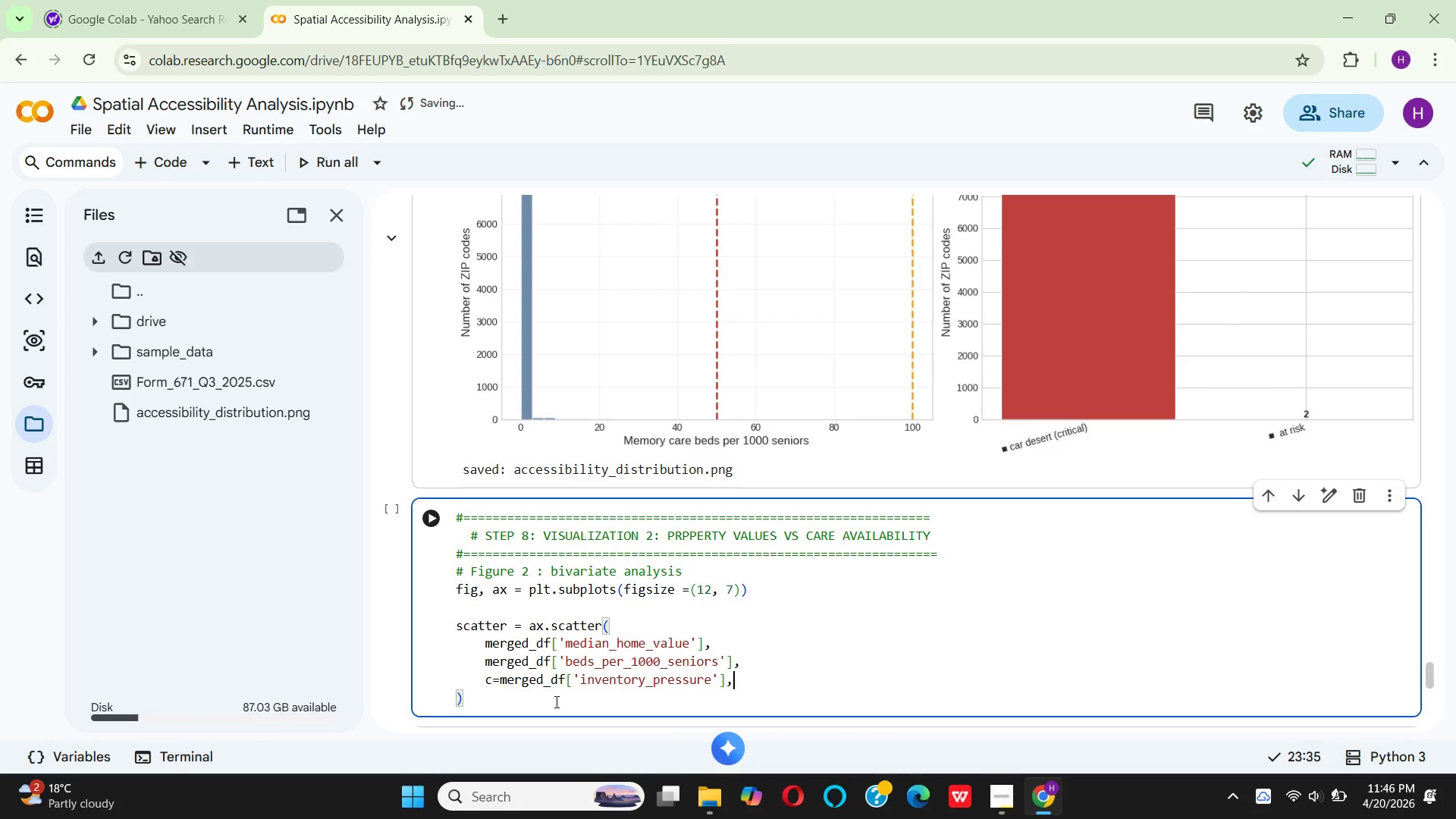 
key(Enter)
 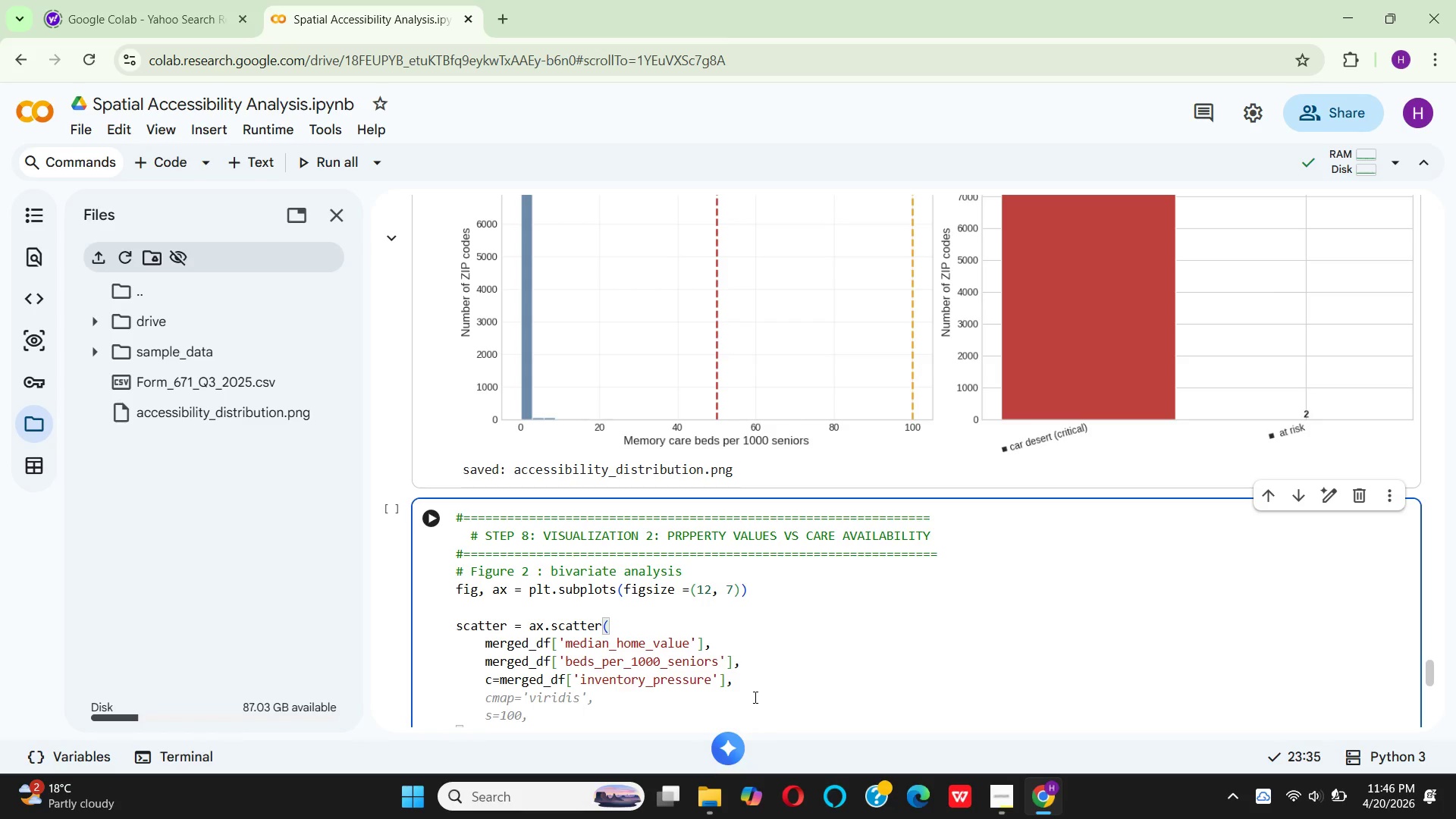 
type(cmap=')
 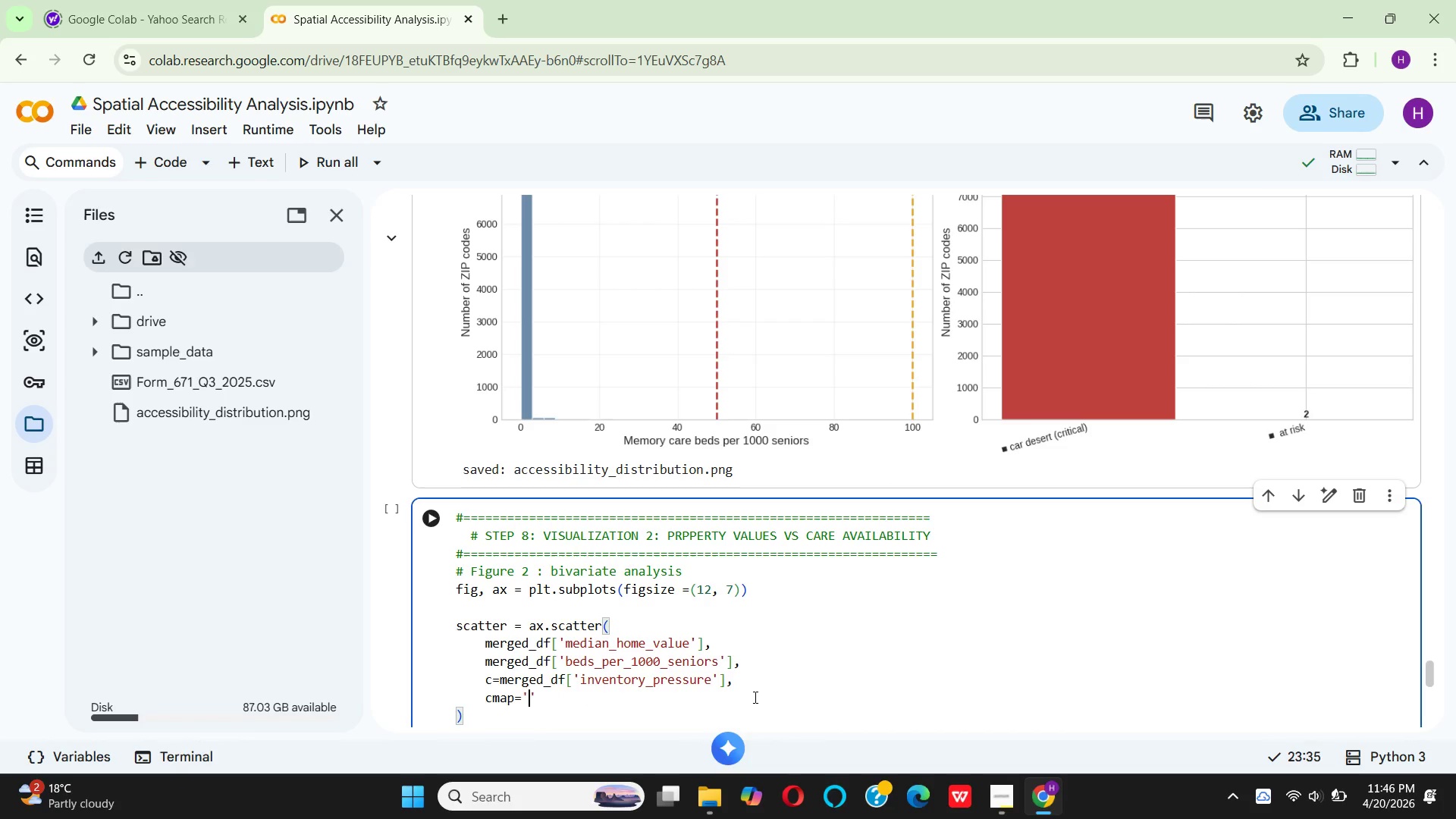 
key(R)
 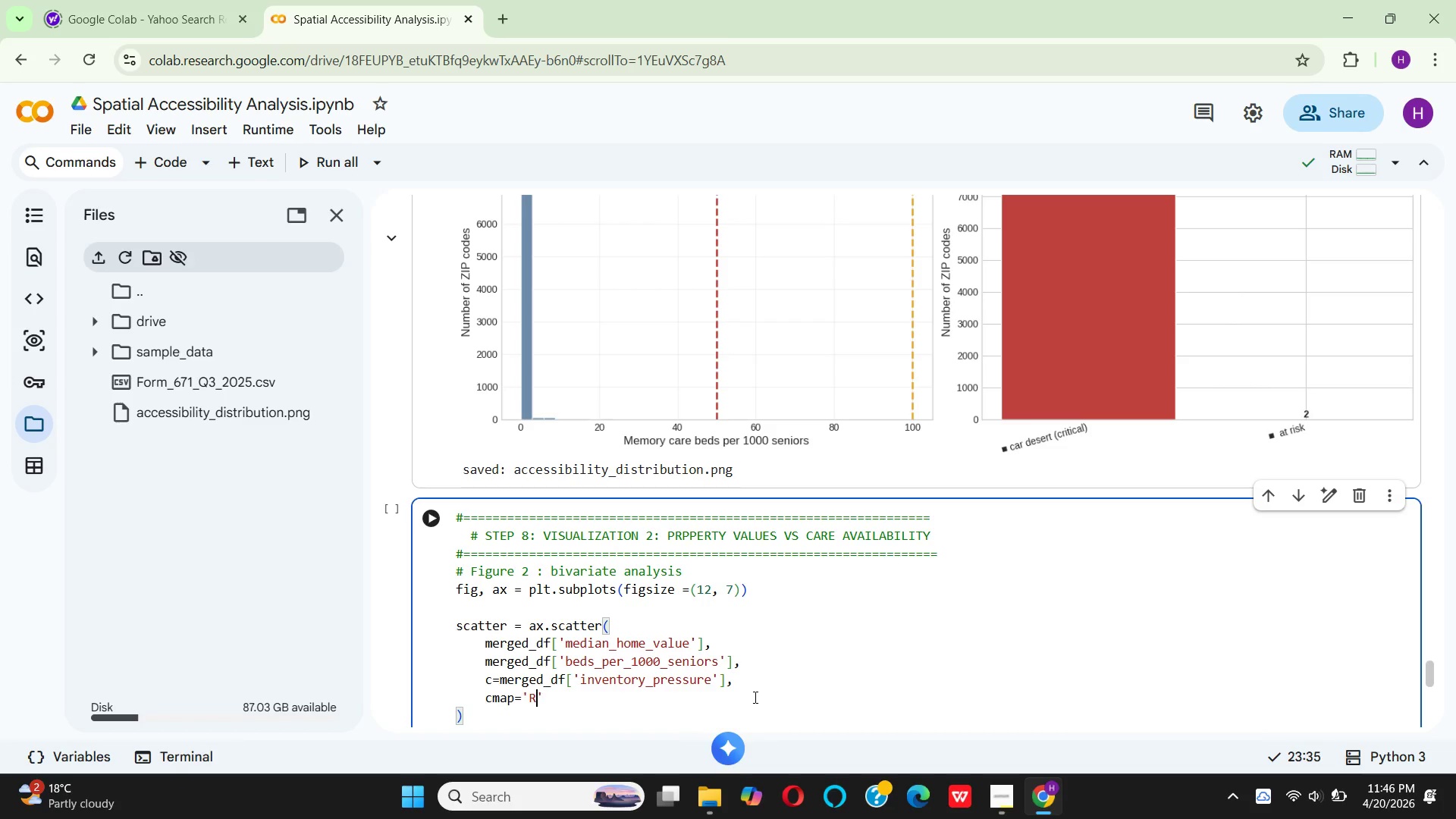 
left_click([754, 697])
 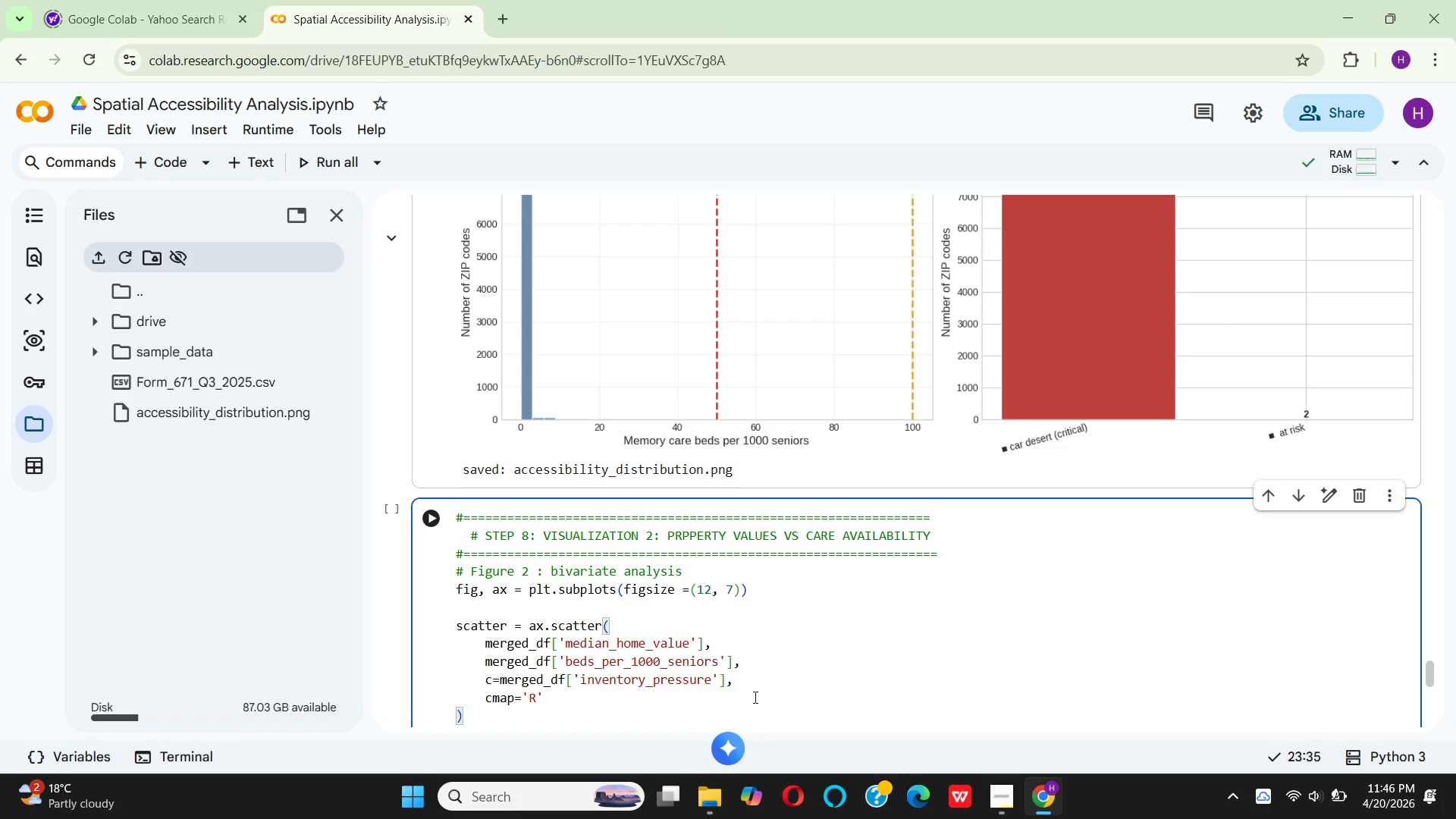 
type(DY)
 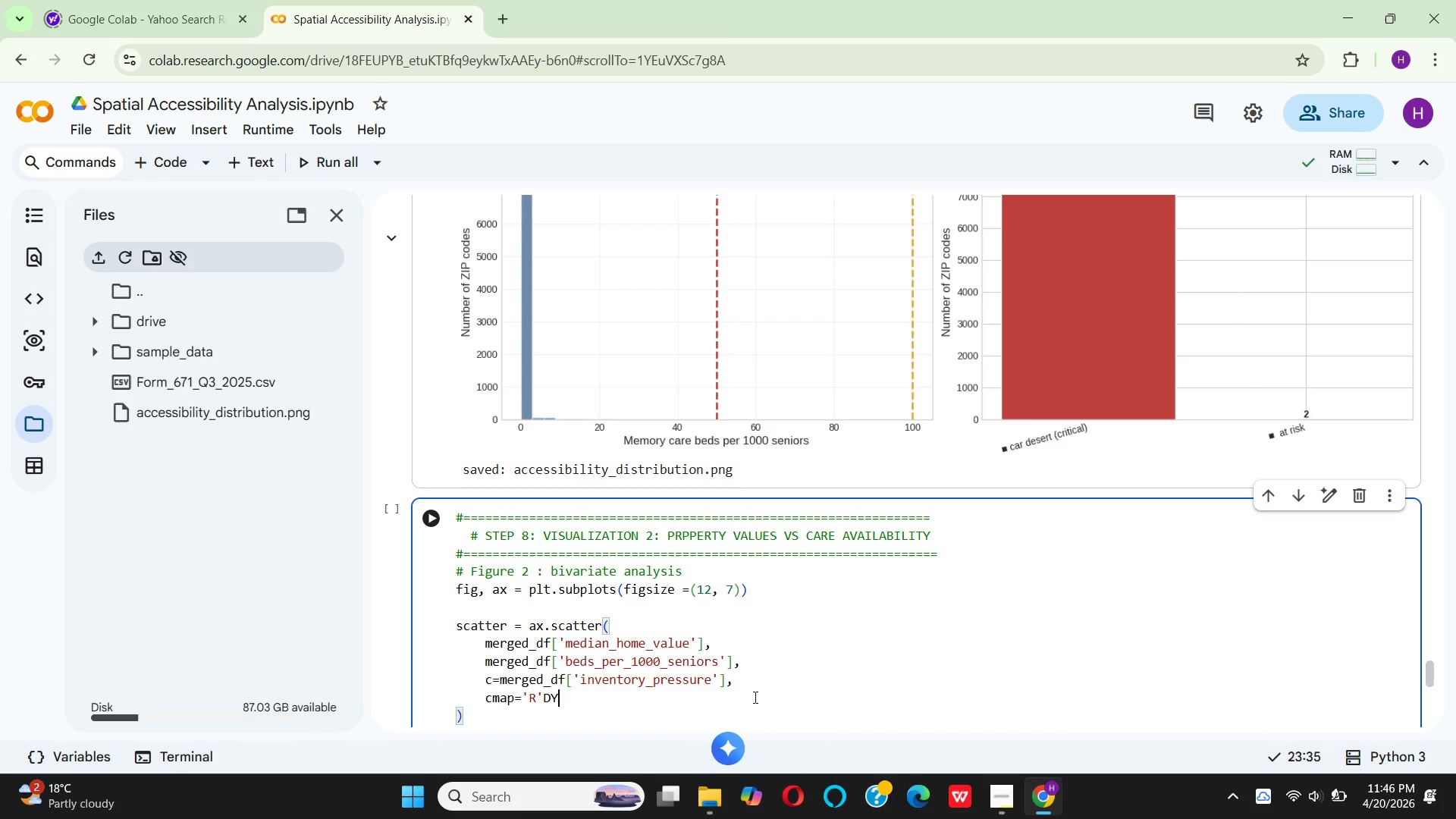 
key(Backspace)
 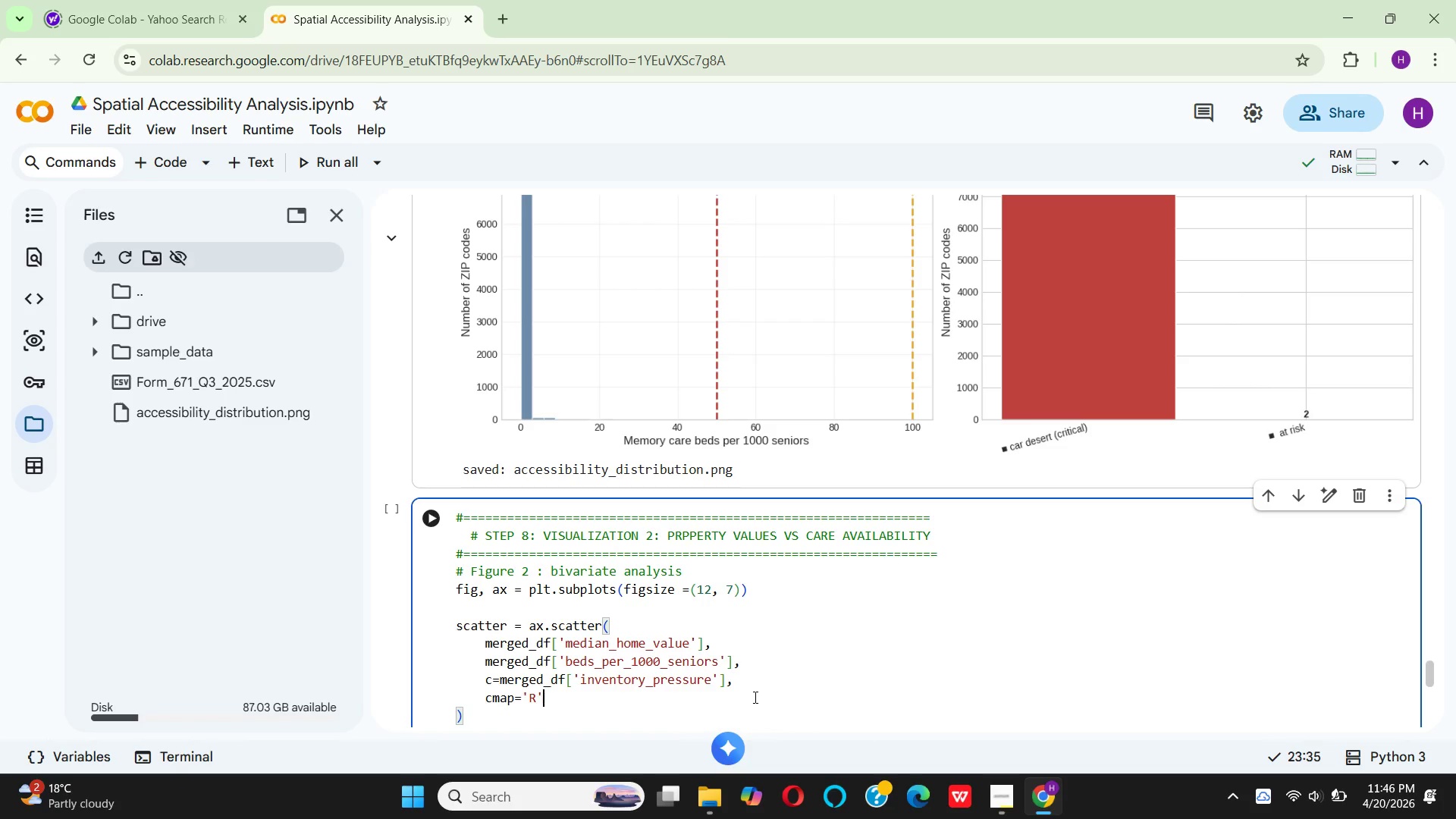 
key(Backspace)
 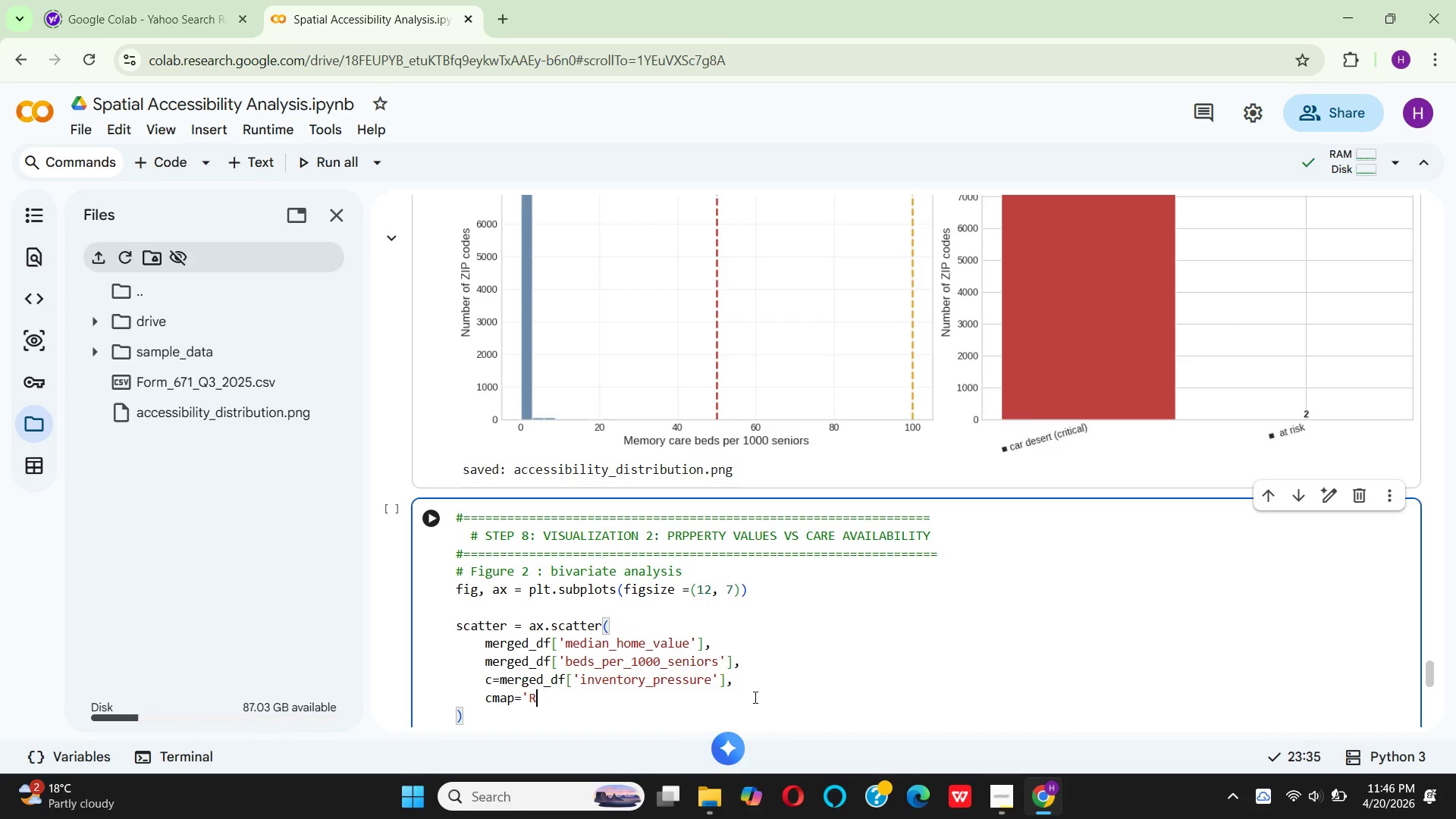 
key(Backspace)
 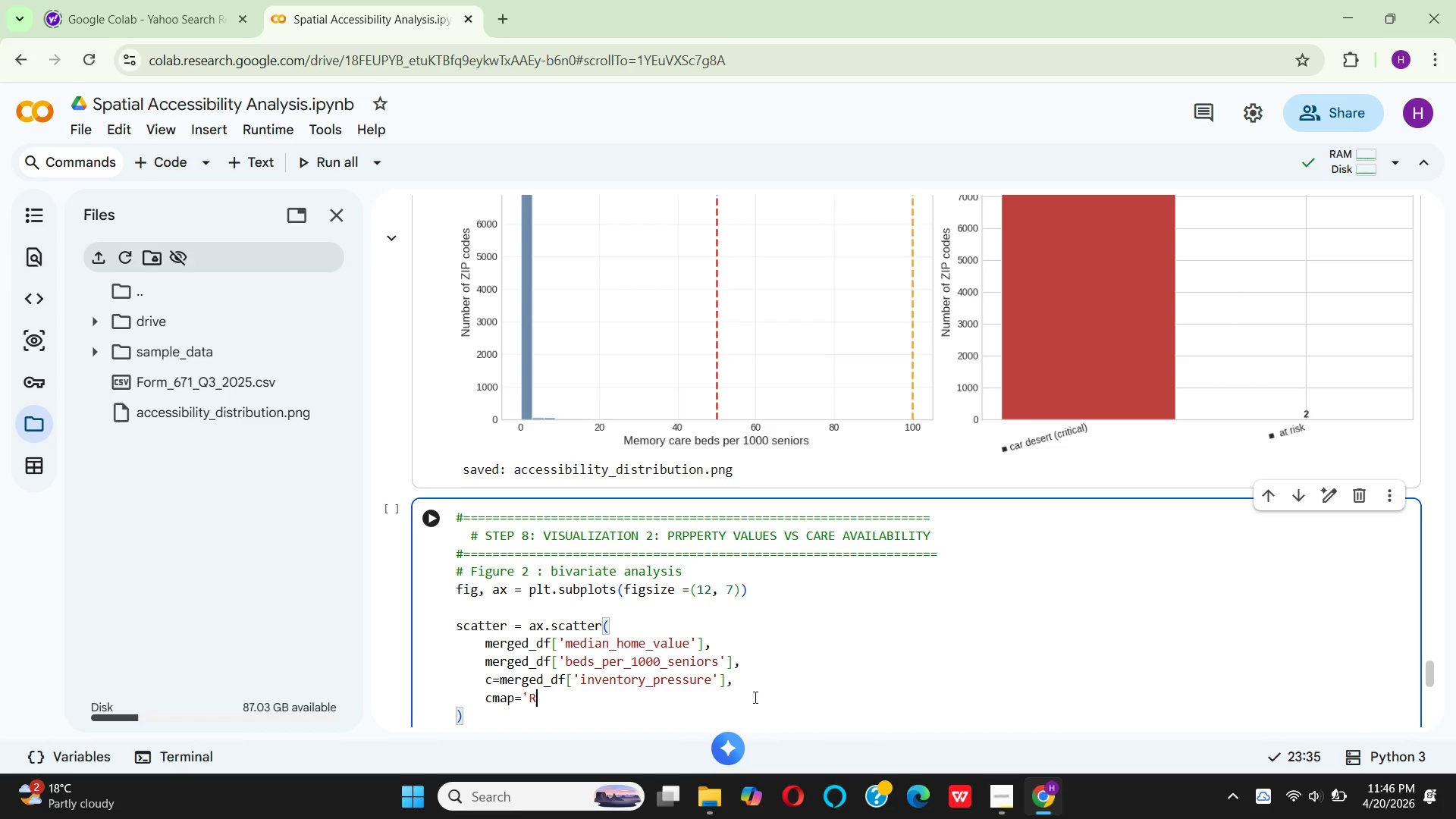 
key(Quote)
 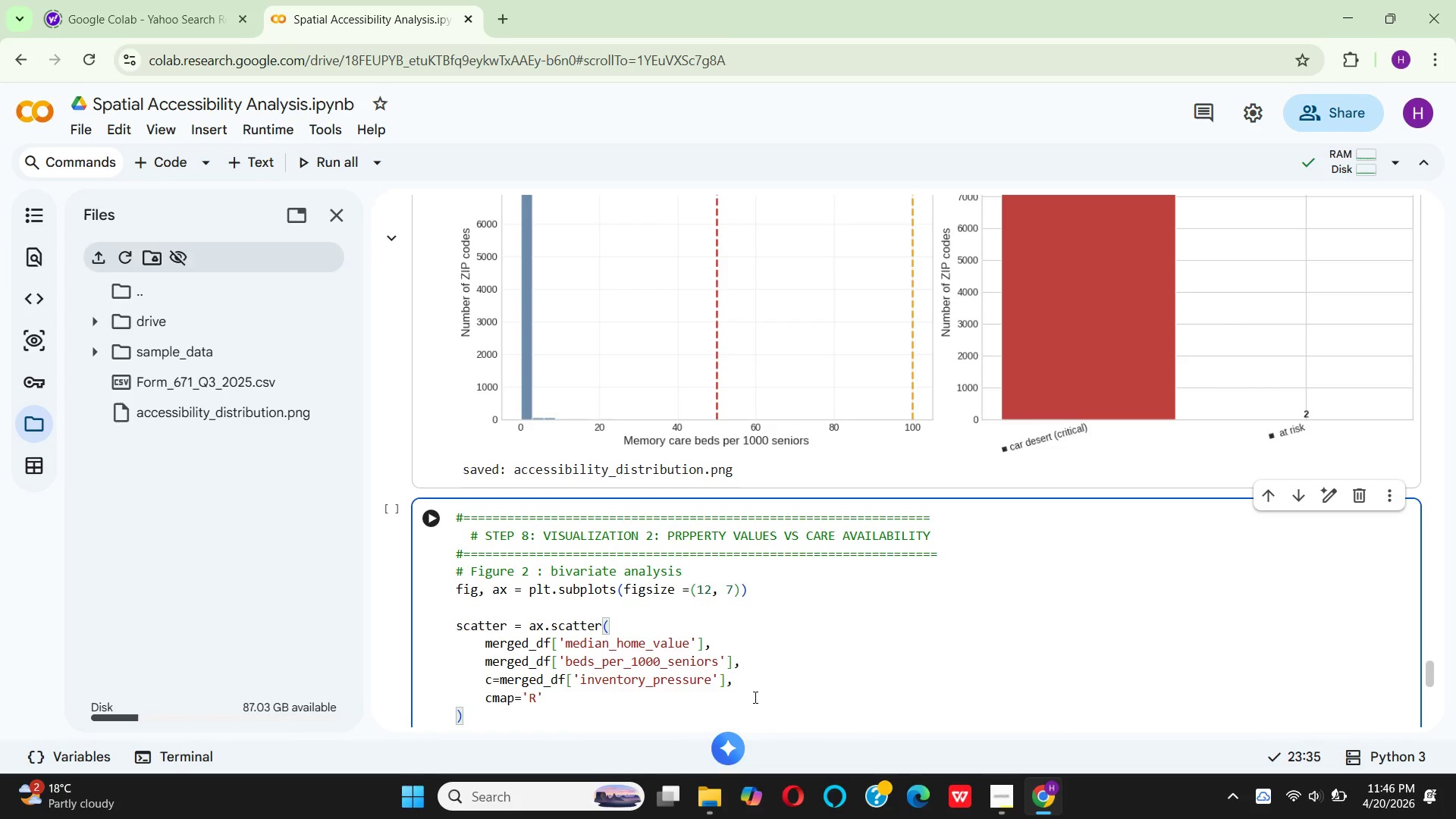 
key(ArrowLeft)
 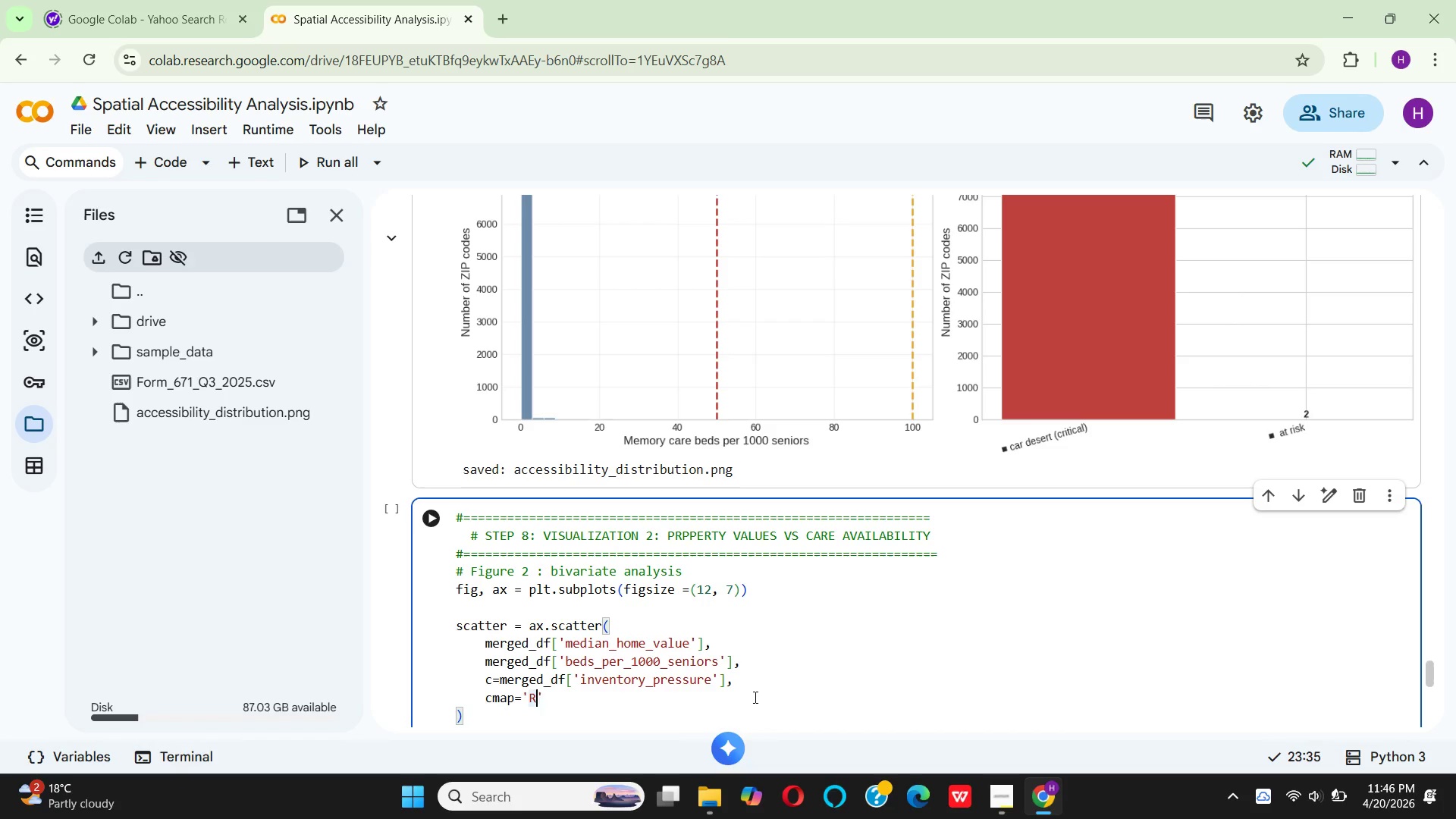 
type(Dyl)
key(Backspace)
type(i)
key(Backspace)
type(L)
 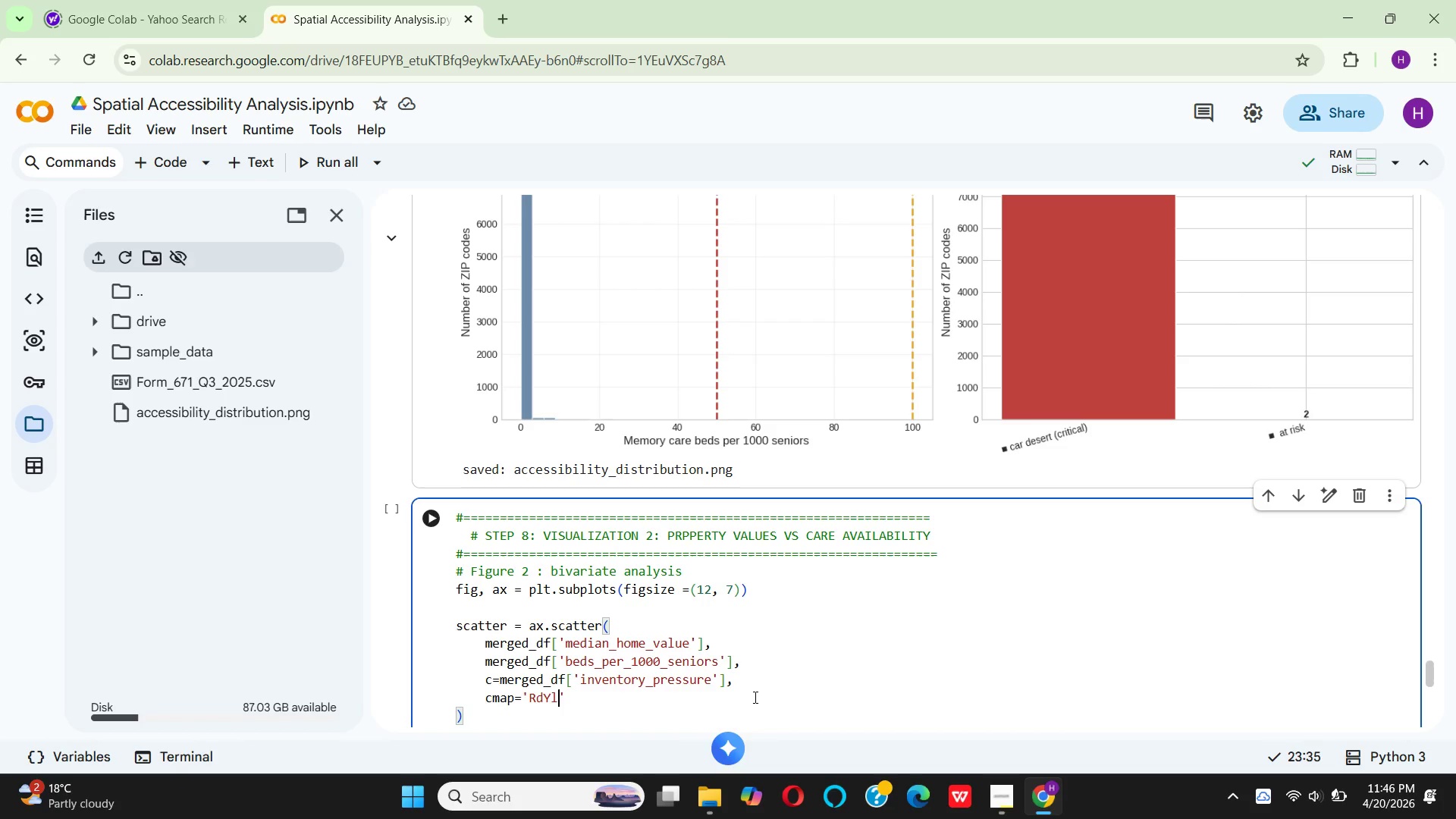 
key(CapsLock)
 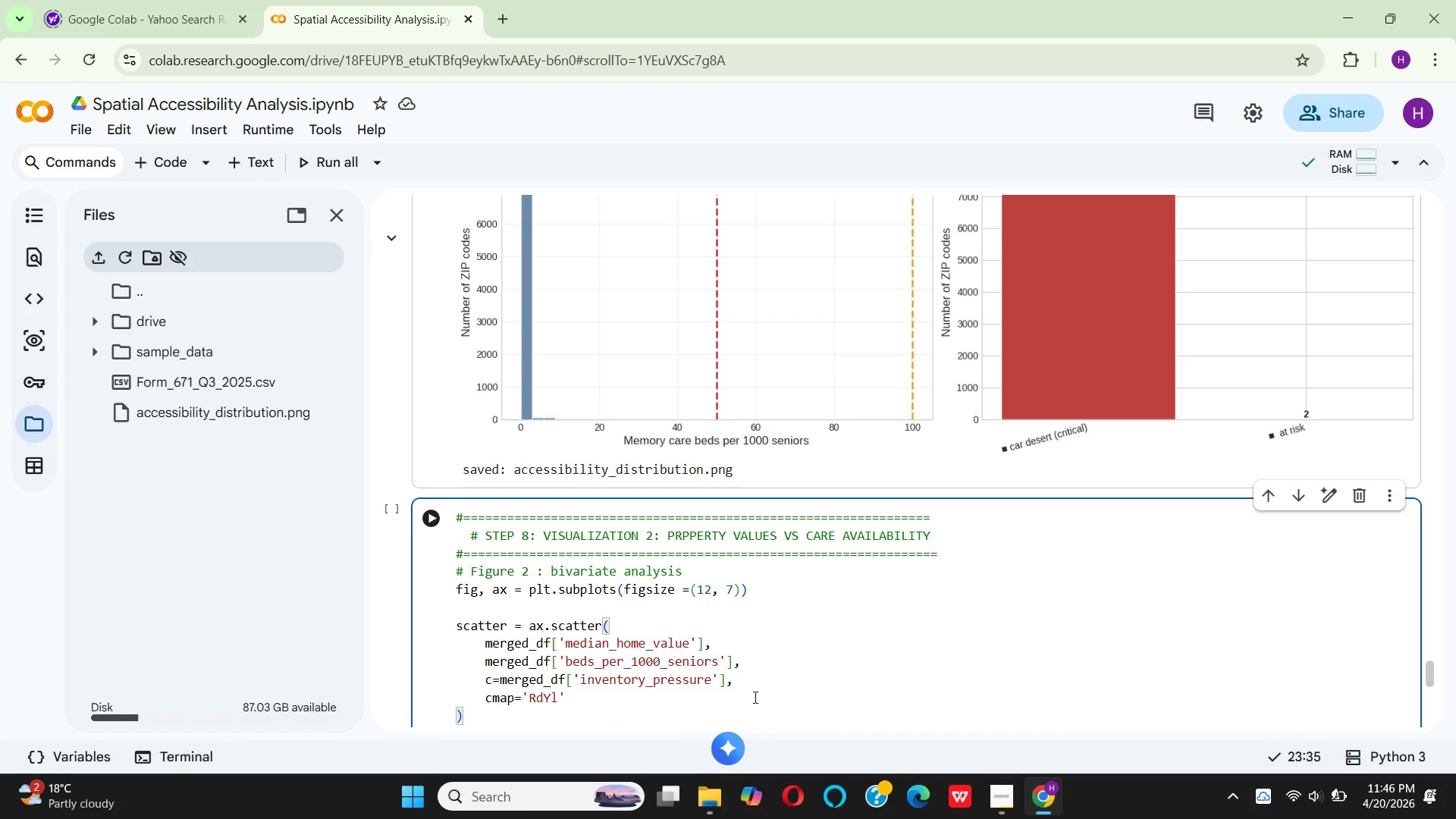 
key(G)
 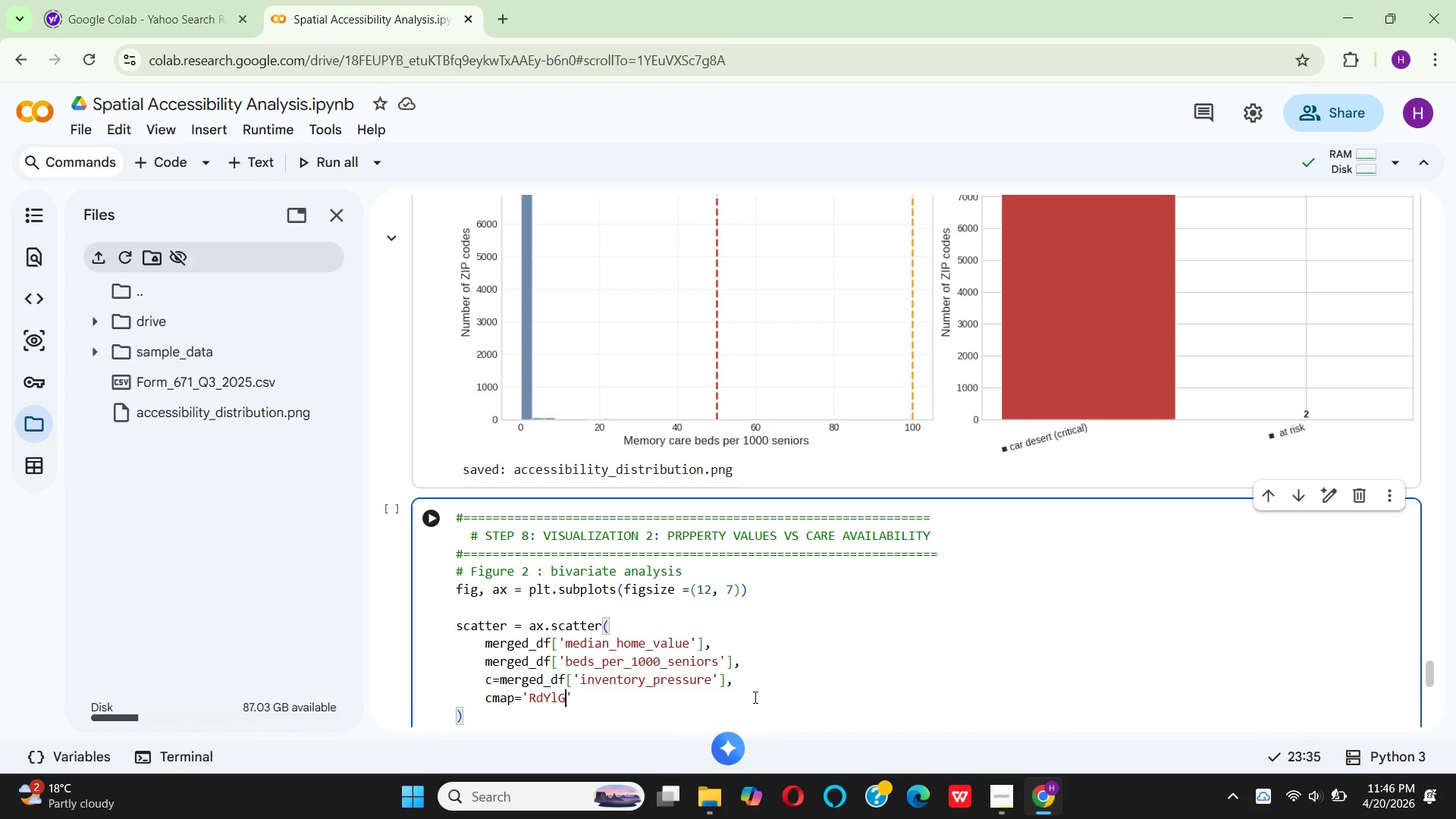 
key(CapsLock)
 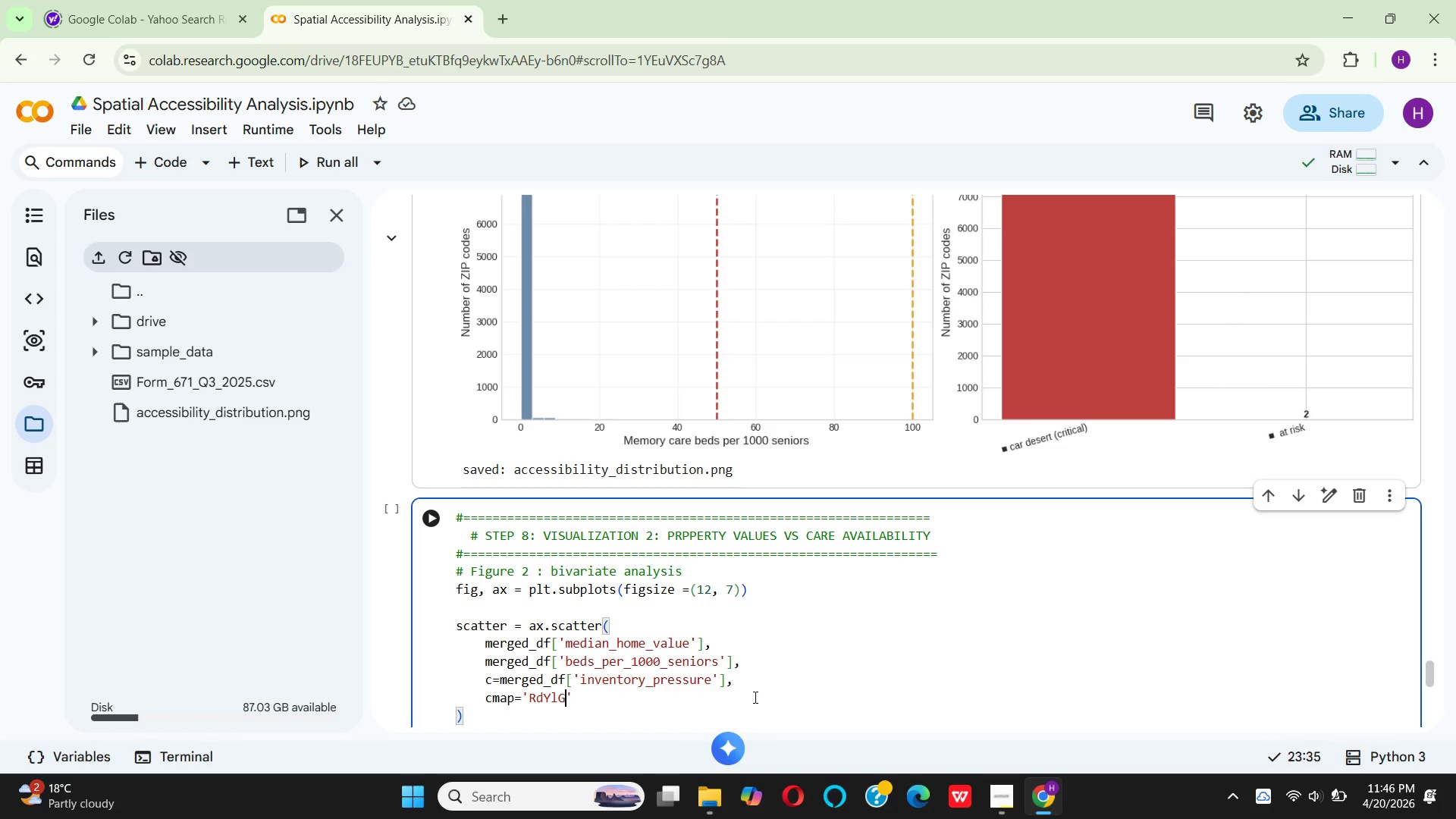 
key(N)
 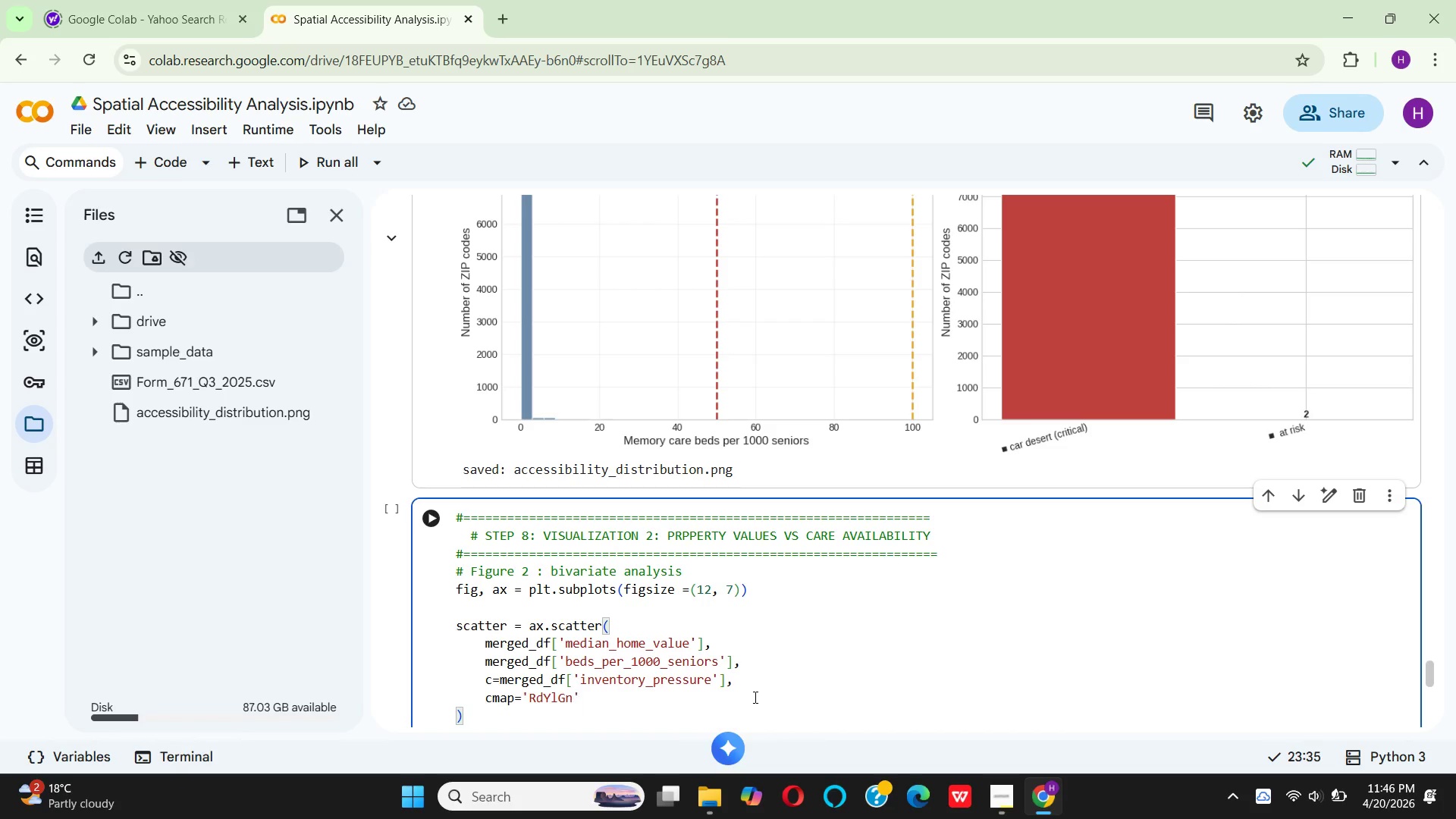 
key(CapsLock)
 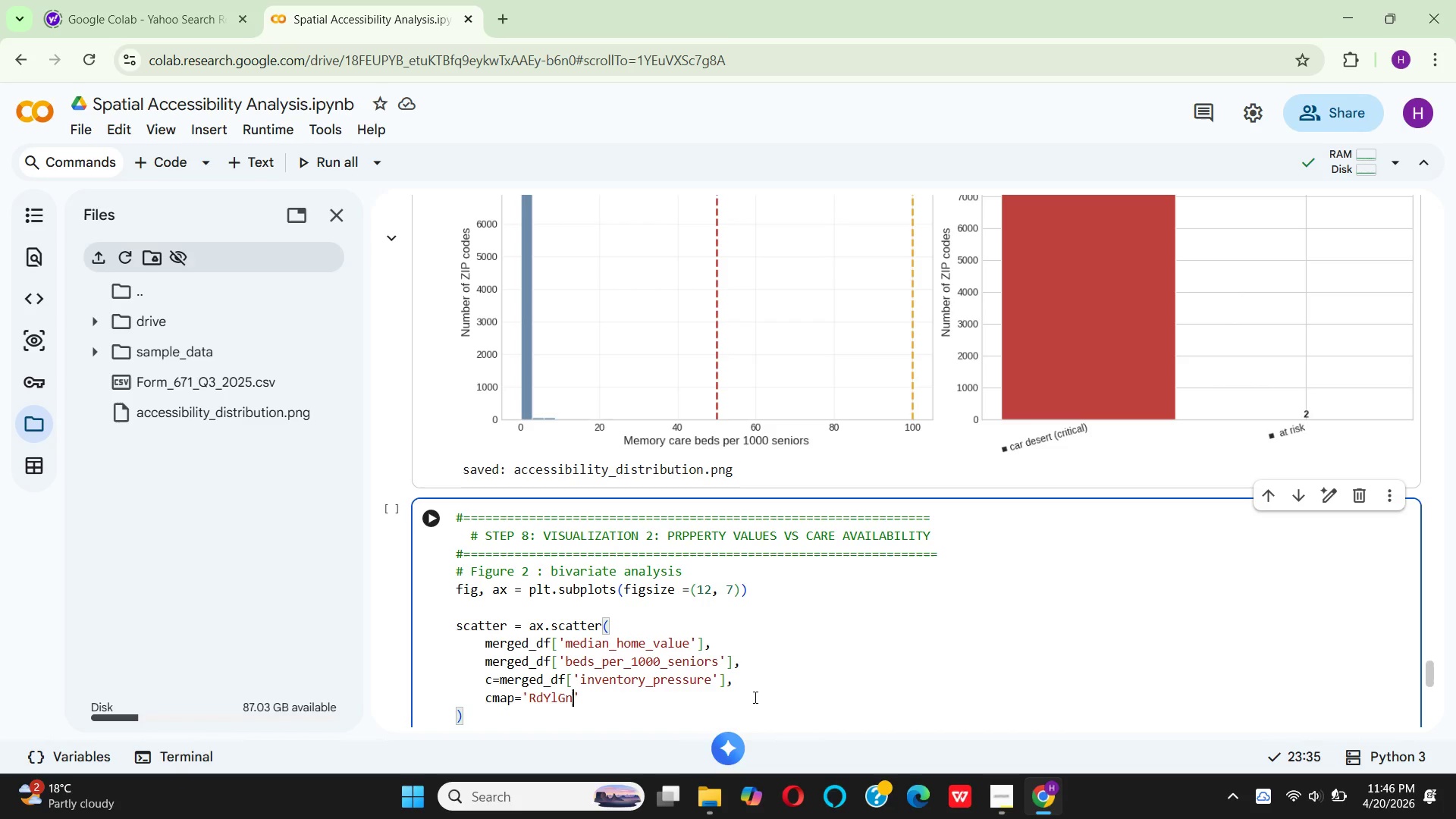 
key(Shift+Minus)
 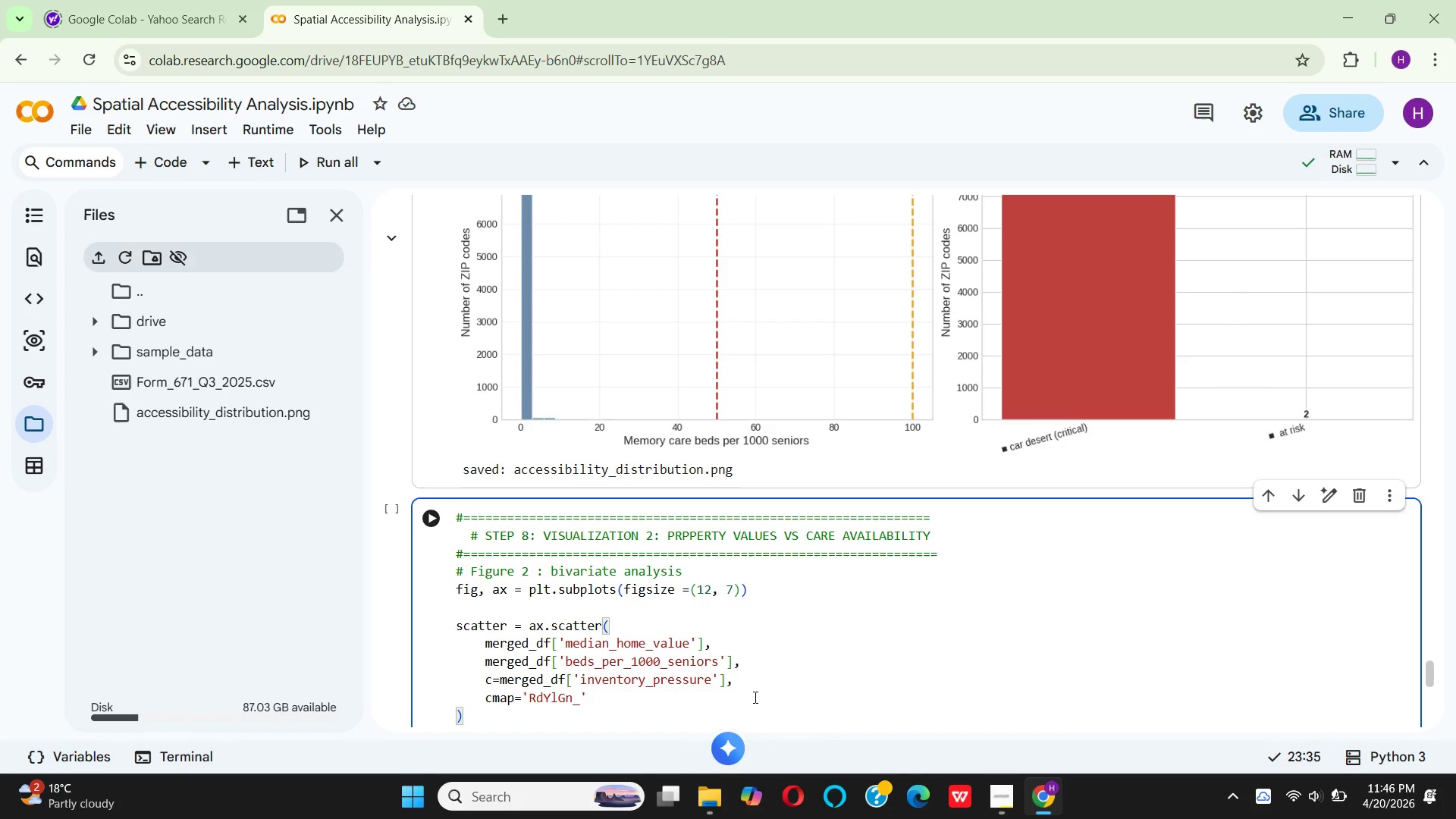 
key(CapsLock)
 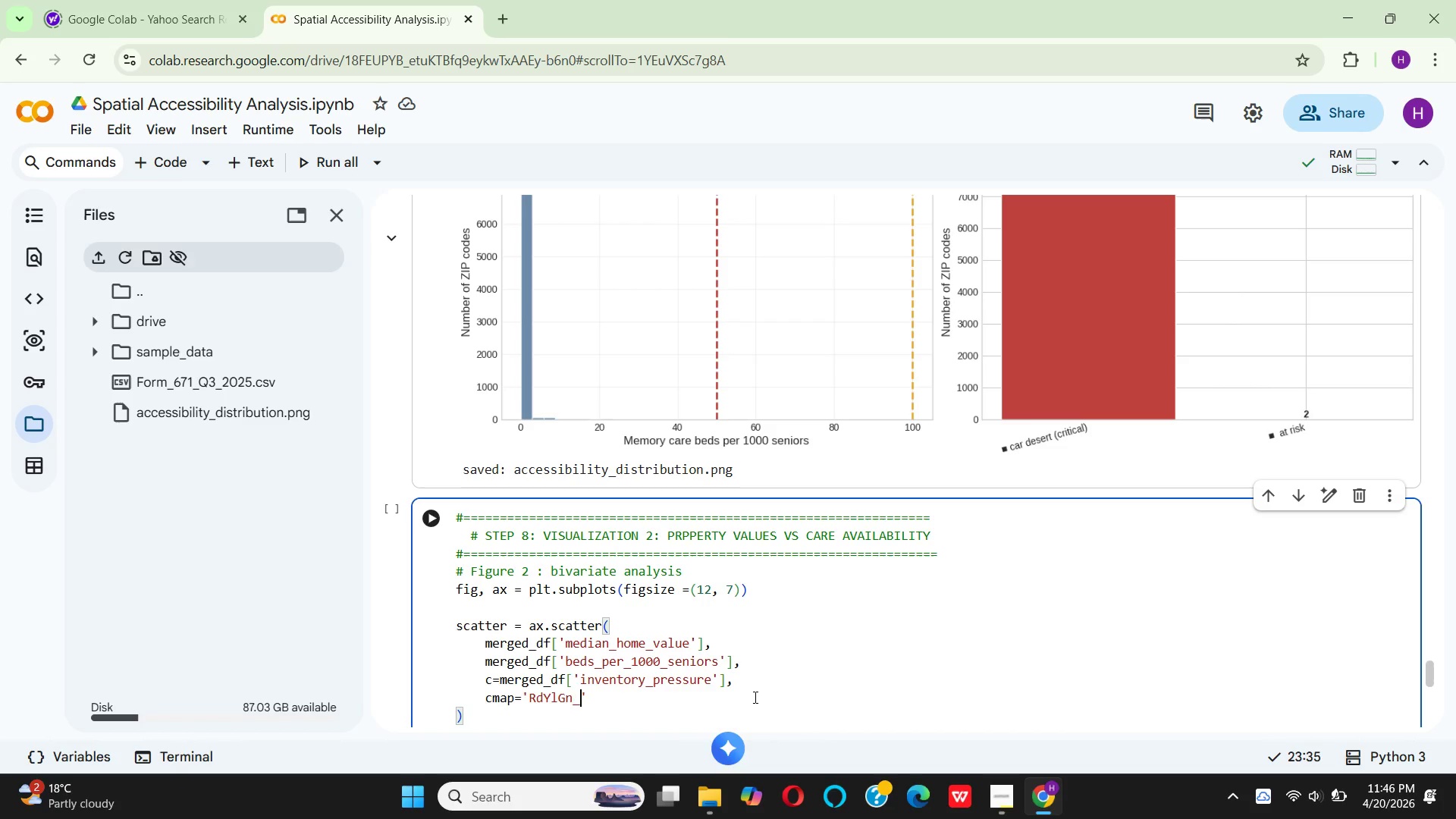 
key(R)
 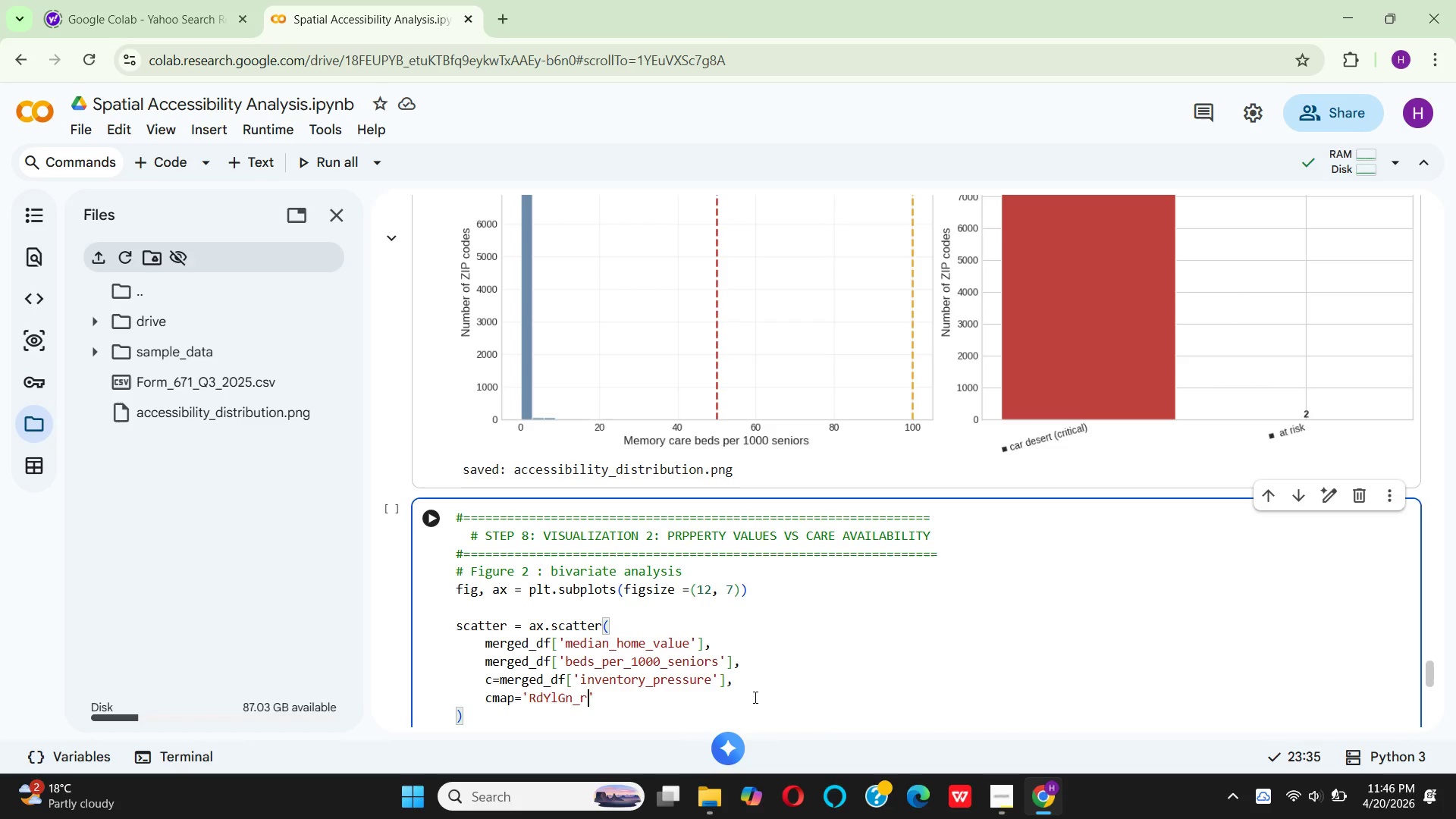 
key(ArrowRight)
 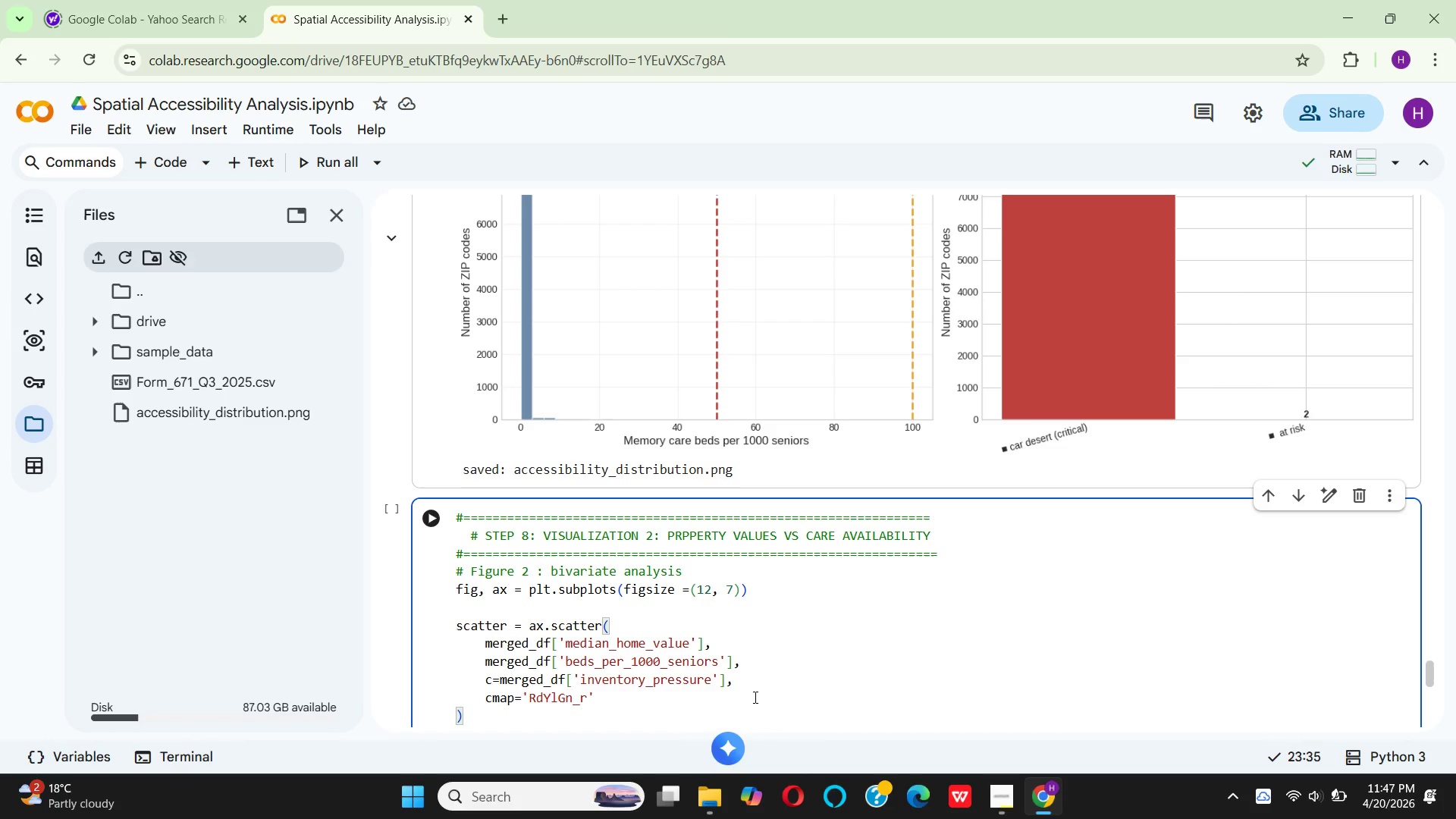 
key(Comma)
 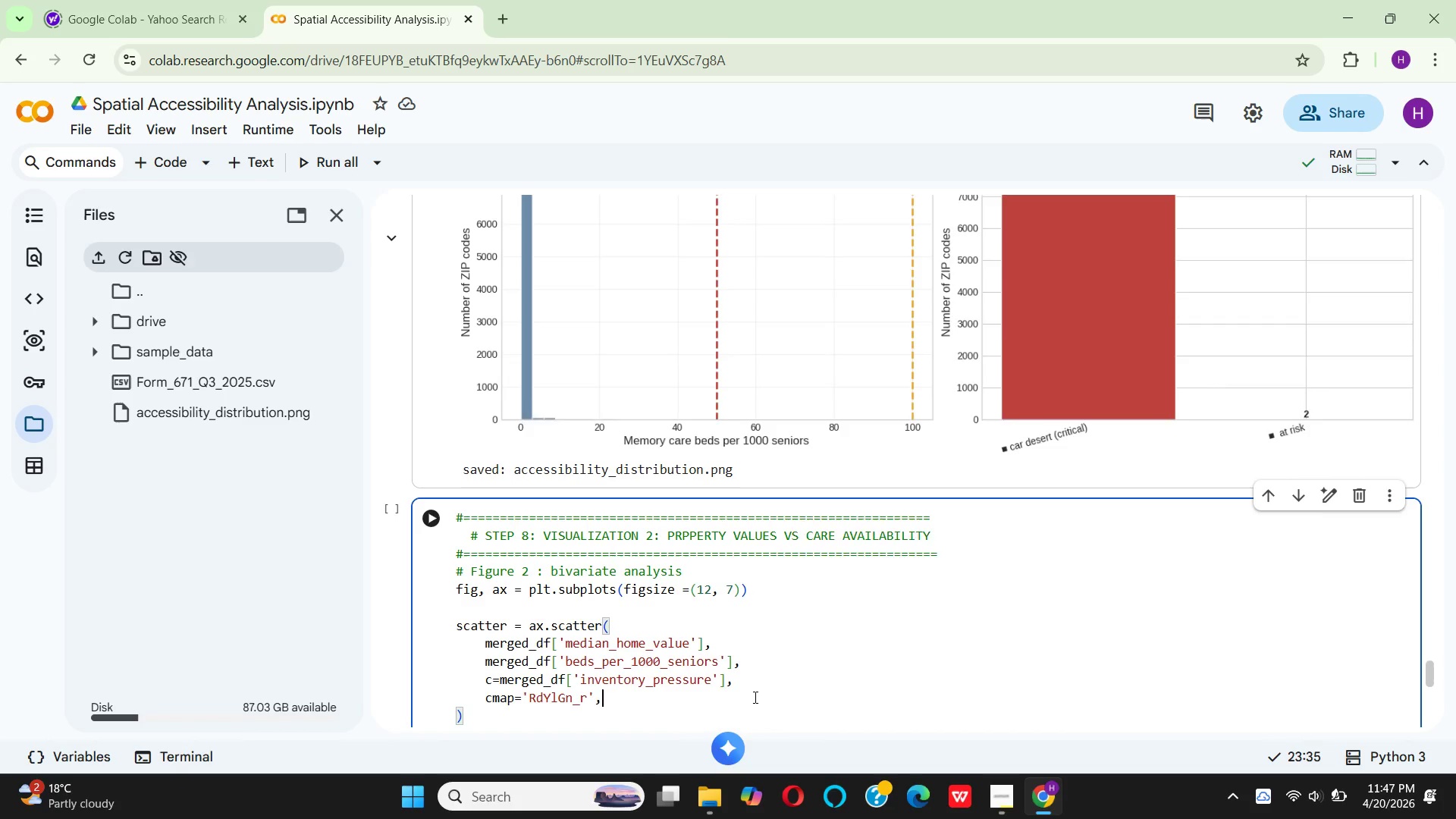 
key(Enter)
 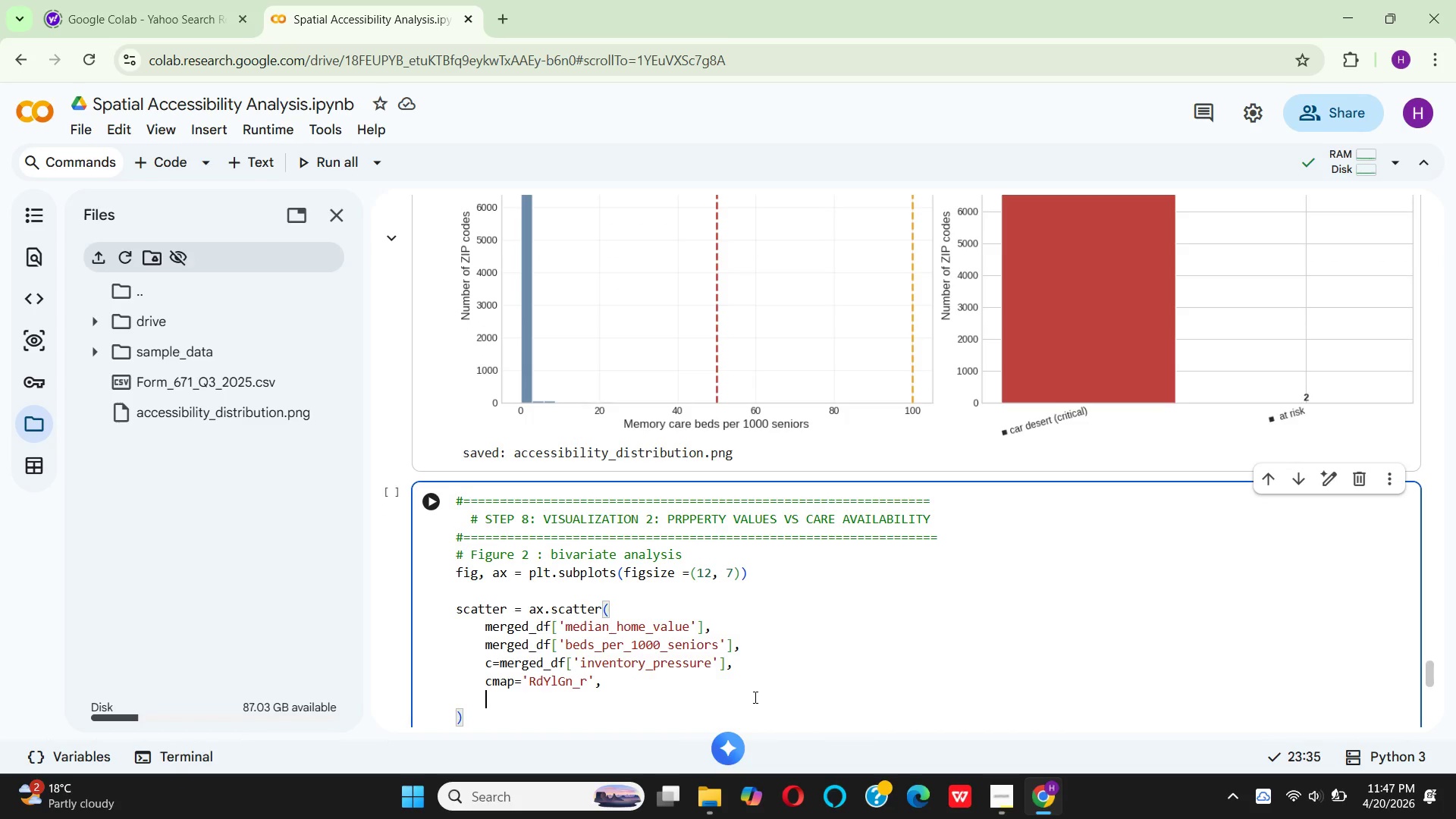 
type(S=MER)
 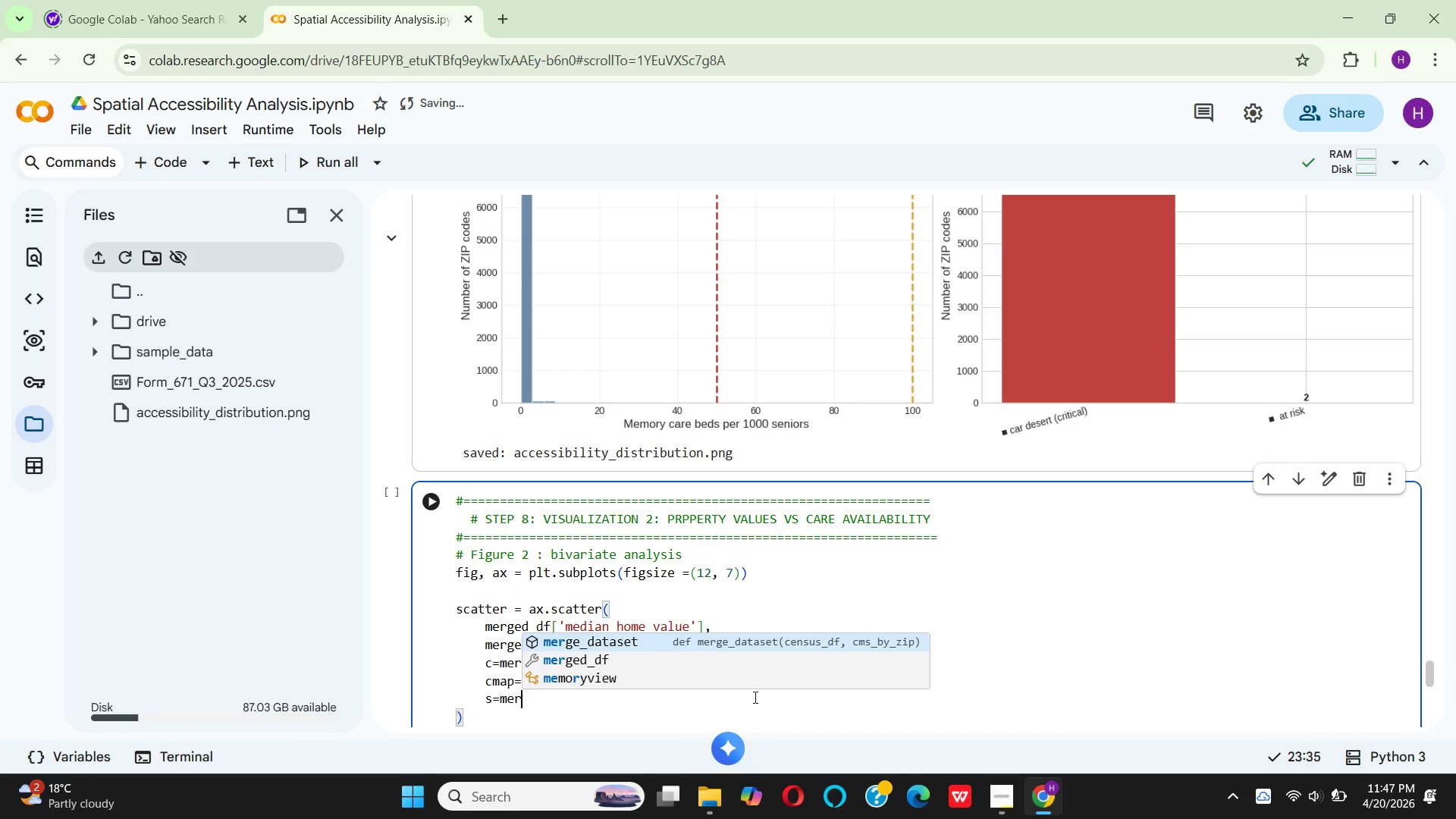 
key(ArrowDown)
 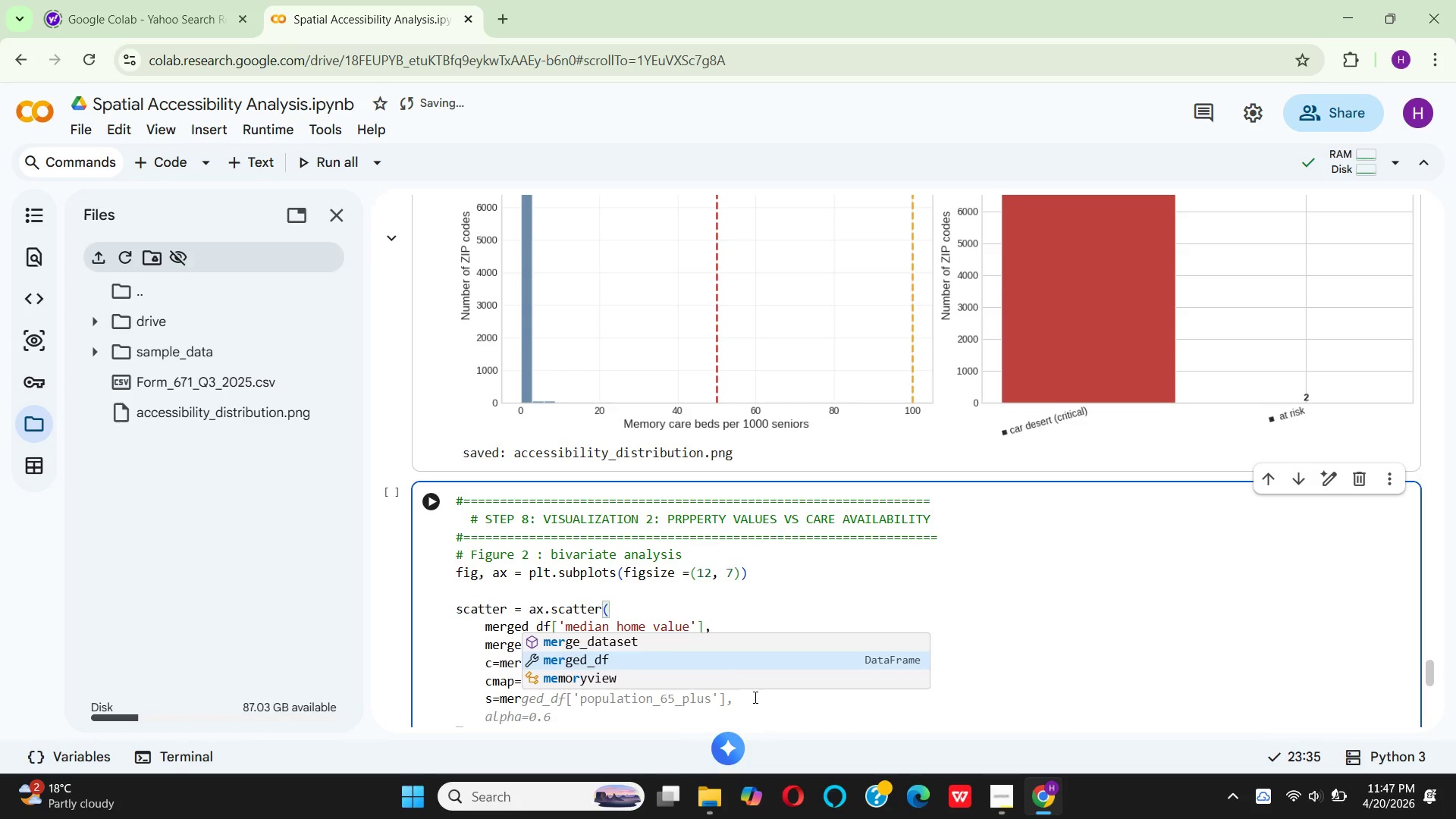 
key(Enter)
 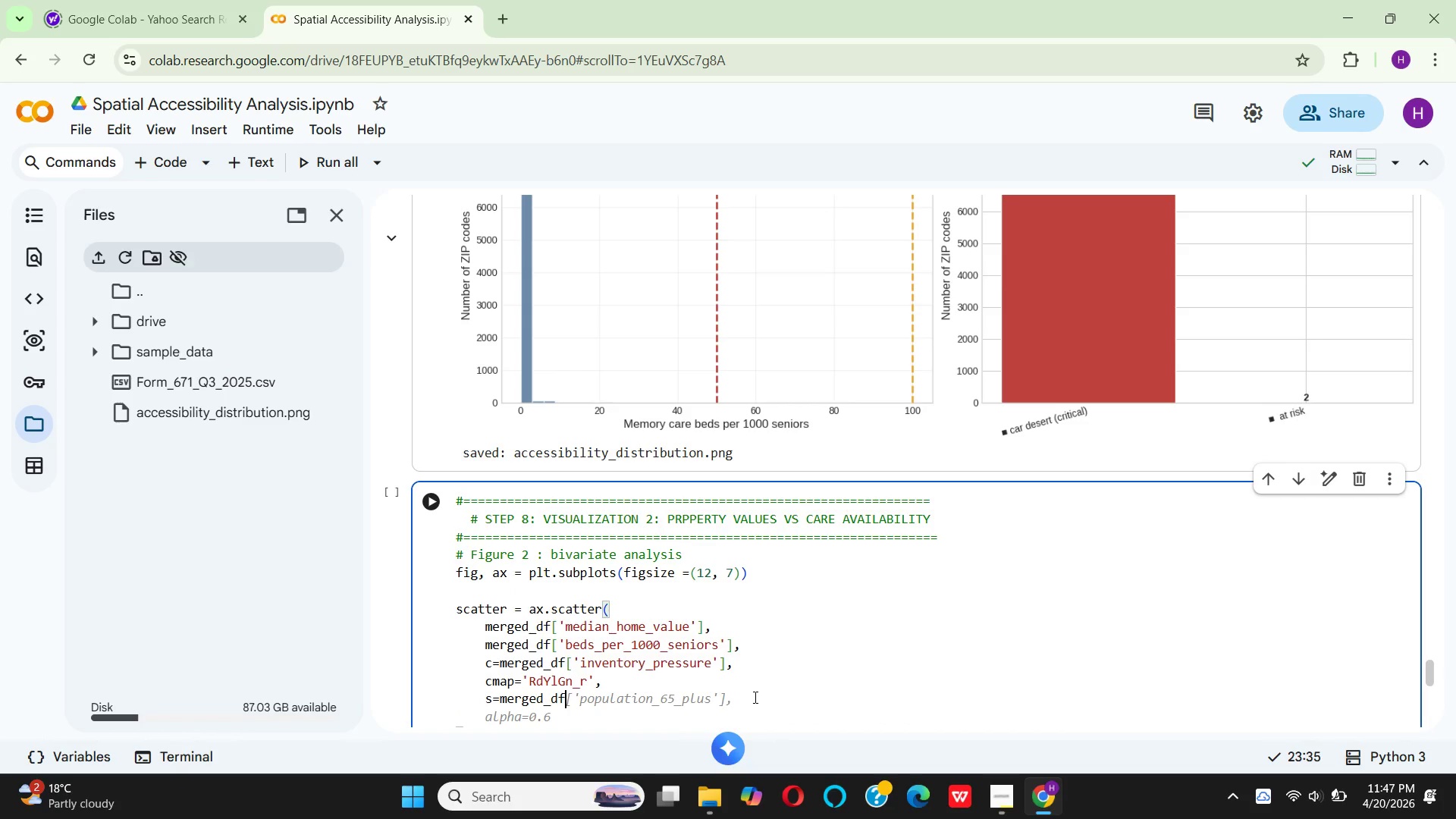 
key(BracketLeft)
 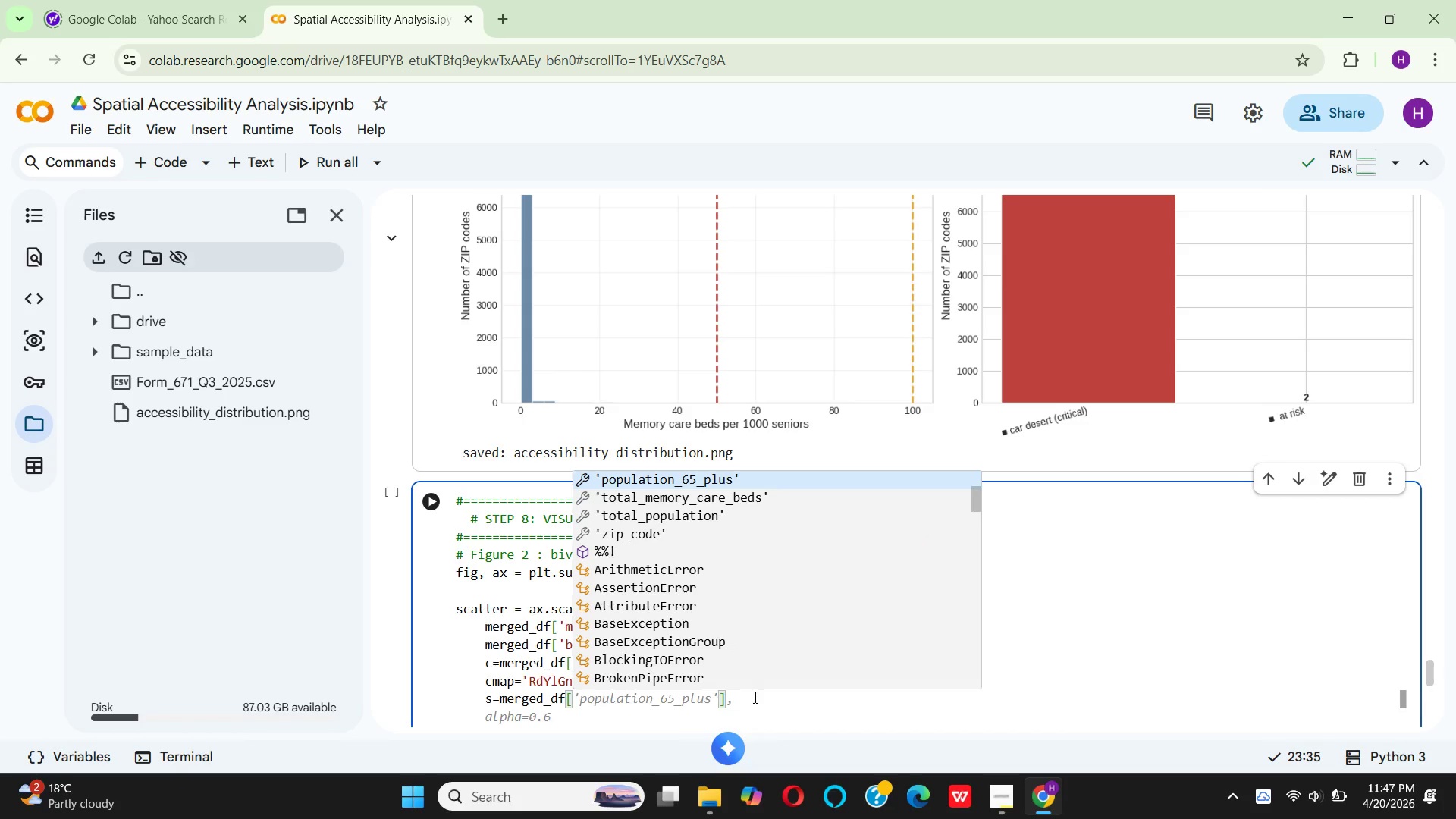 
key(Quote)
 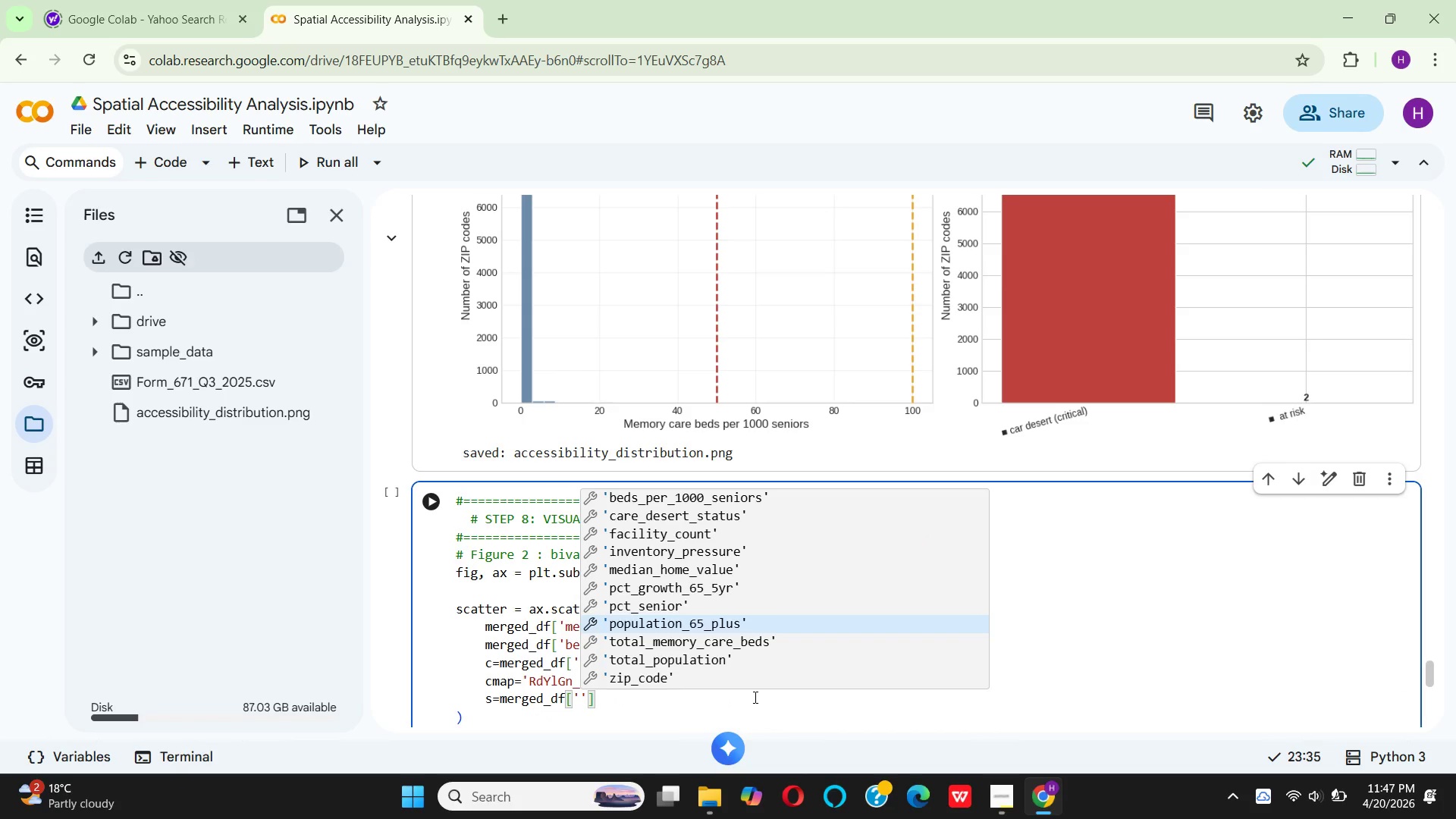 
wait(5.25)
 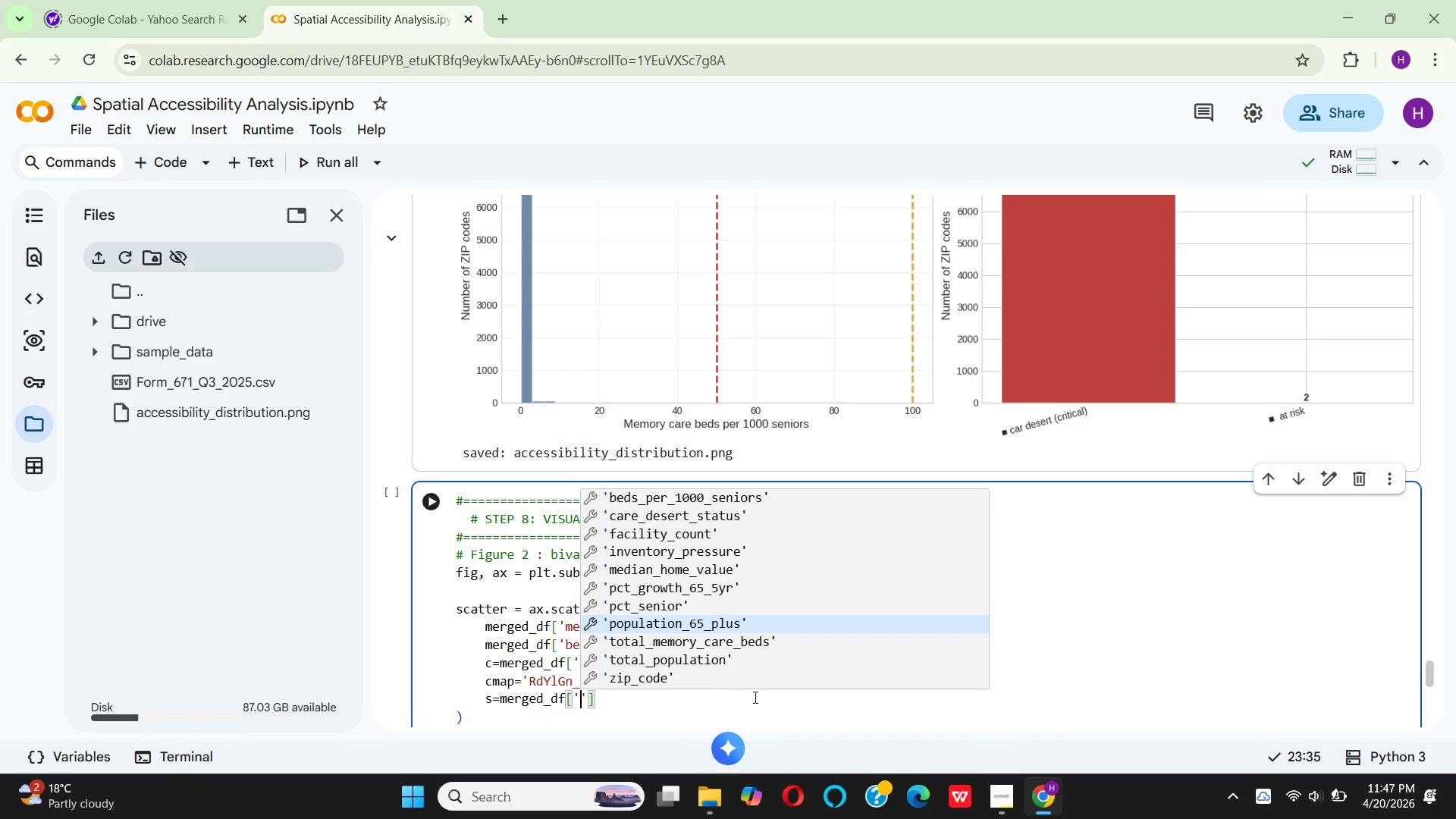 
key(Enter)
 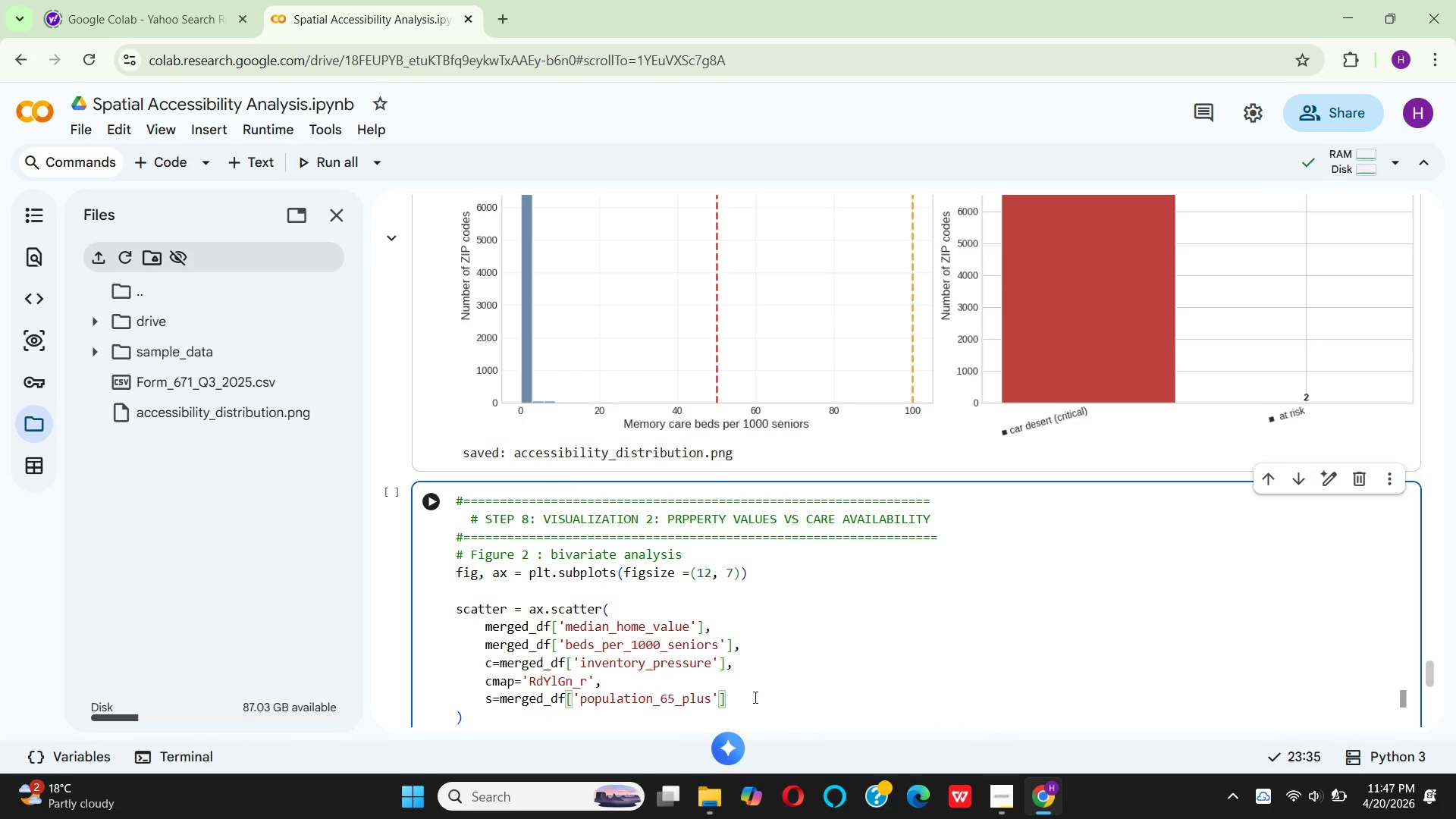 
key(ArrowRight)
 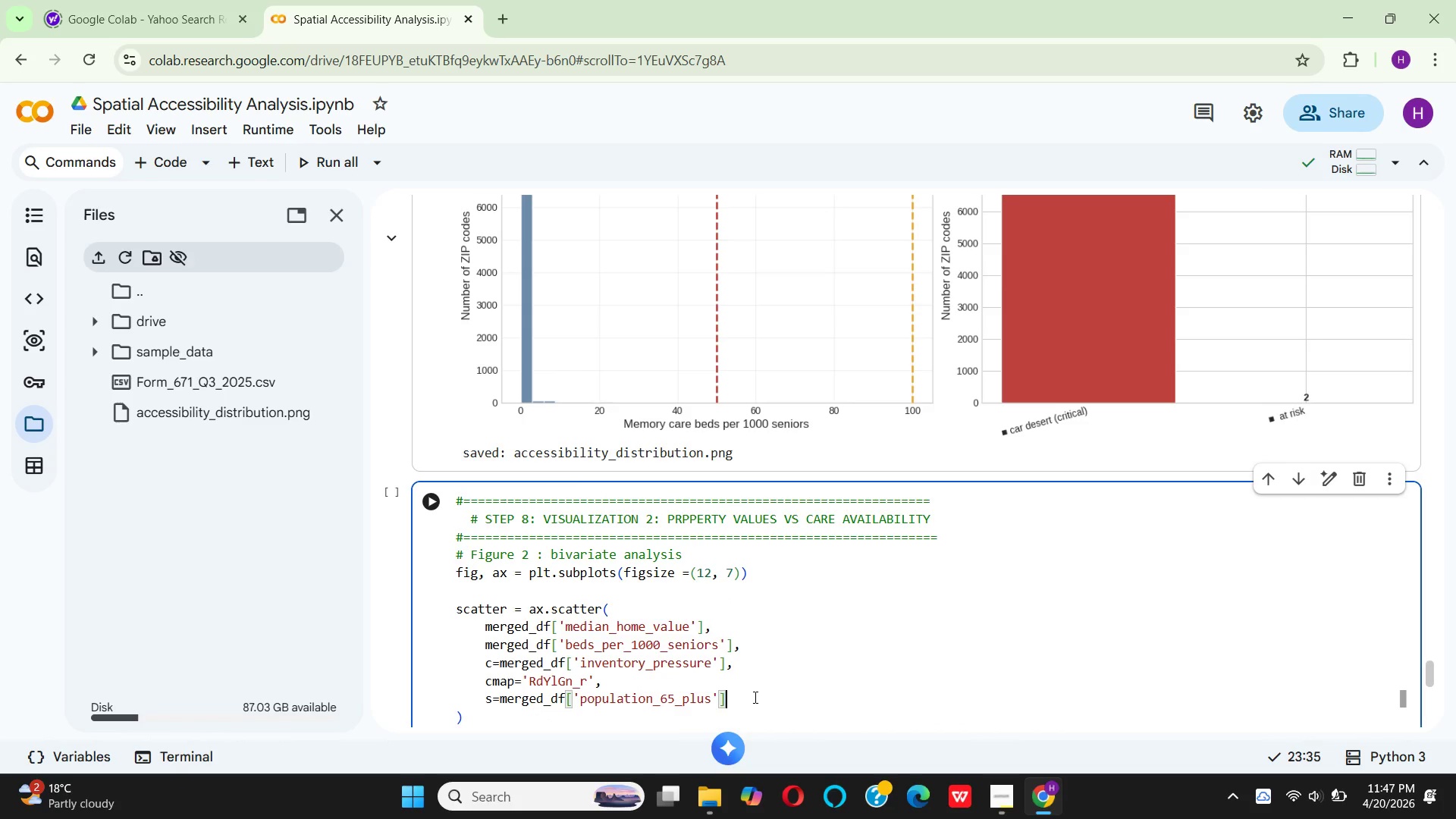 
type(/100,)
 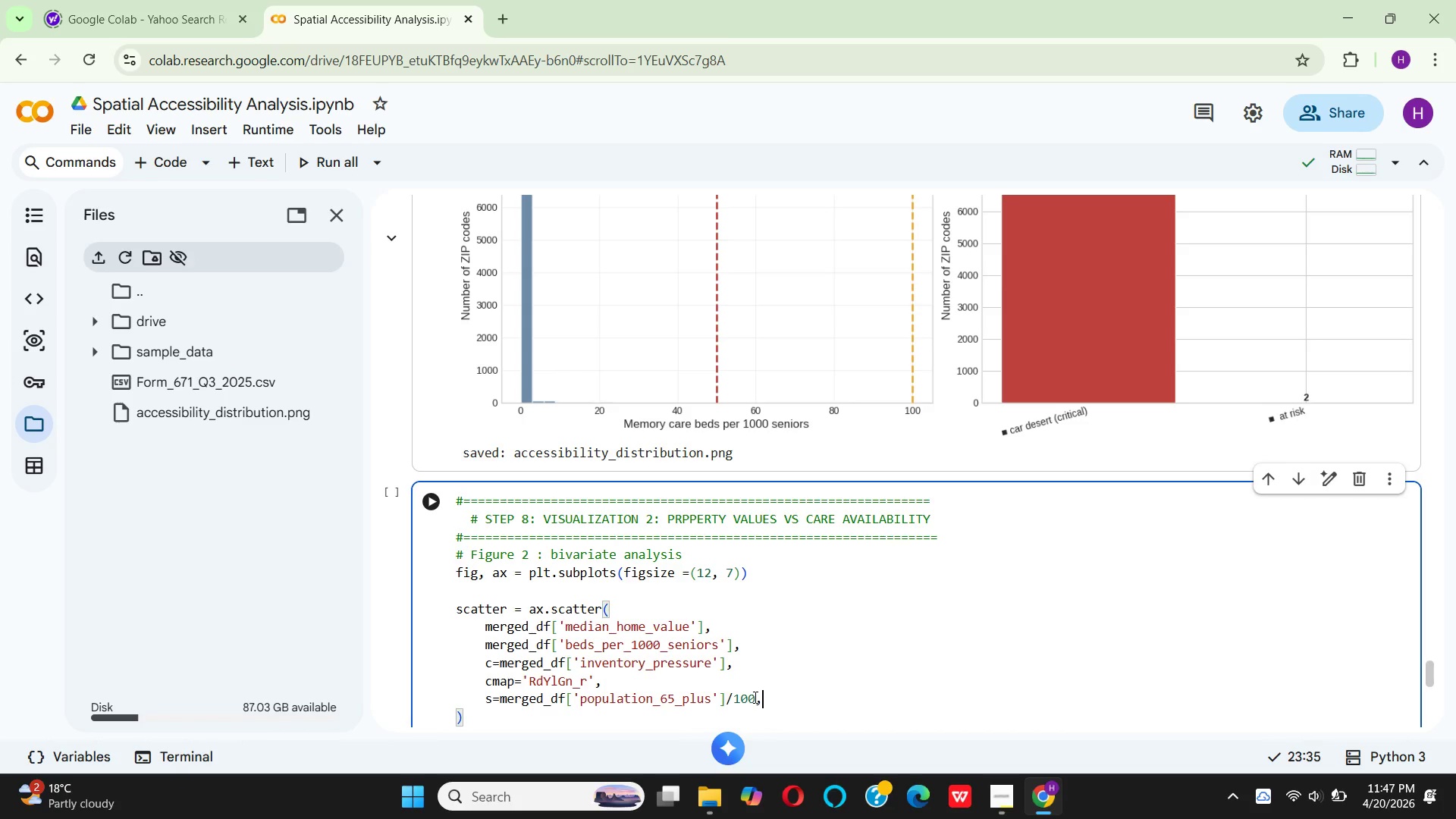 
key(ArrowLeft)
 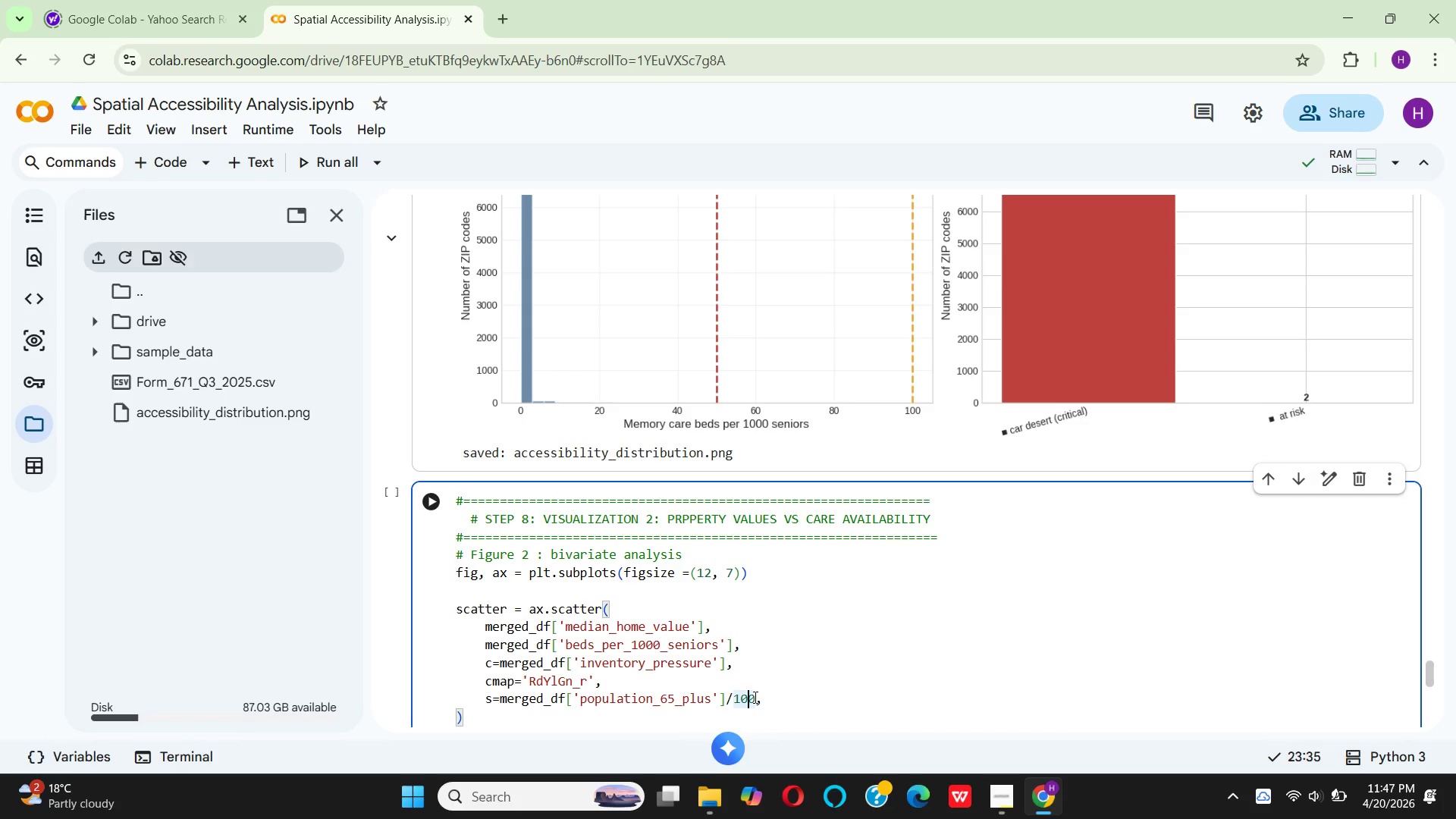 
key(ArrowLeft)
 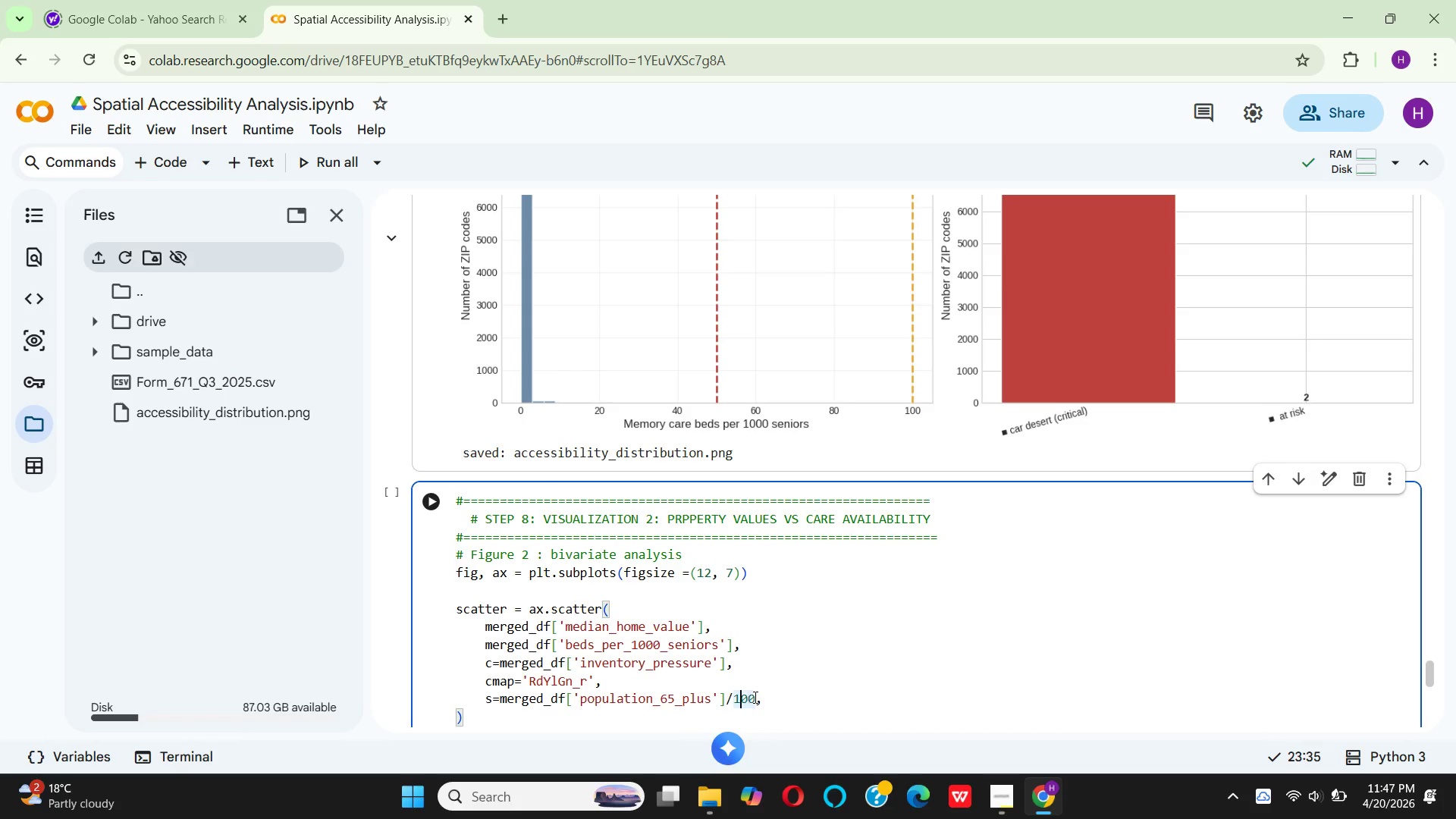 
key(ArrowLeft)
 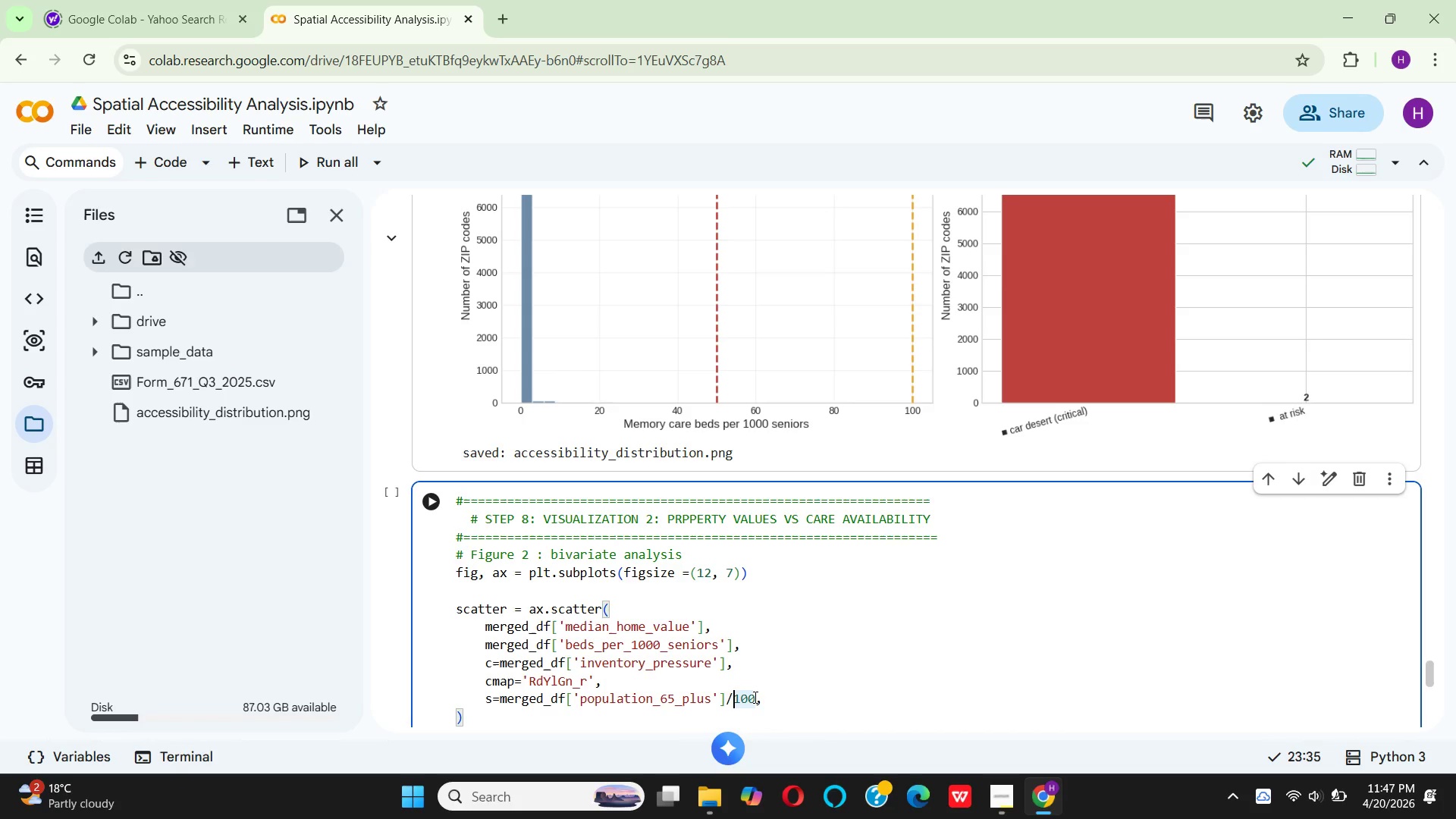 
key(ArrowLeft)
 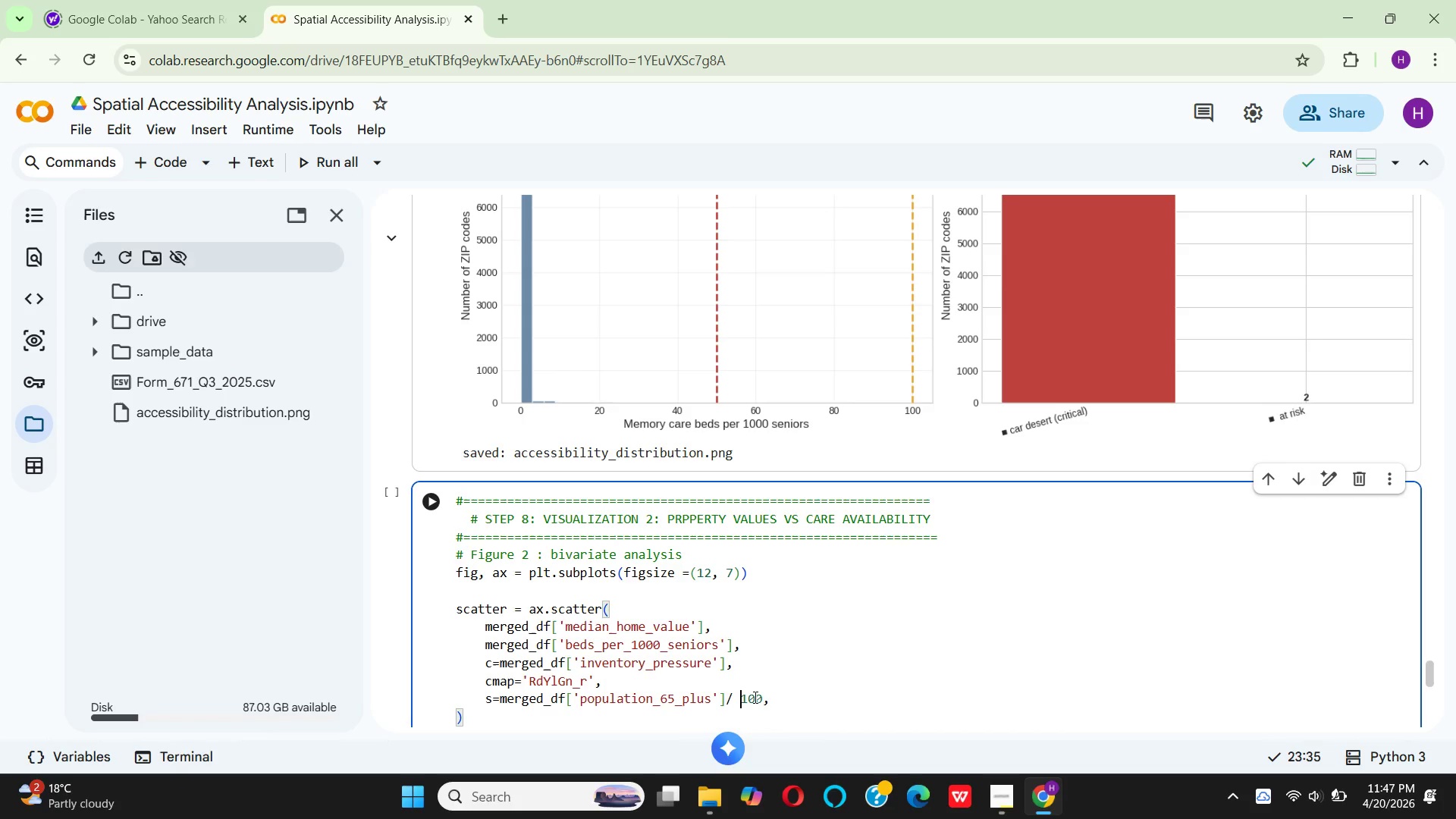 
key(Space)
 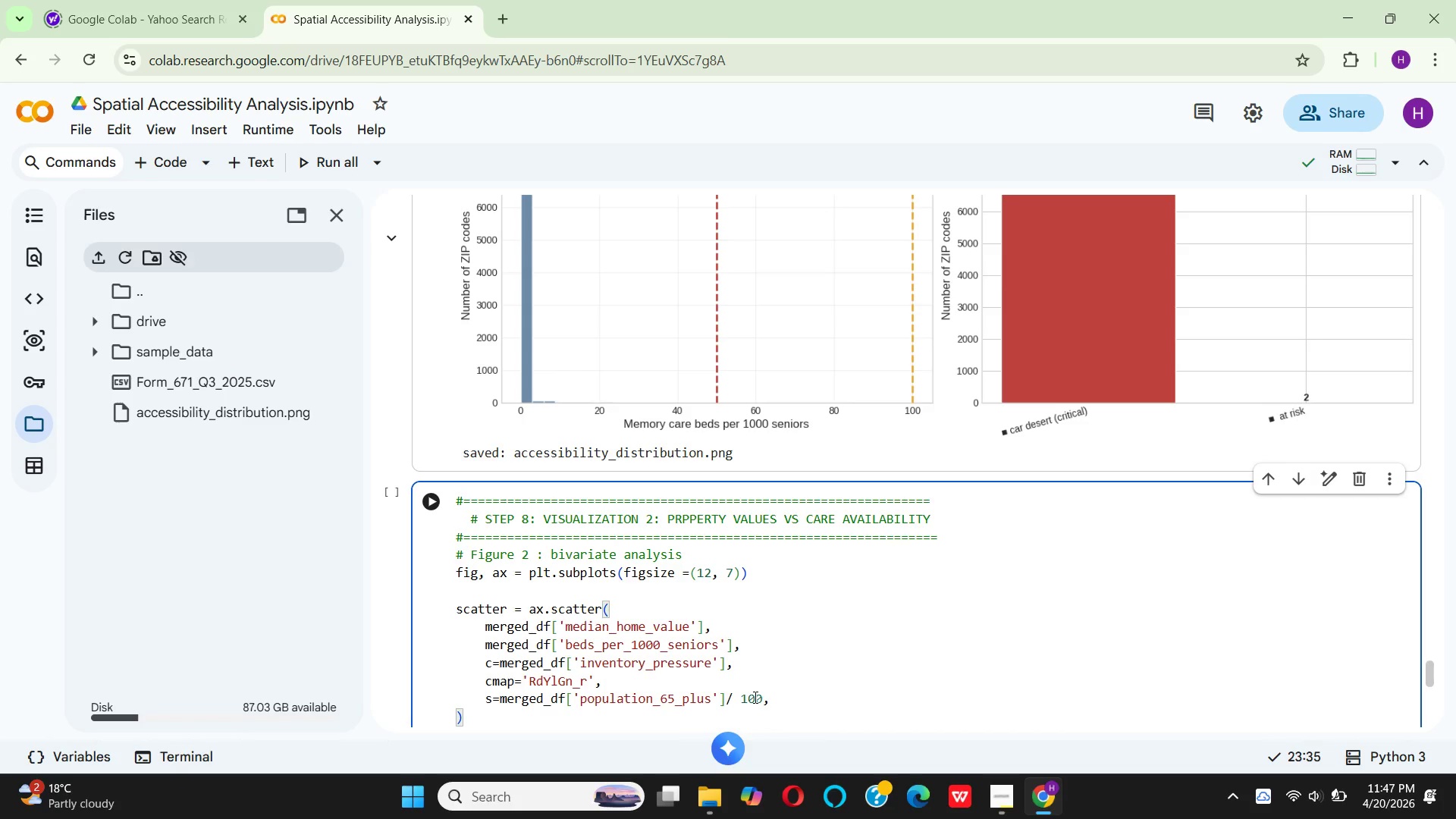 
key(ArrowRight)
 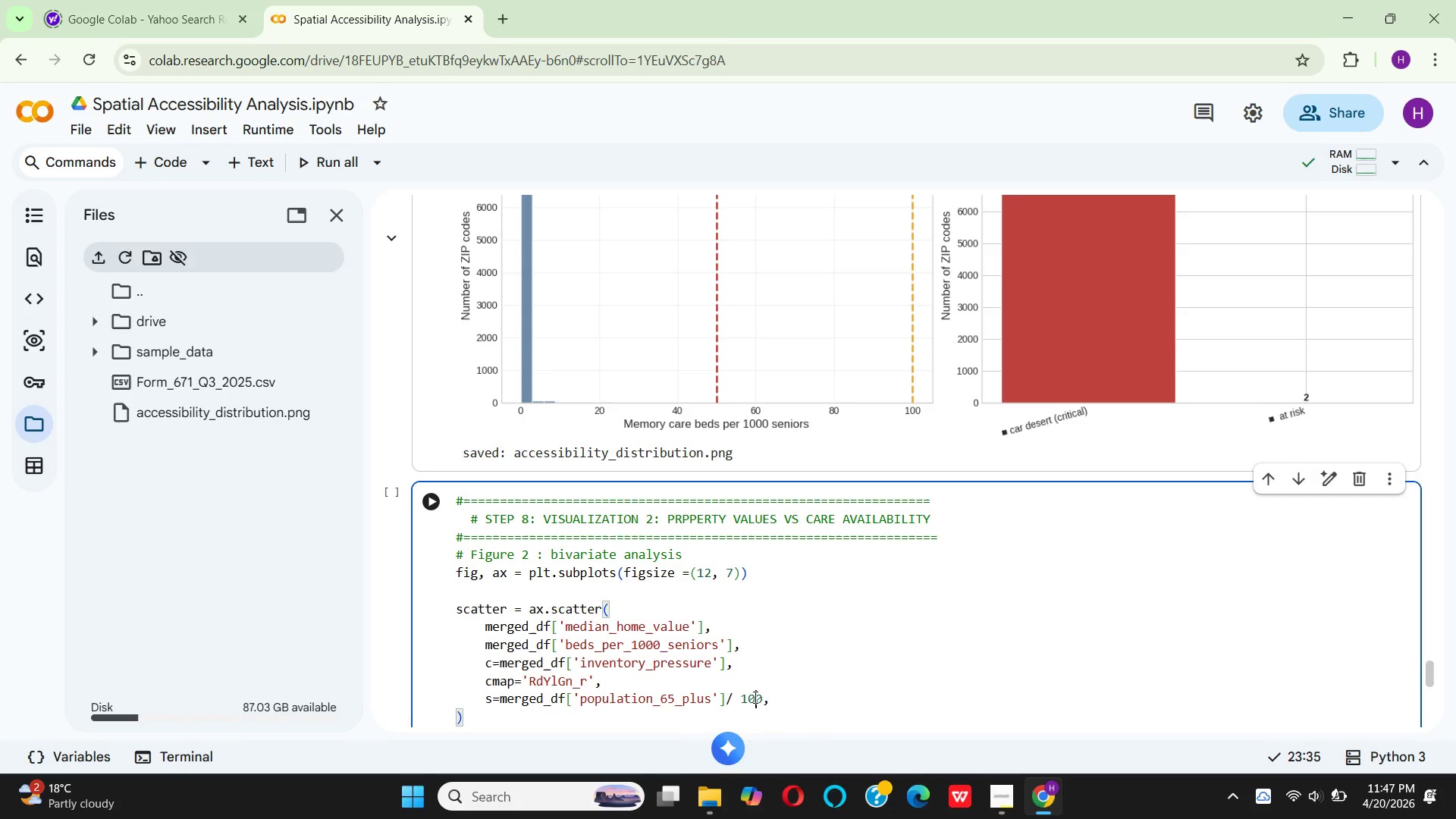 
key(ArrowRight)
 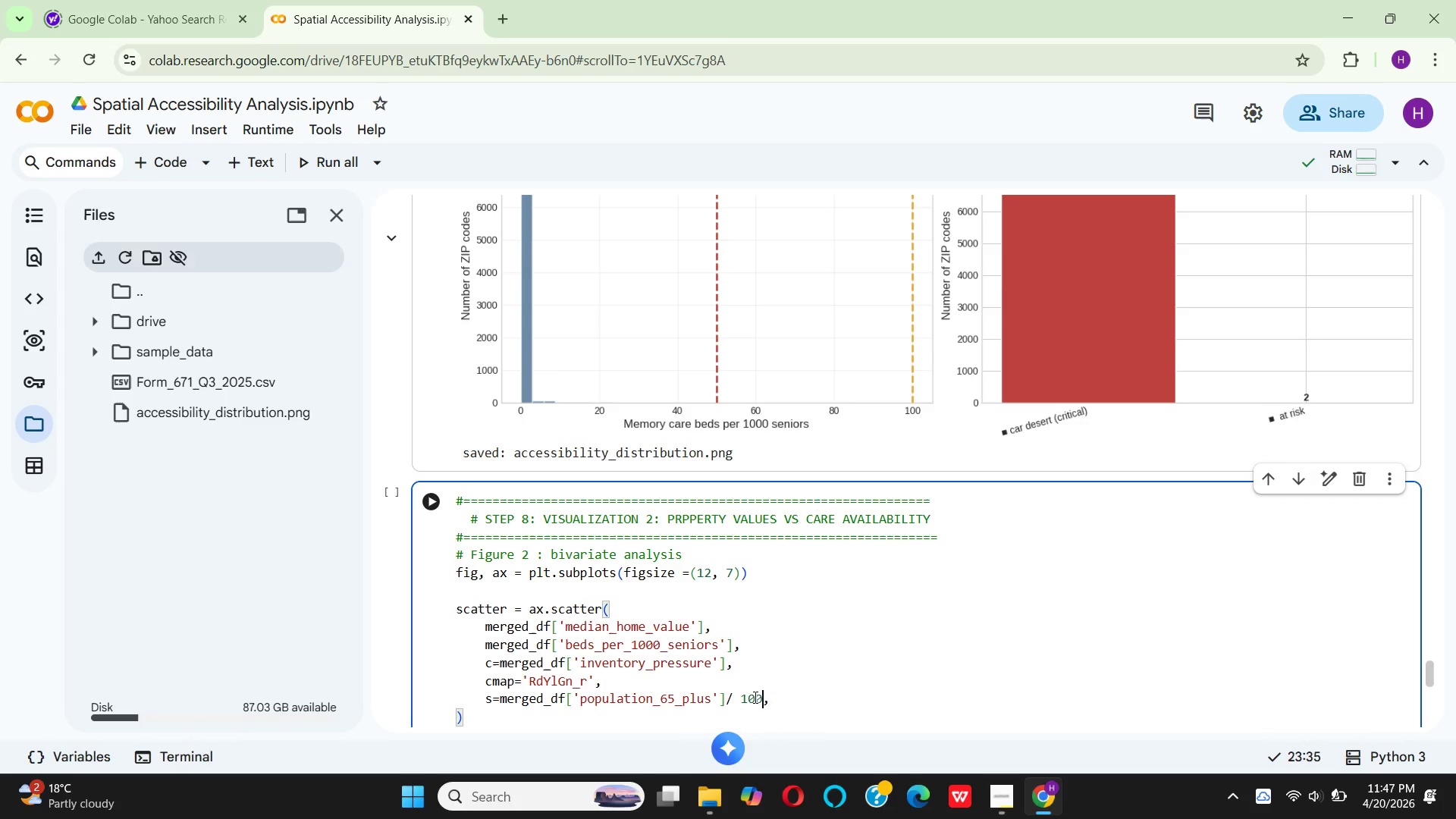 
key(ArrowRight)
 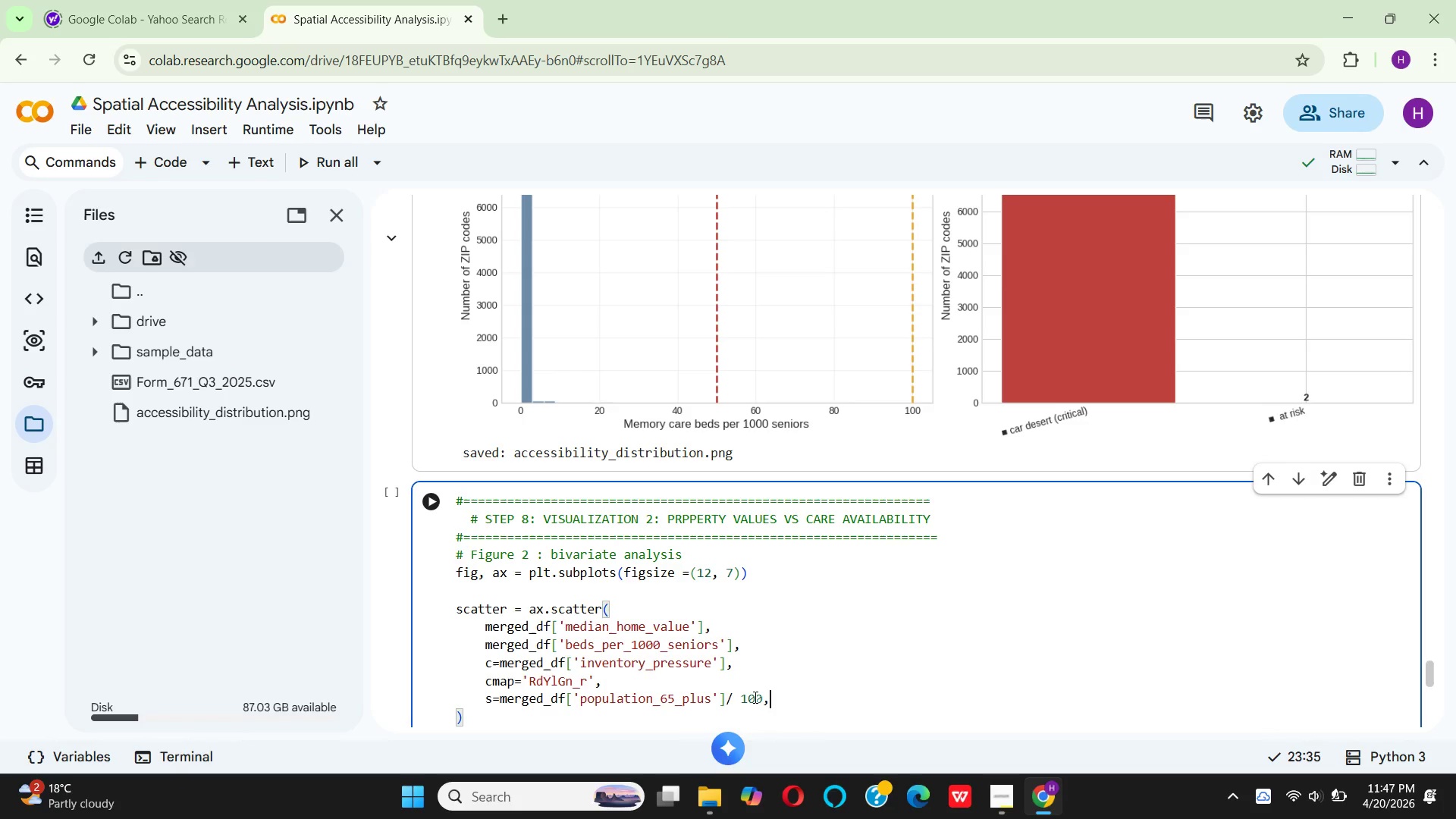 
key(ArrowRight)
 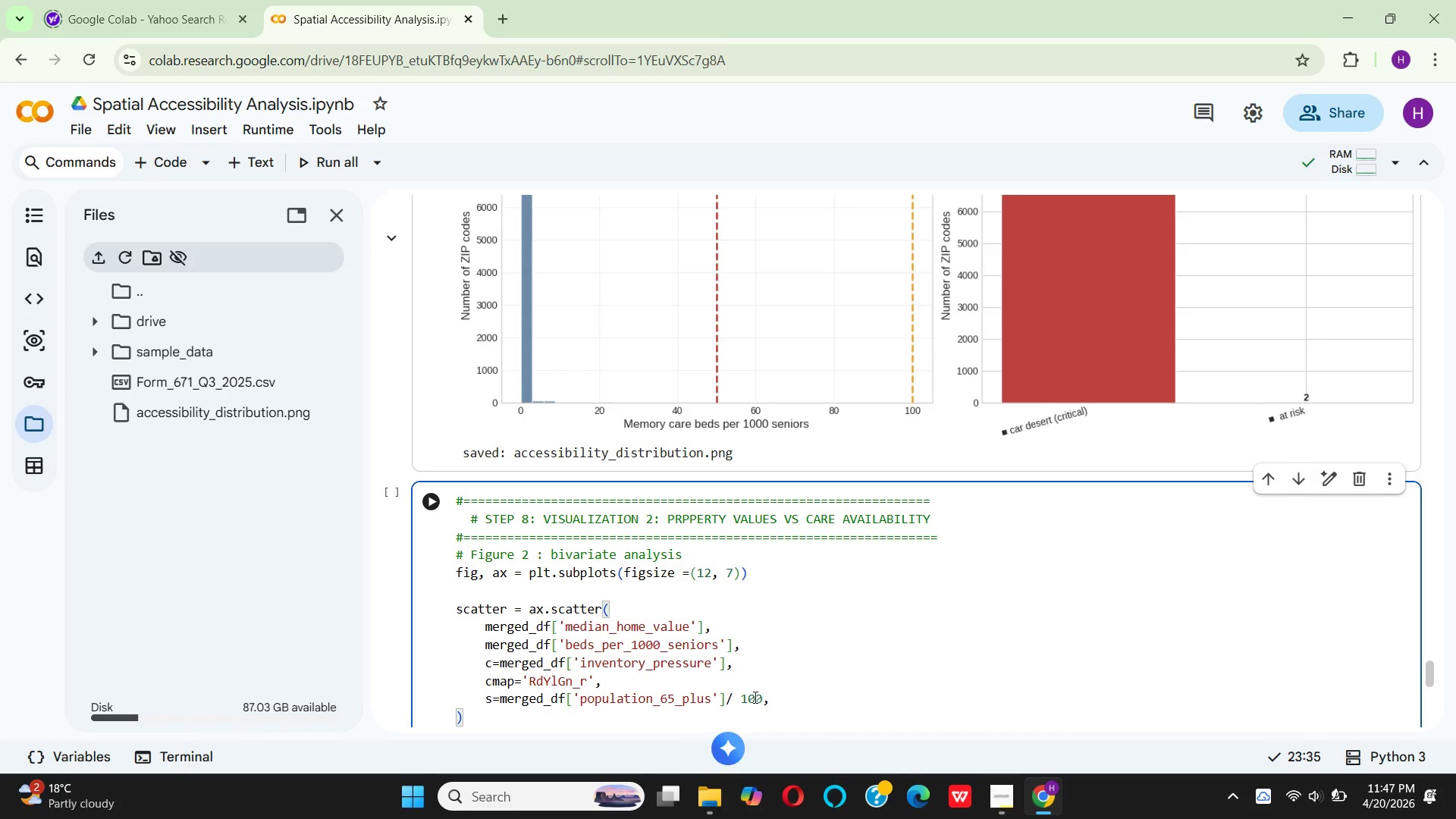 
key(Enter)
 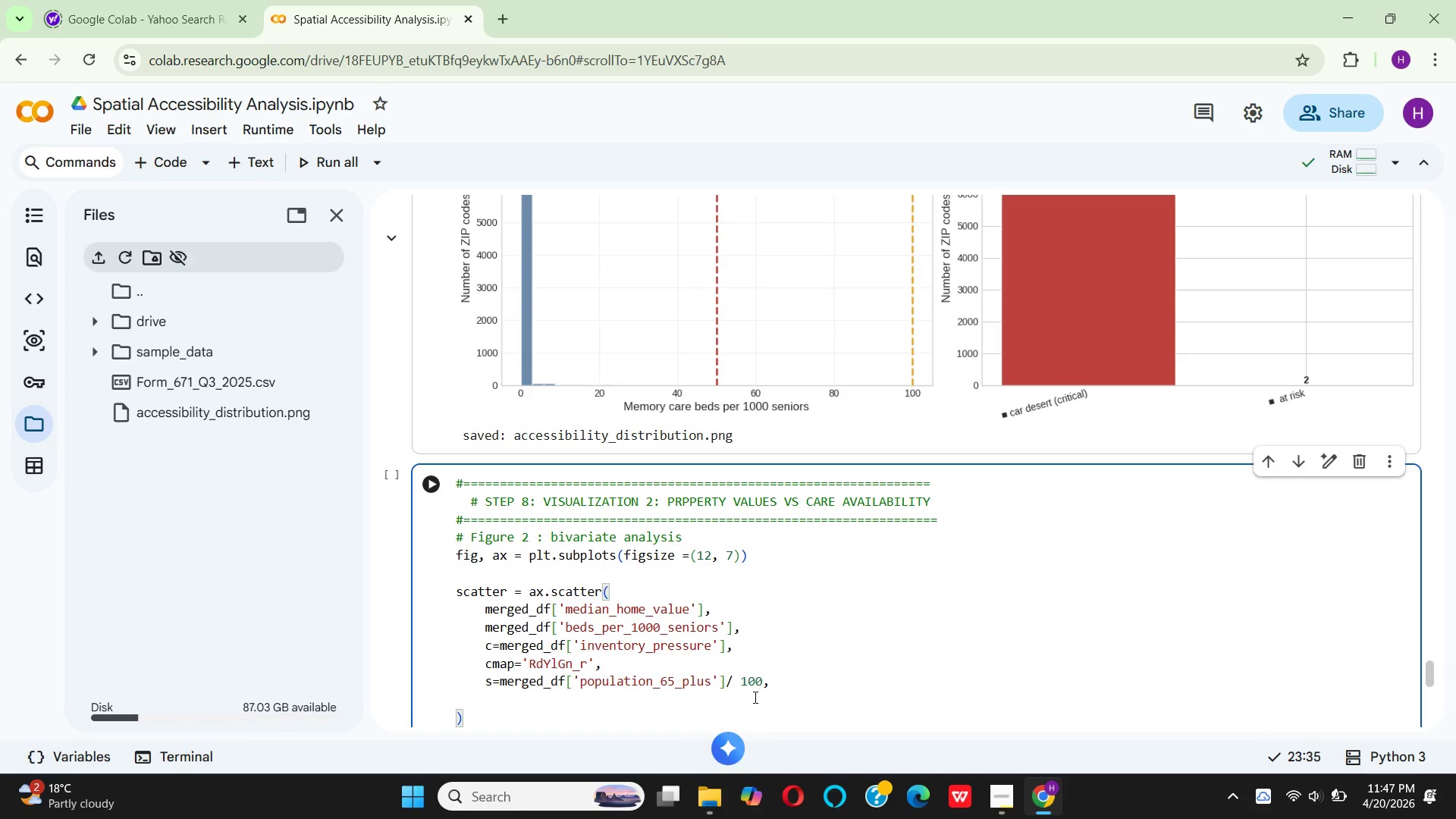 
type(ALPH)
 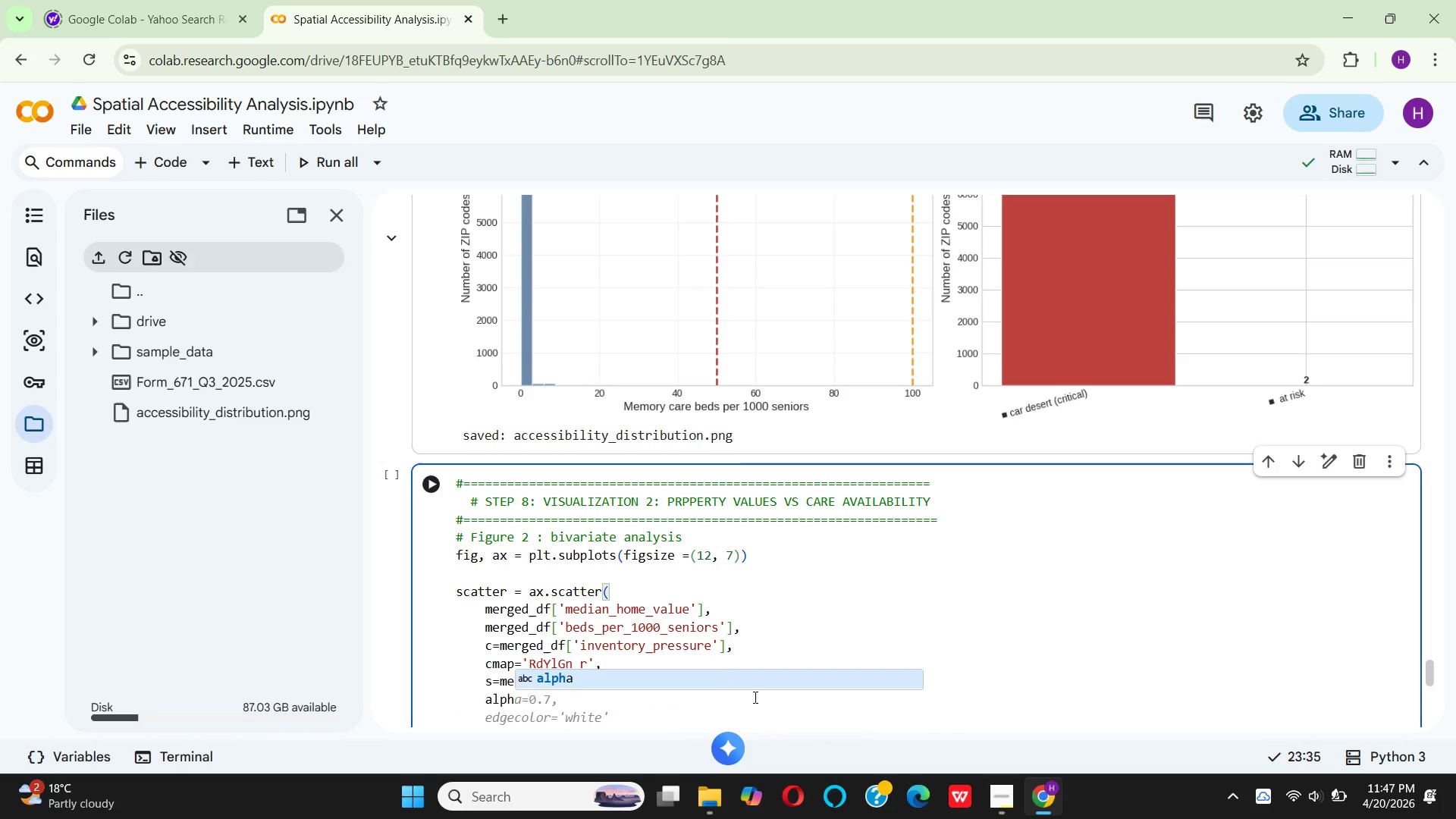 
key(Enter)
 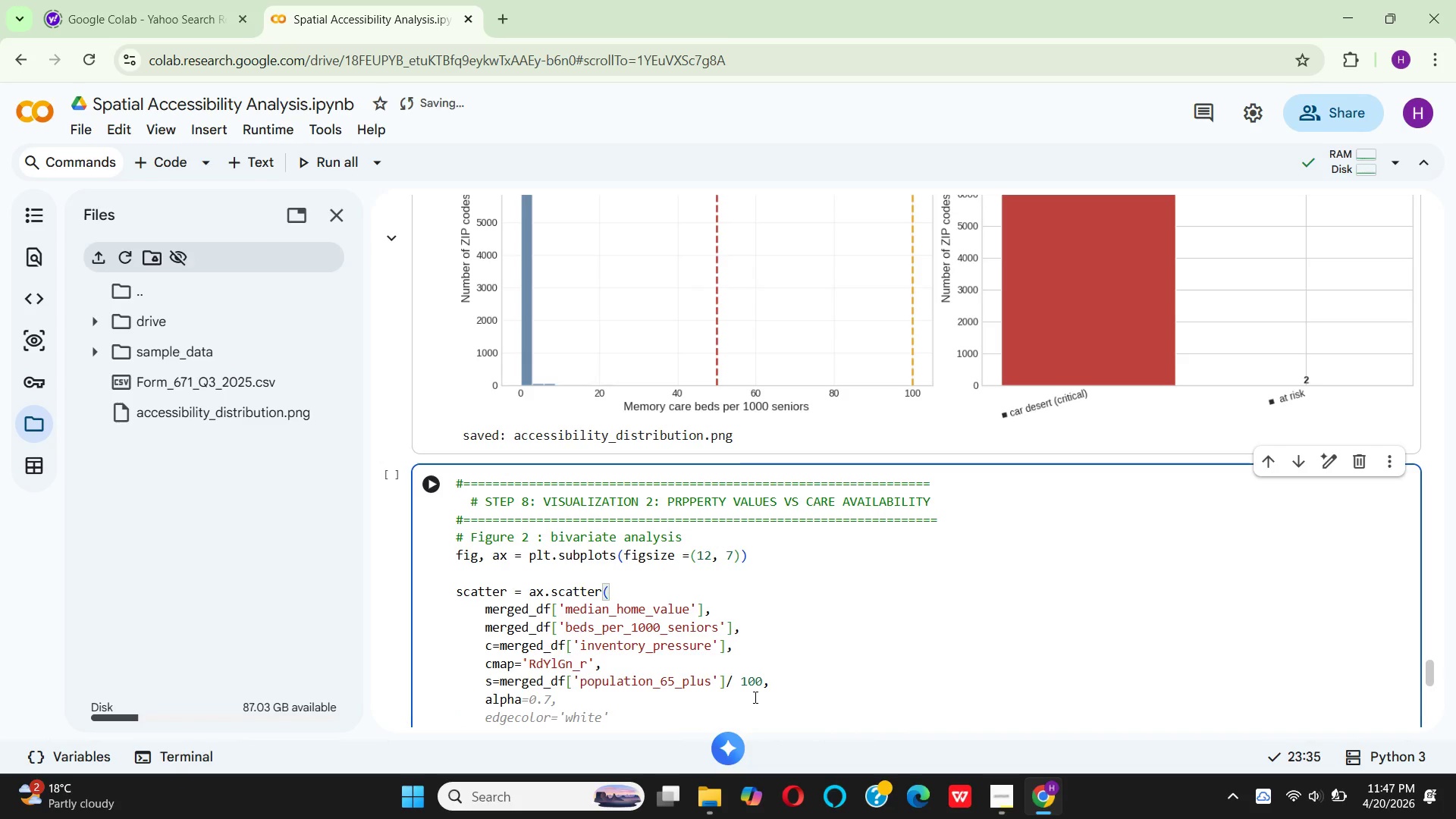 
key(Space)
 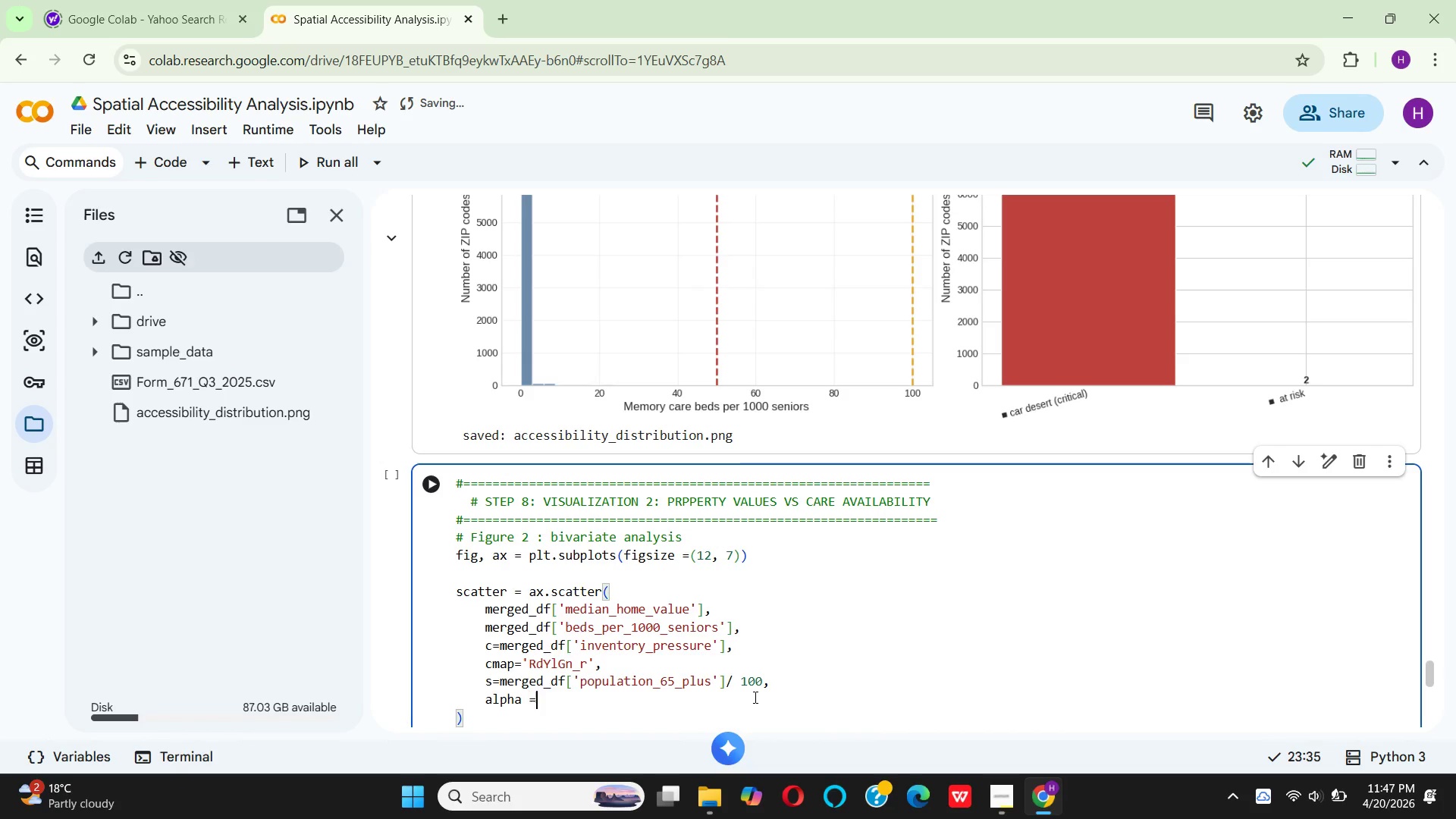 
key(Equal)
 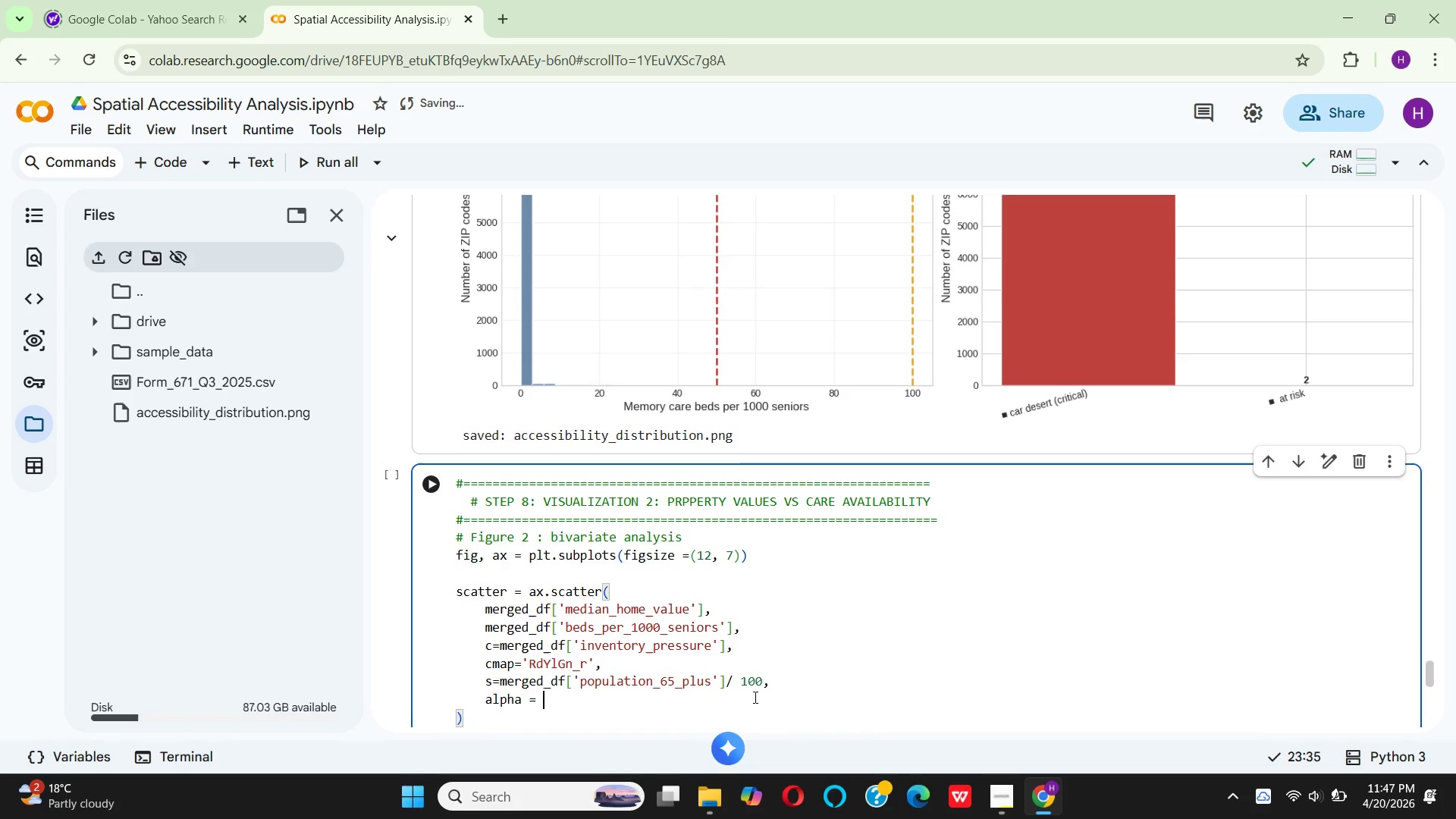 
key(Space)
 